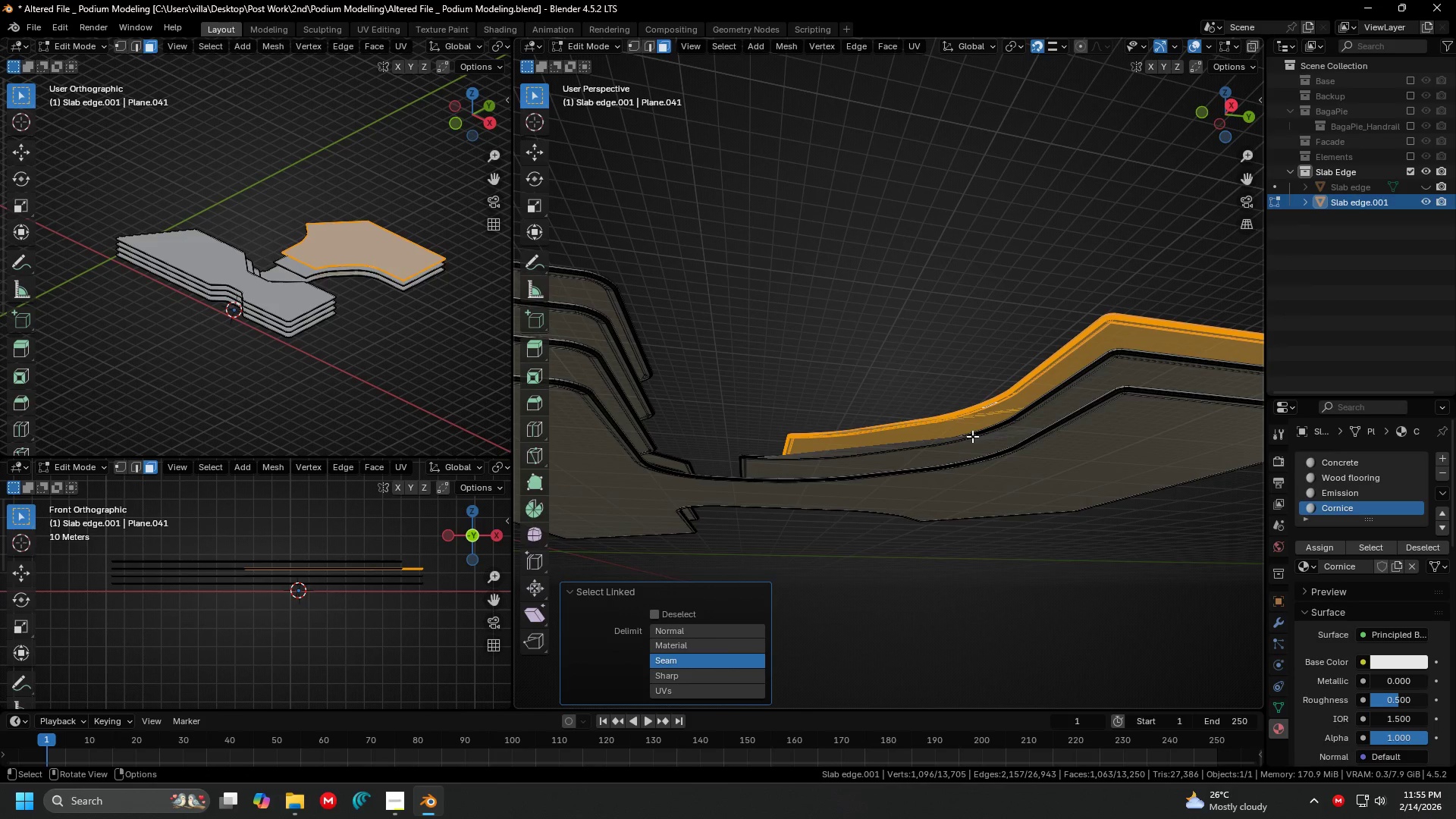 
key(L)
 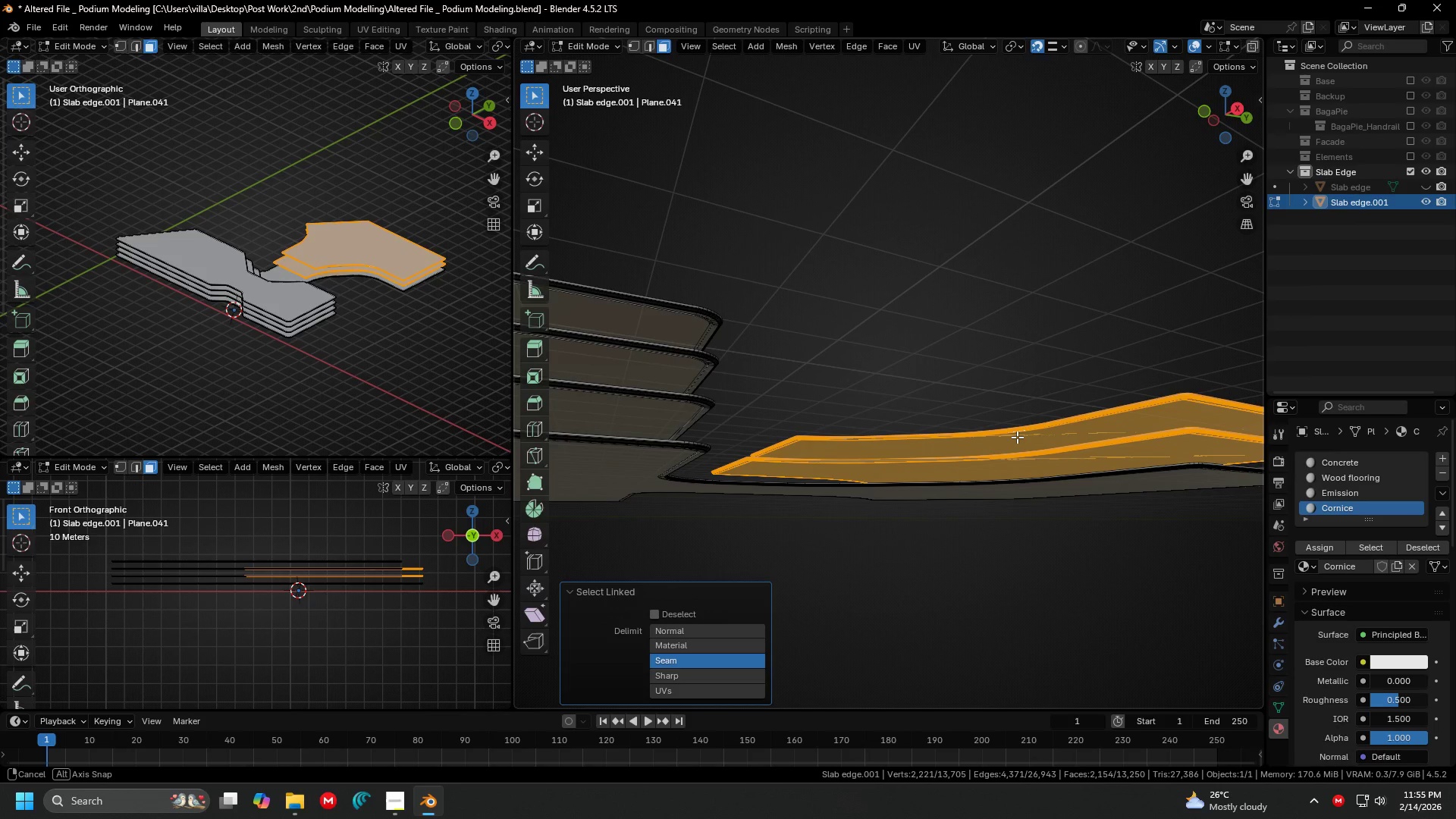 
wait(18.14)
 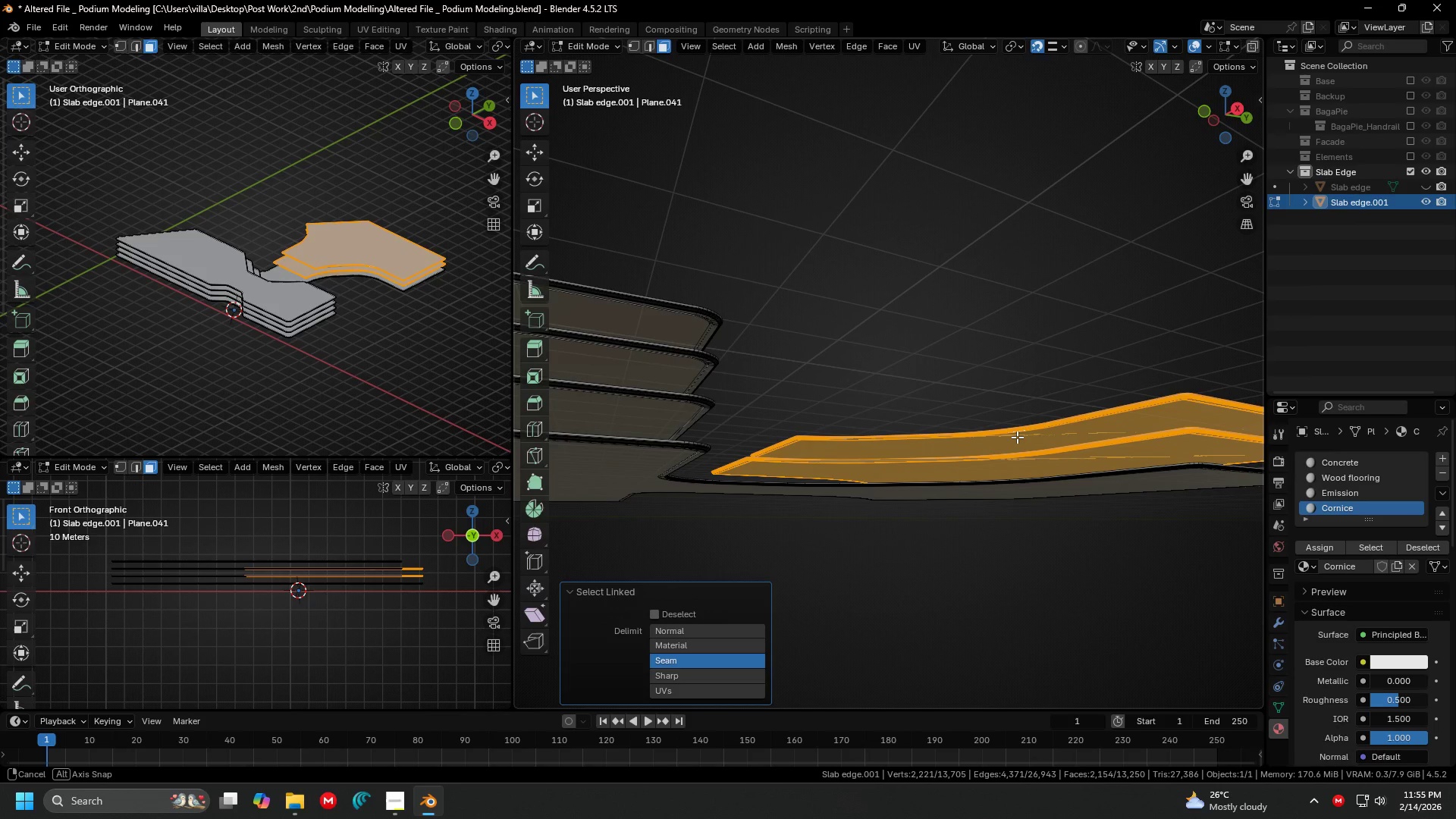 
scroll: coordinate [973, 462], scroll_direction: up, amount: 4.0
 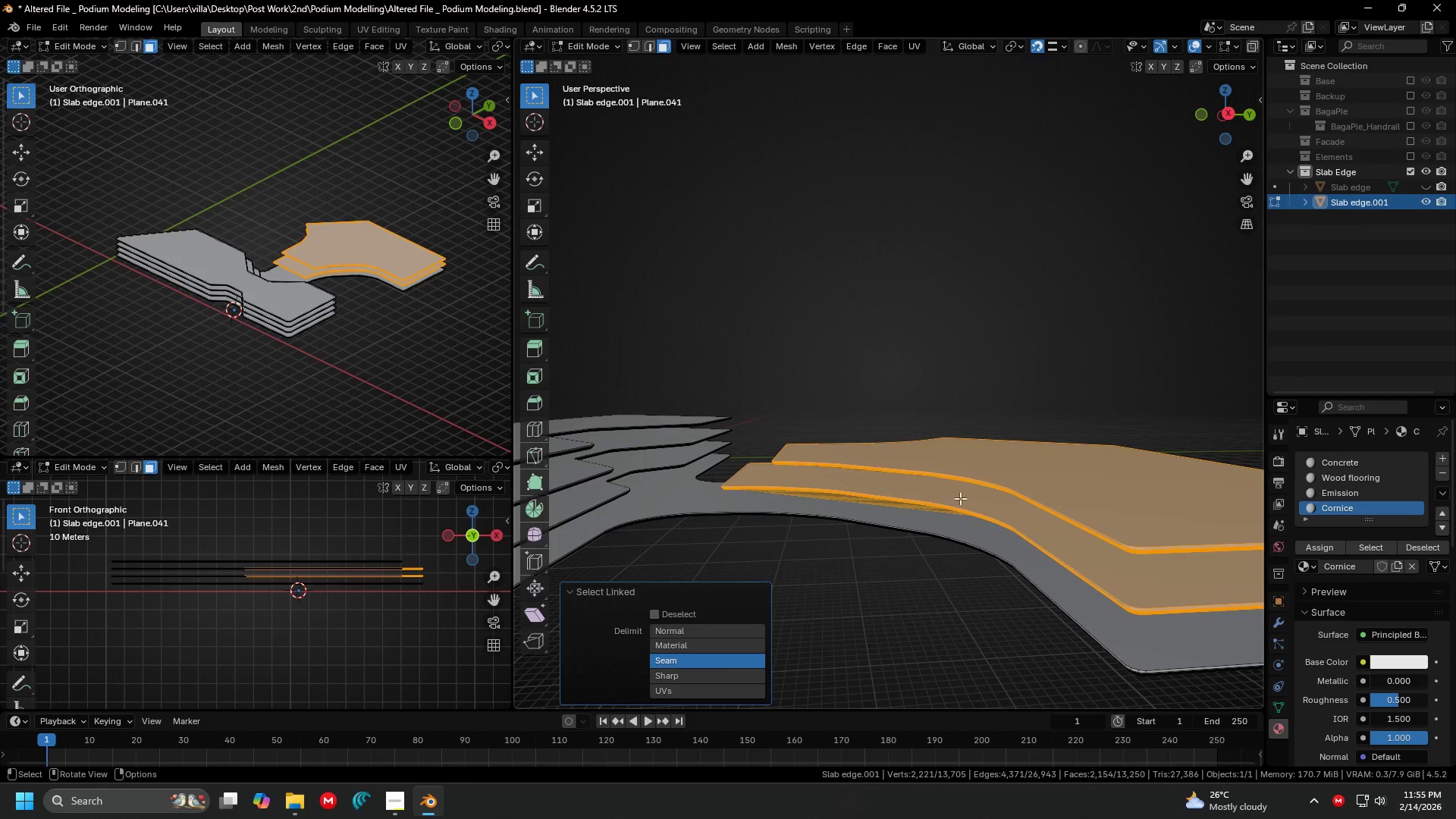 
key(Shift+ShiftLeft)
 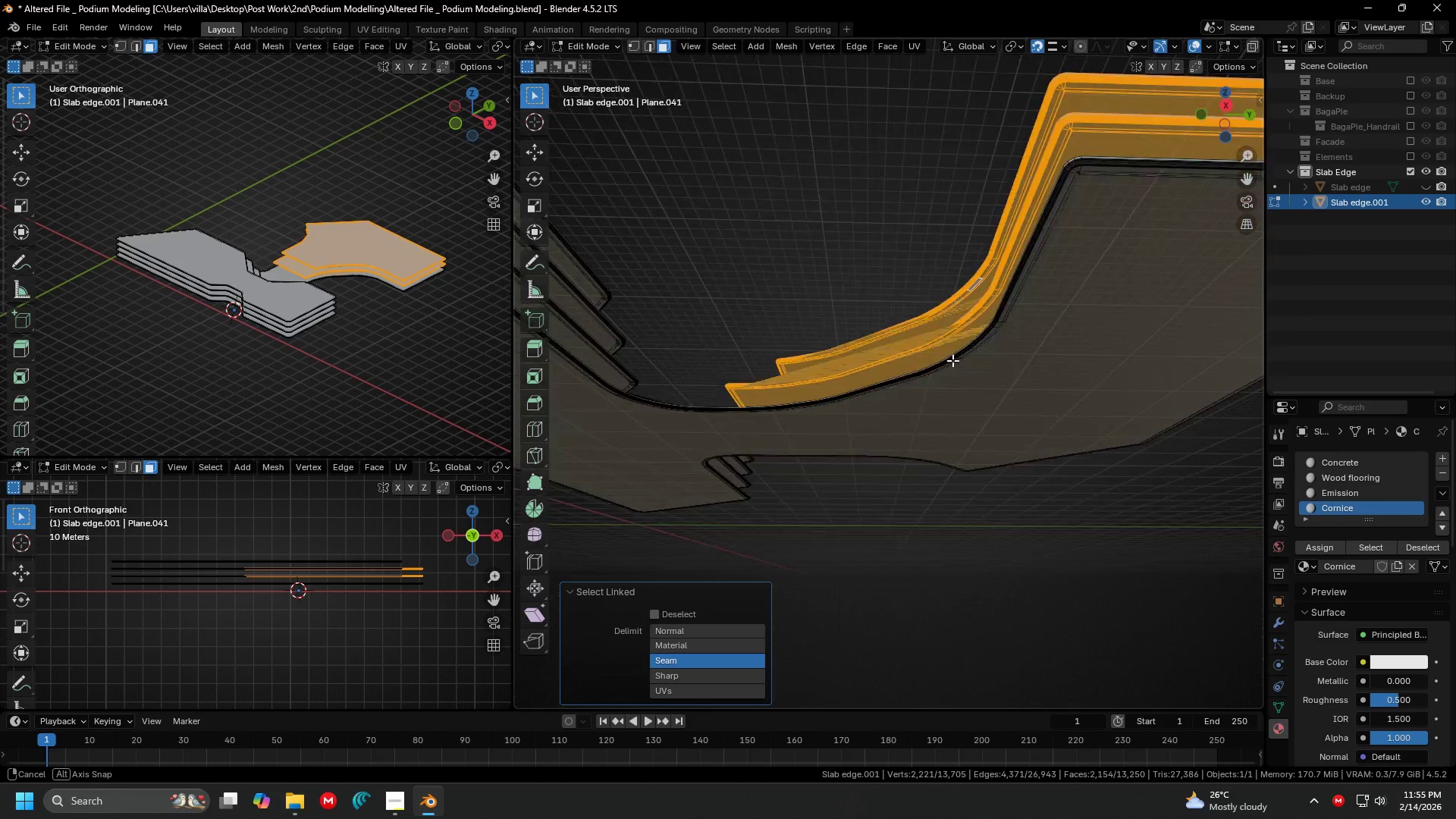 
scroll: coordinate [952, 358], scroll_direction: up, amount: 3.0
 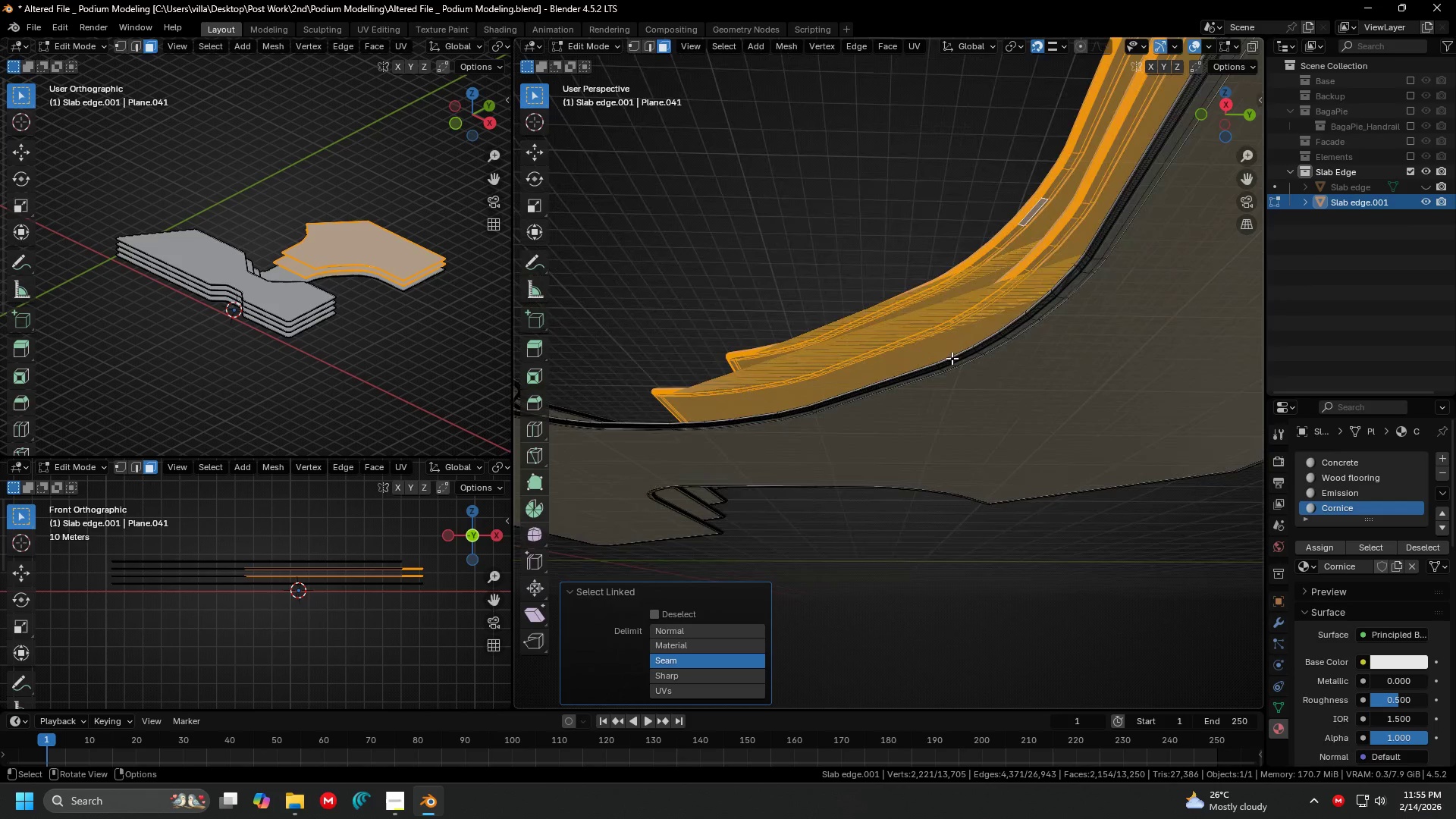 
key(Shift+H)
 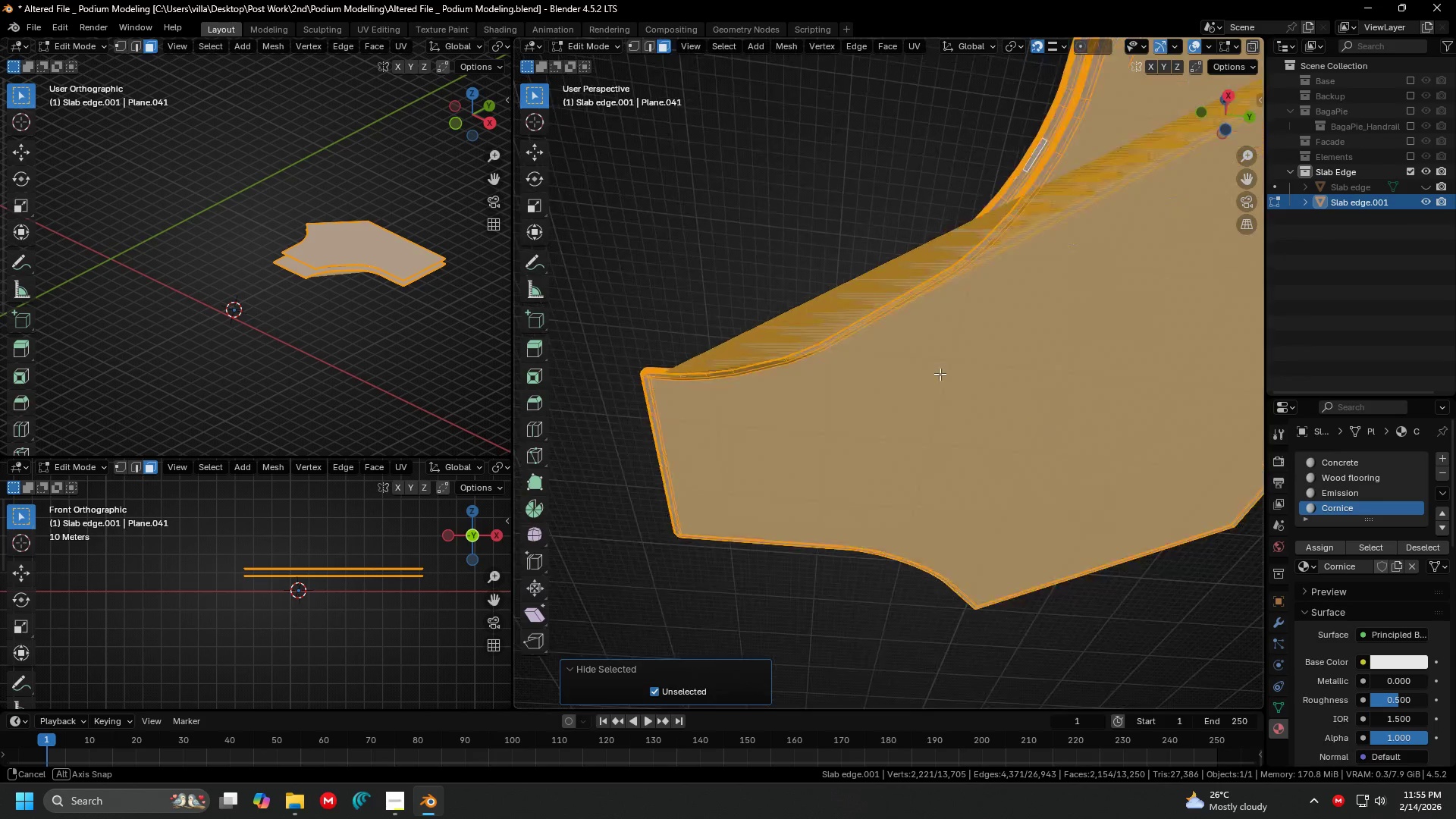 
scroll: coordinate [918, 347], scroll_direction: down, amount: 3.0
 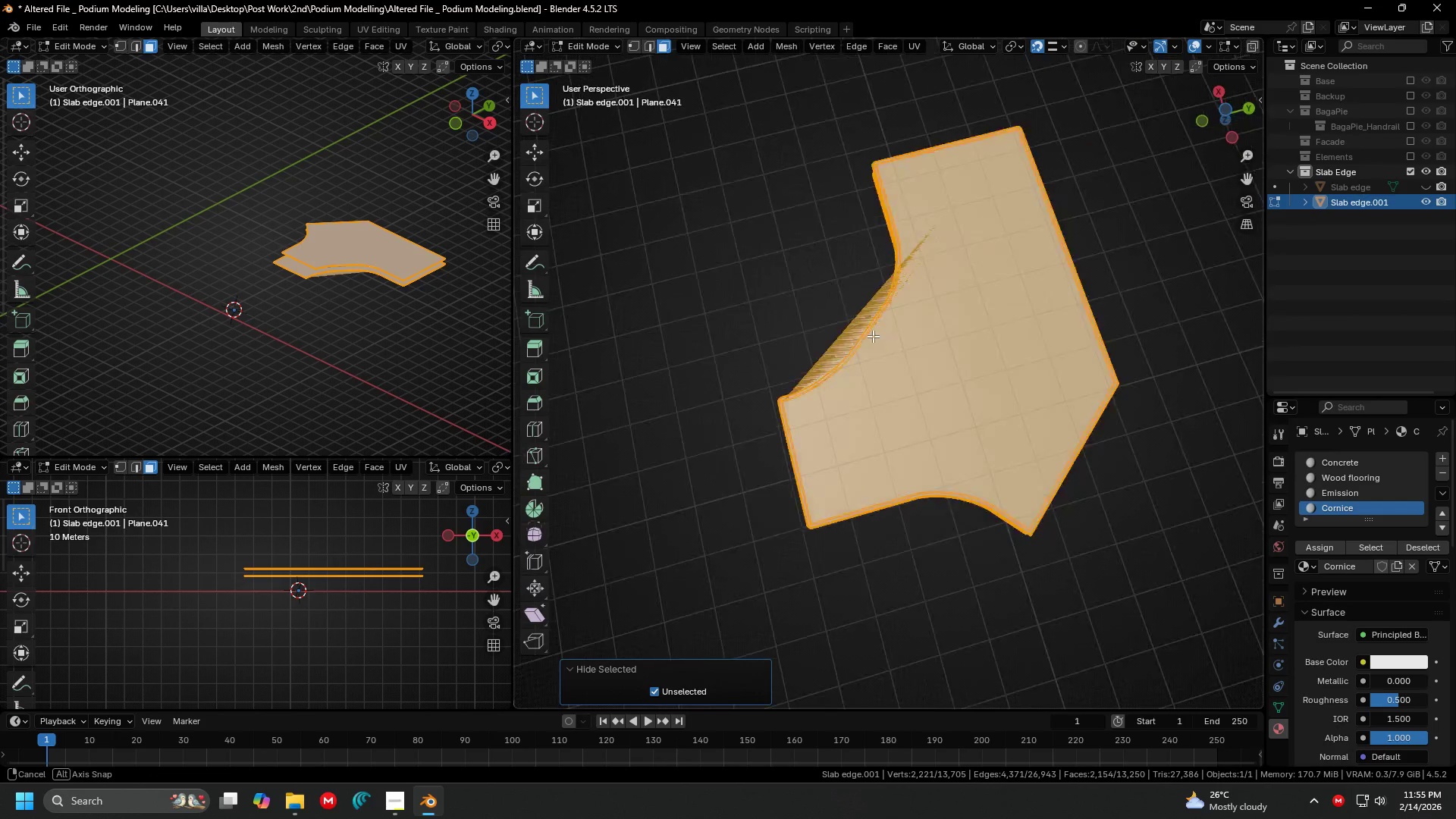 
key(Shift+ShiftLeft)
 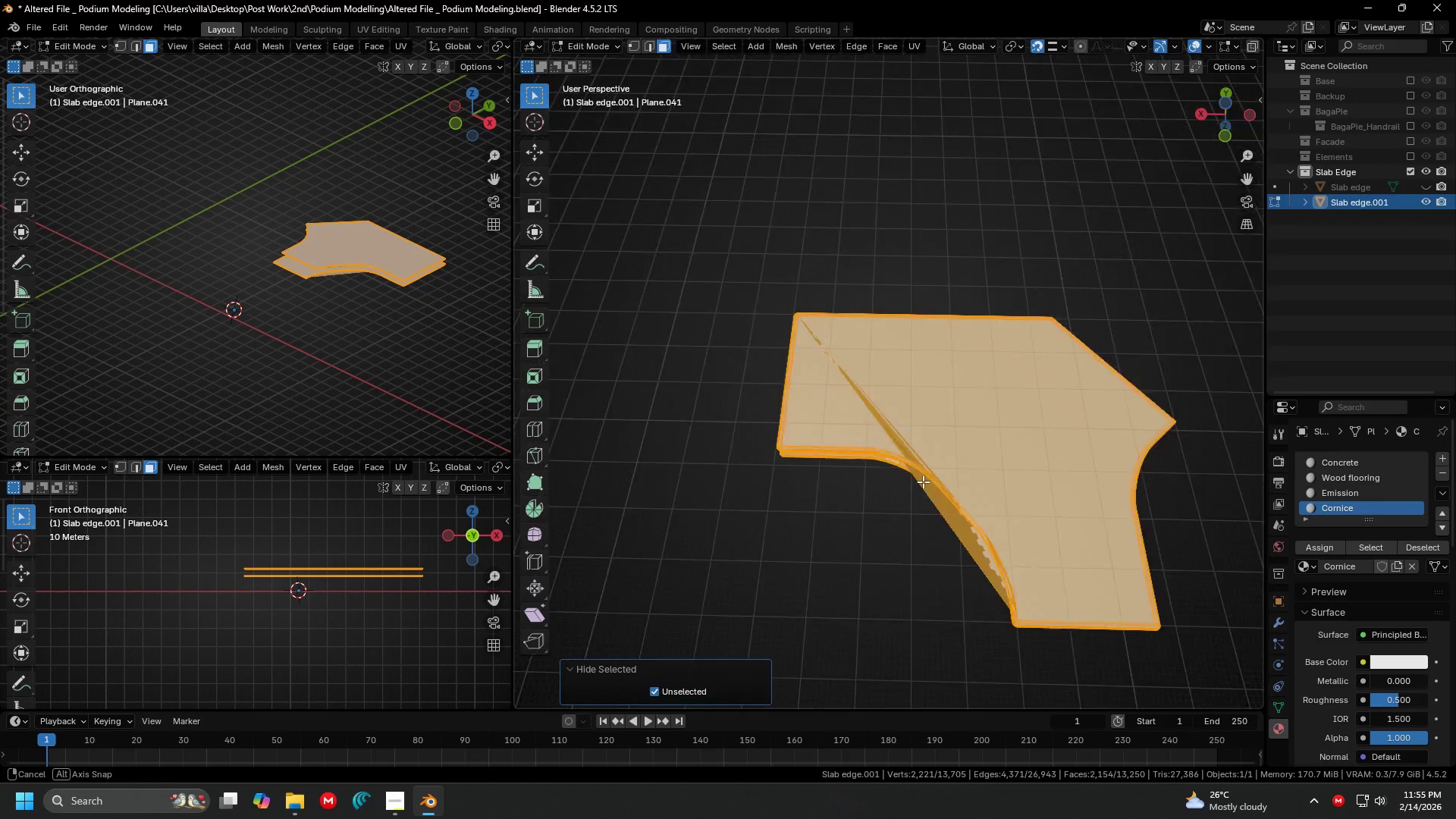 
key(Shift+ShiftLeft)
 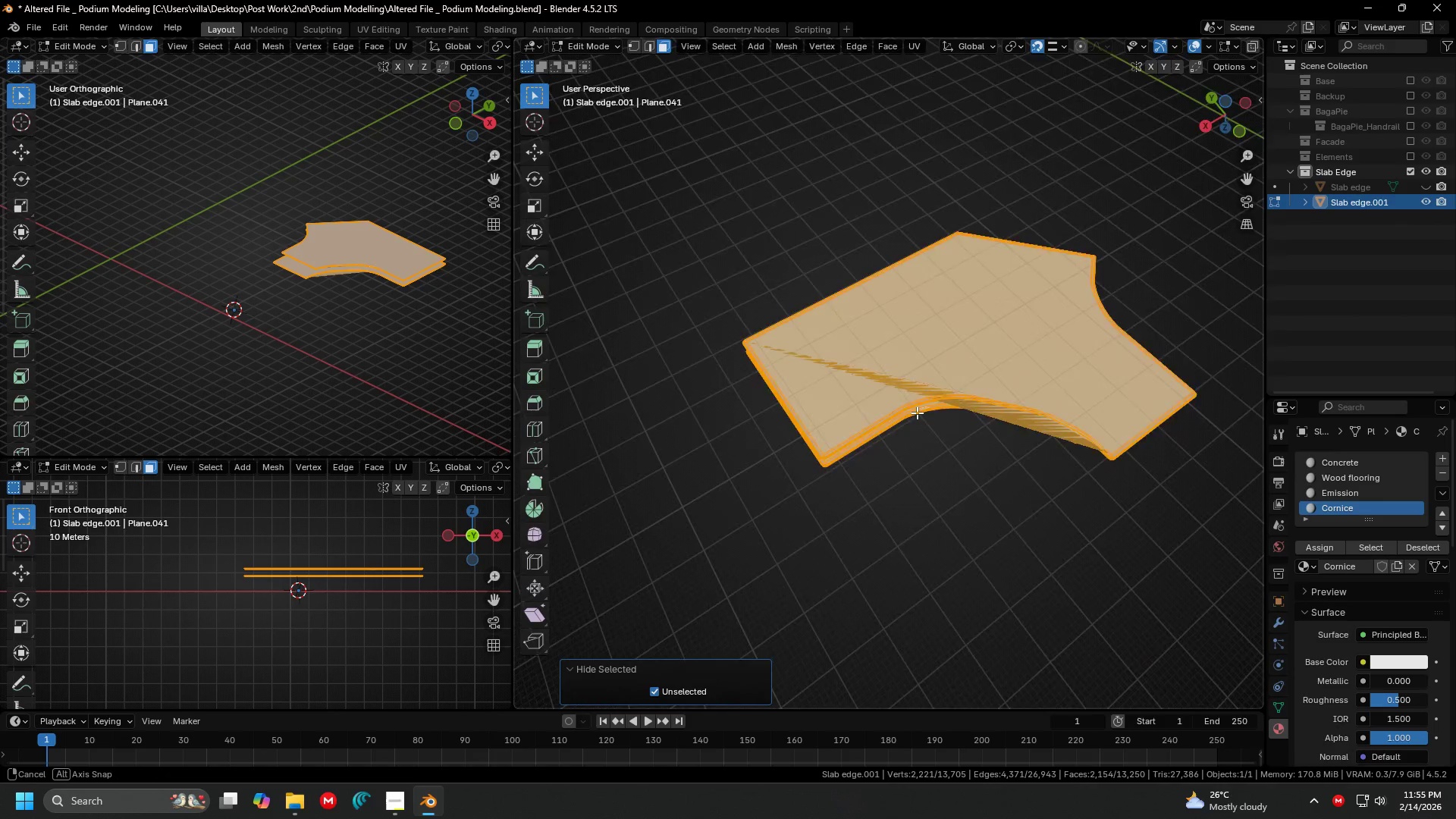 
key(Shift+ShiftLeft)
 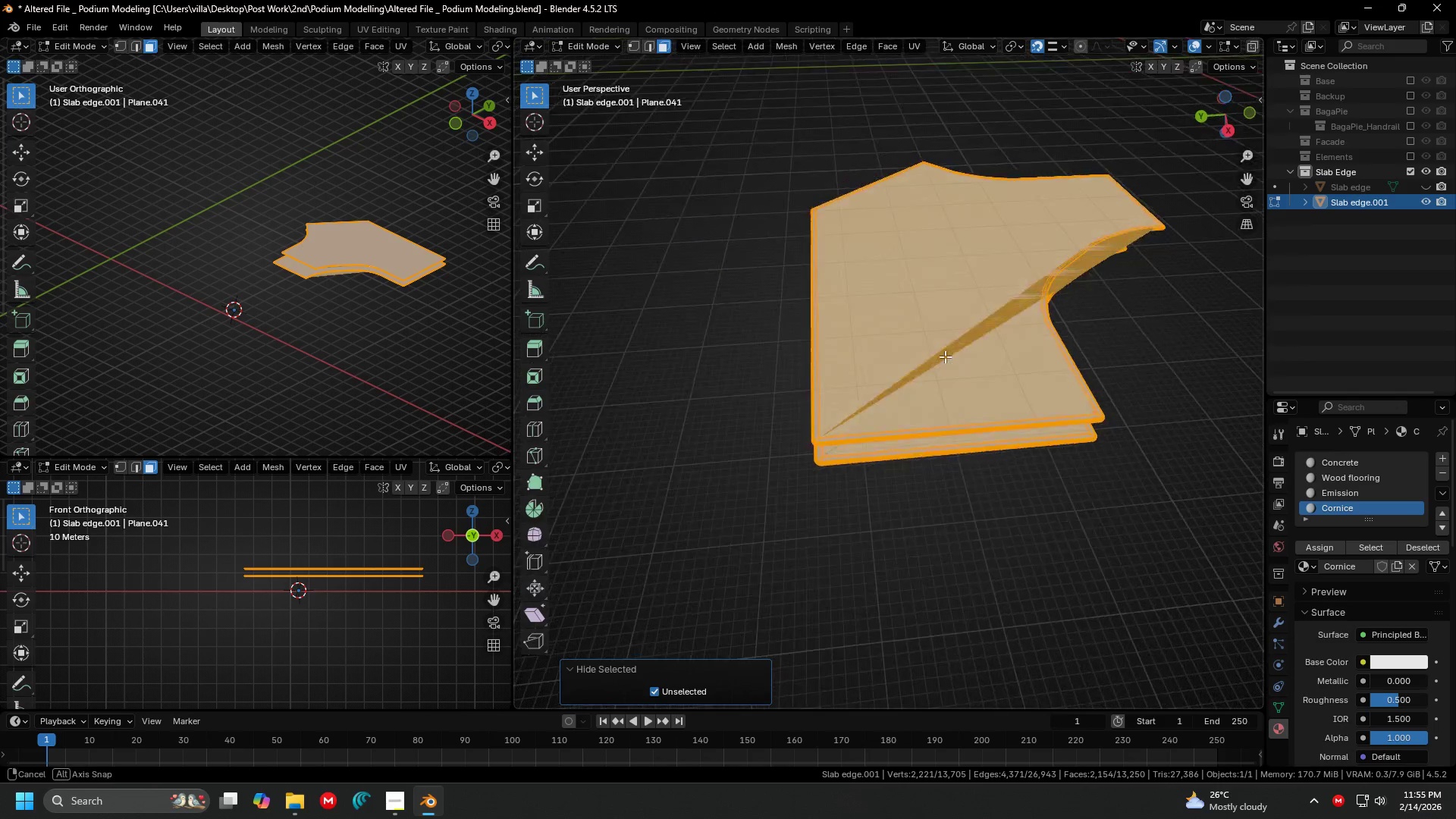 
scroll: coordinate [1046, 388], scroll_direction: up, amount: 3.0
 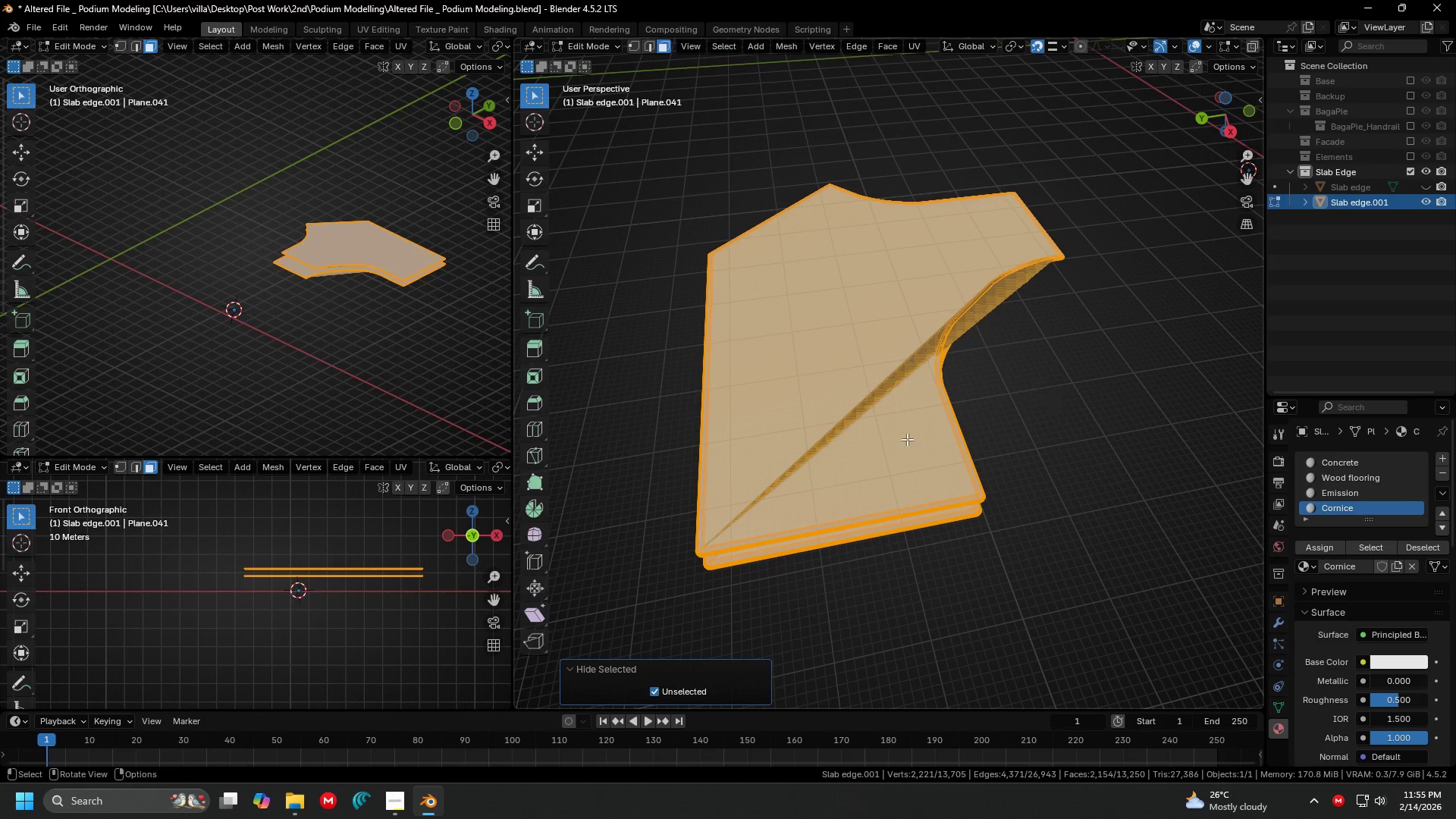 
key(Tab)
 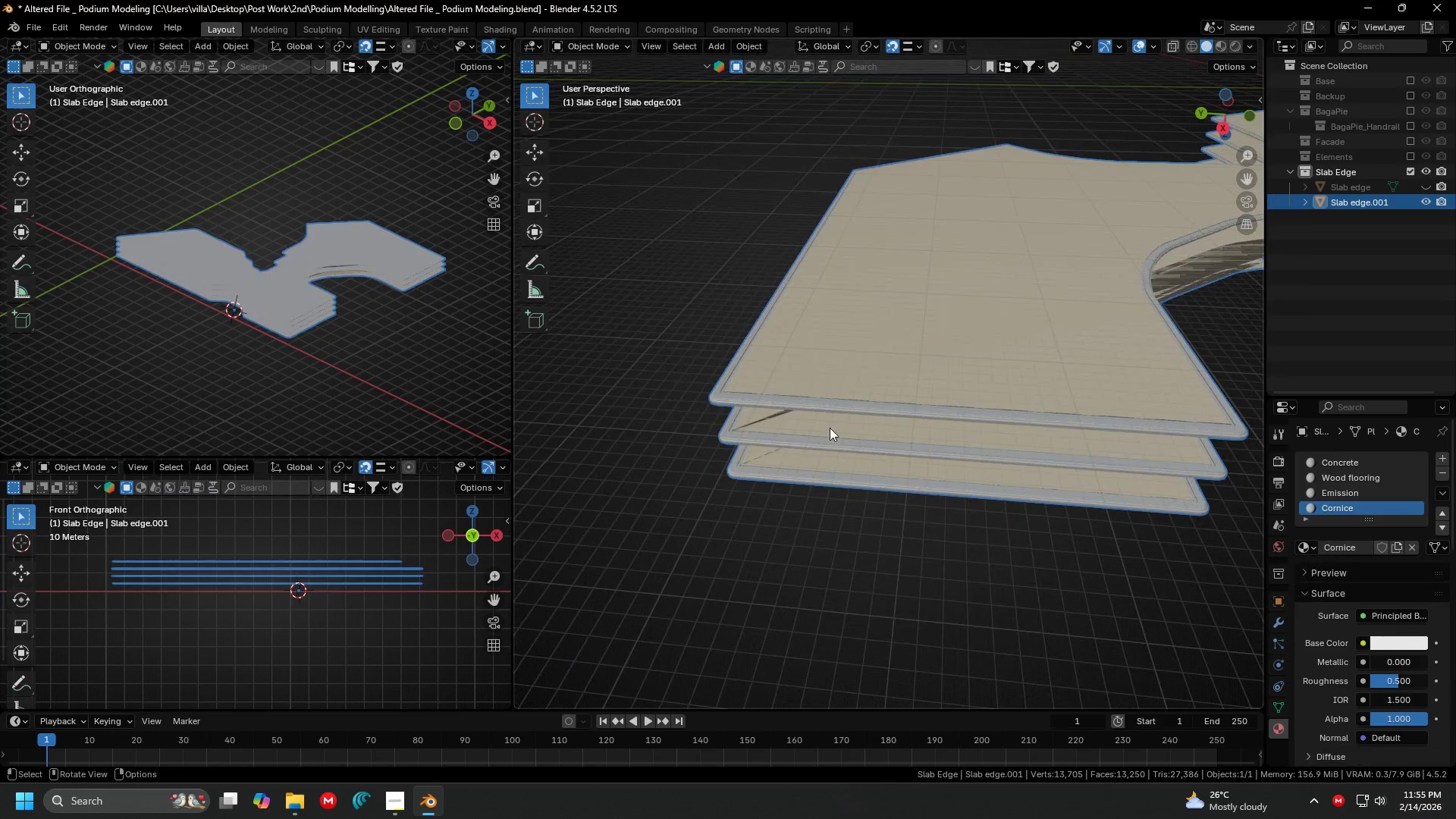 
key(Shift+ShiftLeft)
 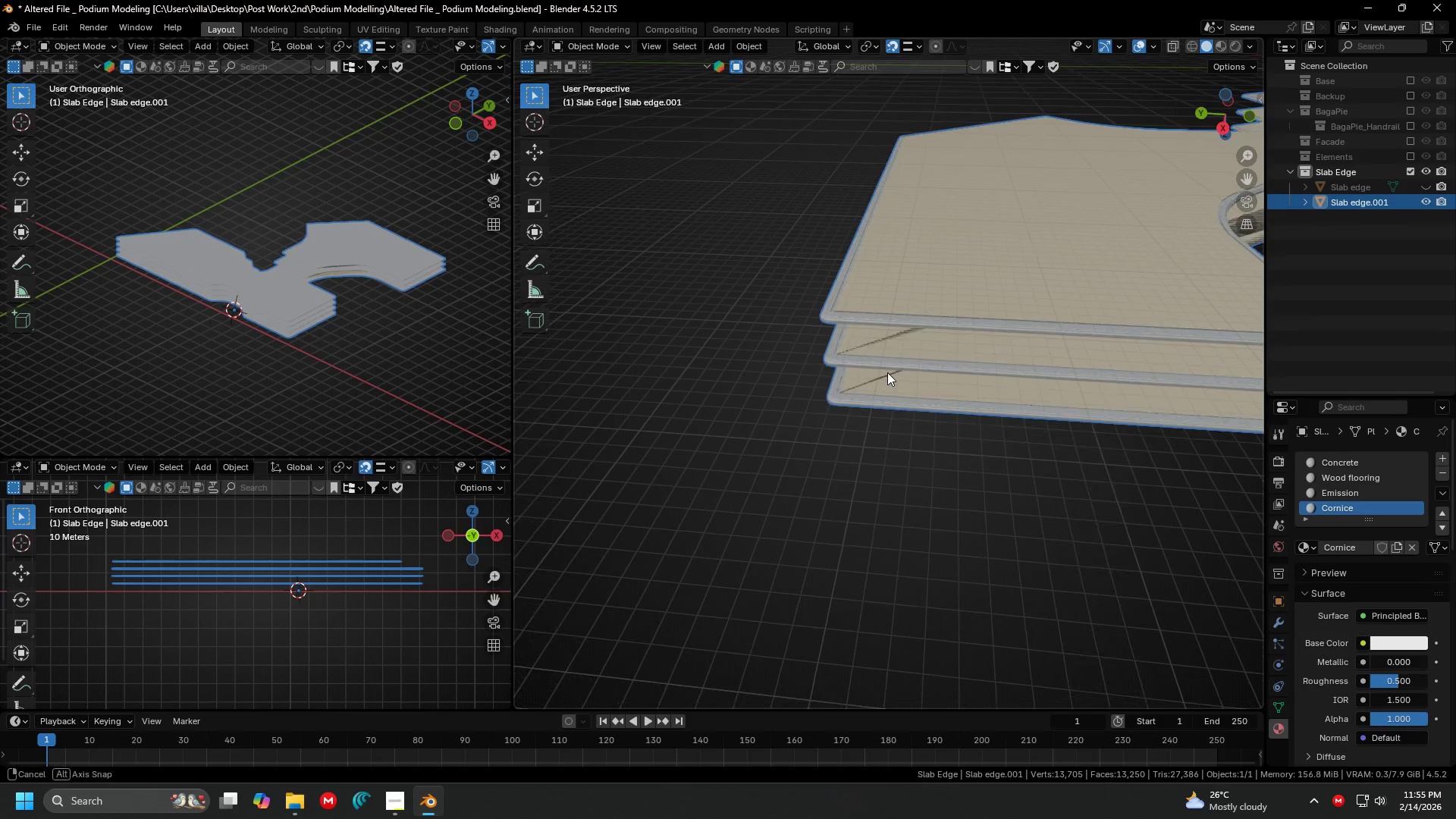 
scroll: coordinate [919, 342], scroll_direction: up, amount: 3.0
 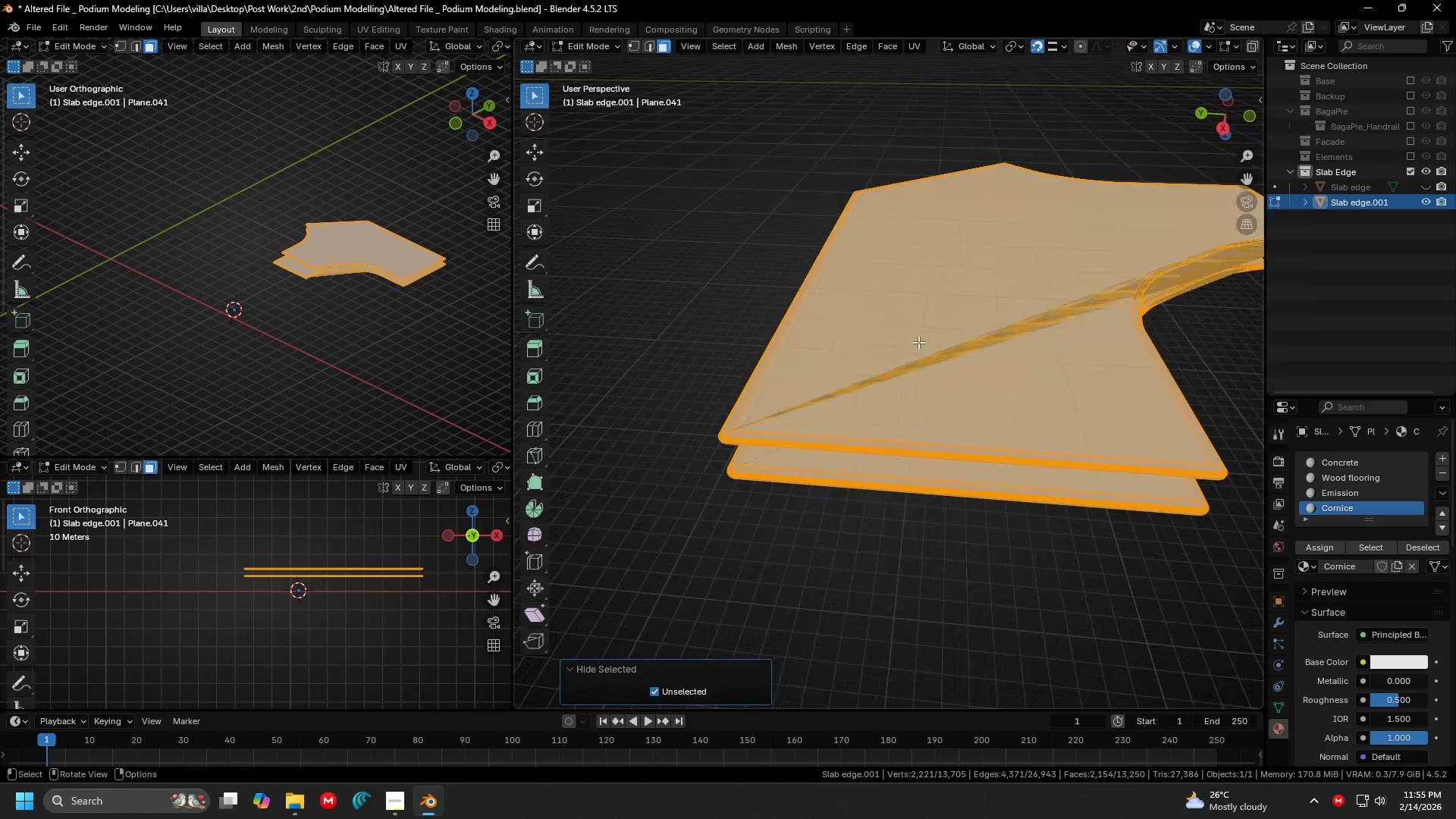 
key(Tab)
 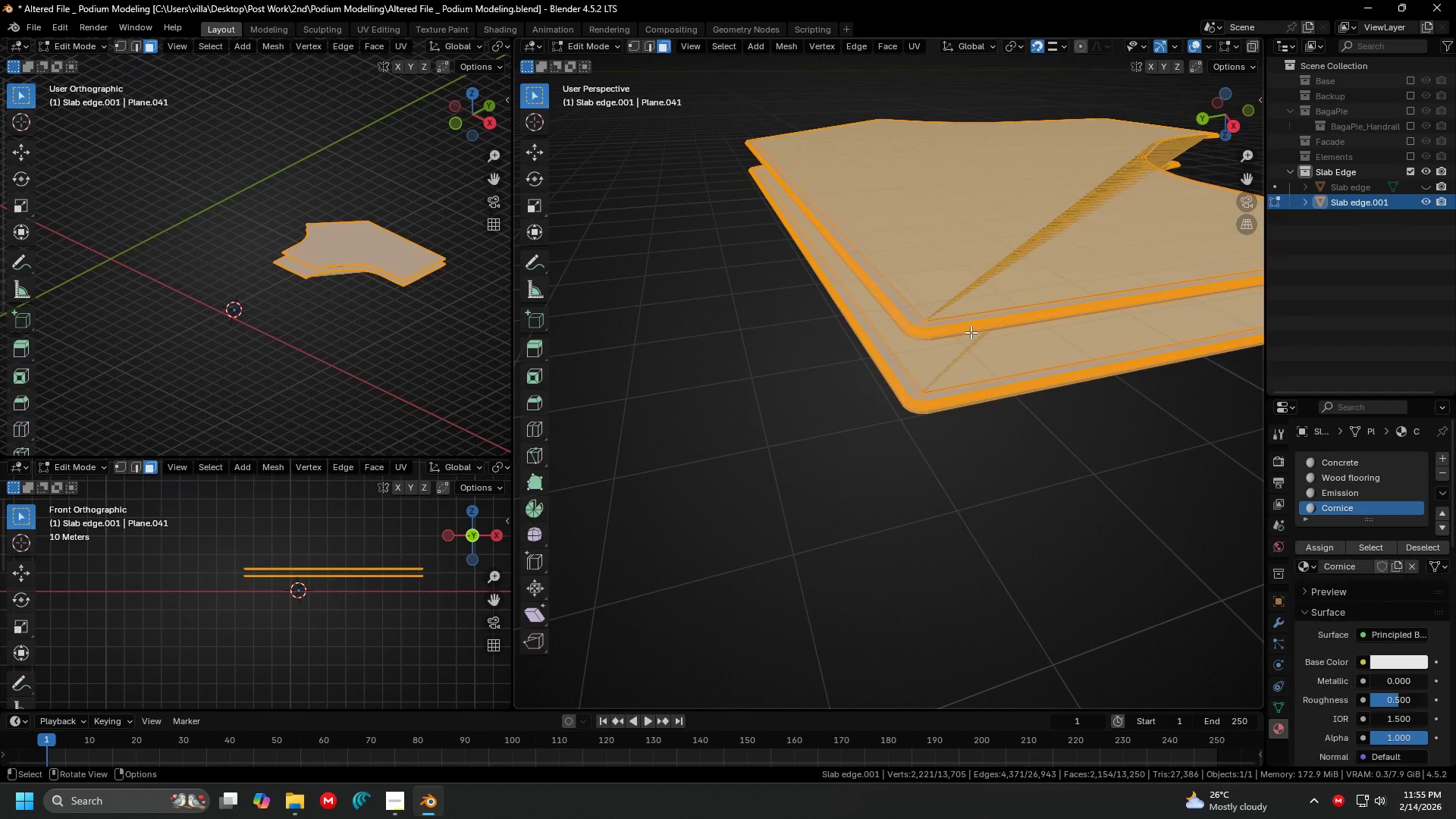 
scroll: coordinate [943, 359], scroll_direction: up, amount: 4.0
 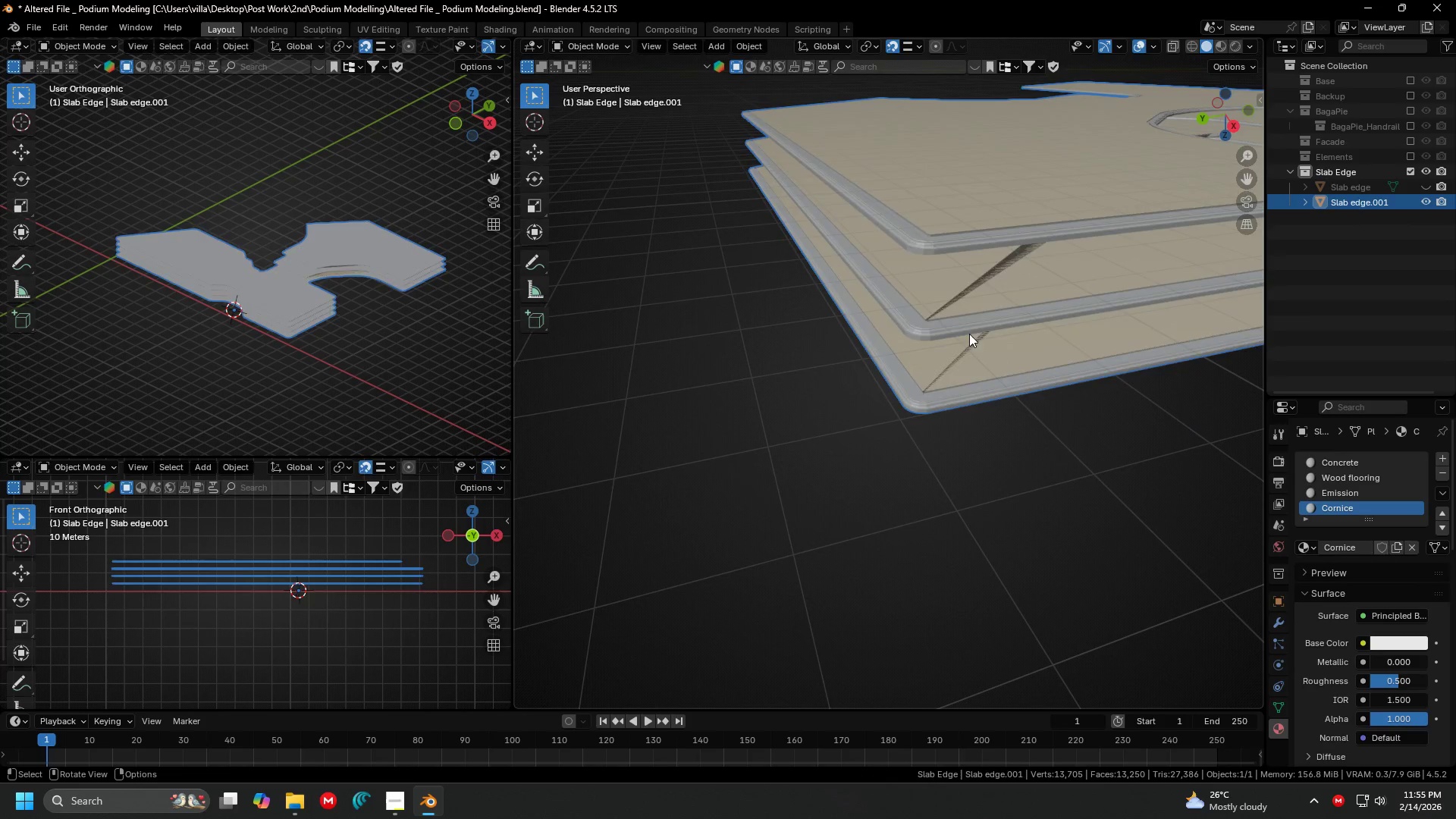 
key(Shift+ShiftLeft)
 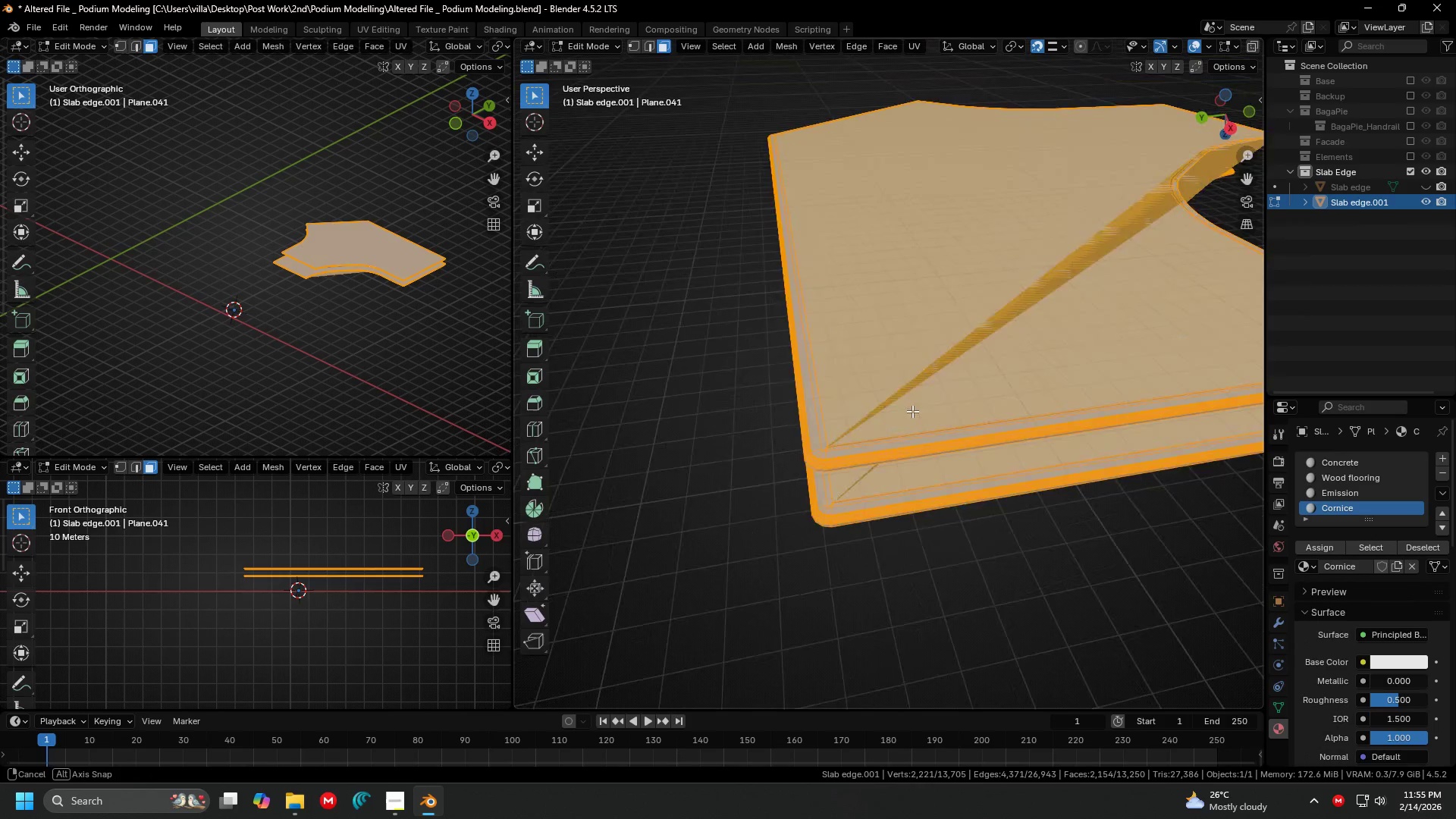 
key(Shift+ShiftLeft)
 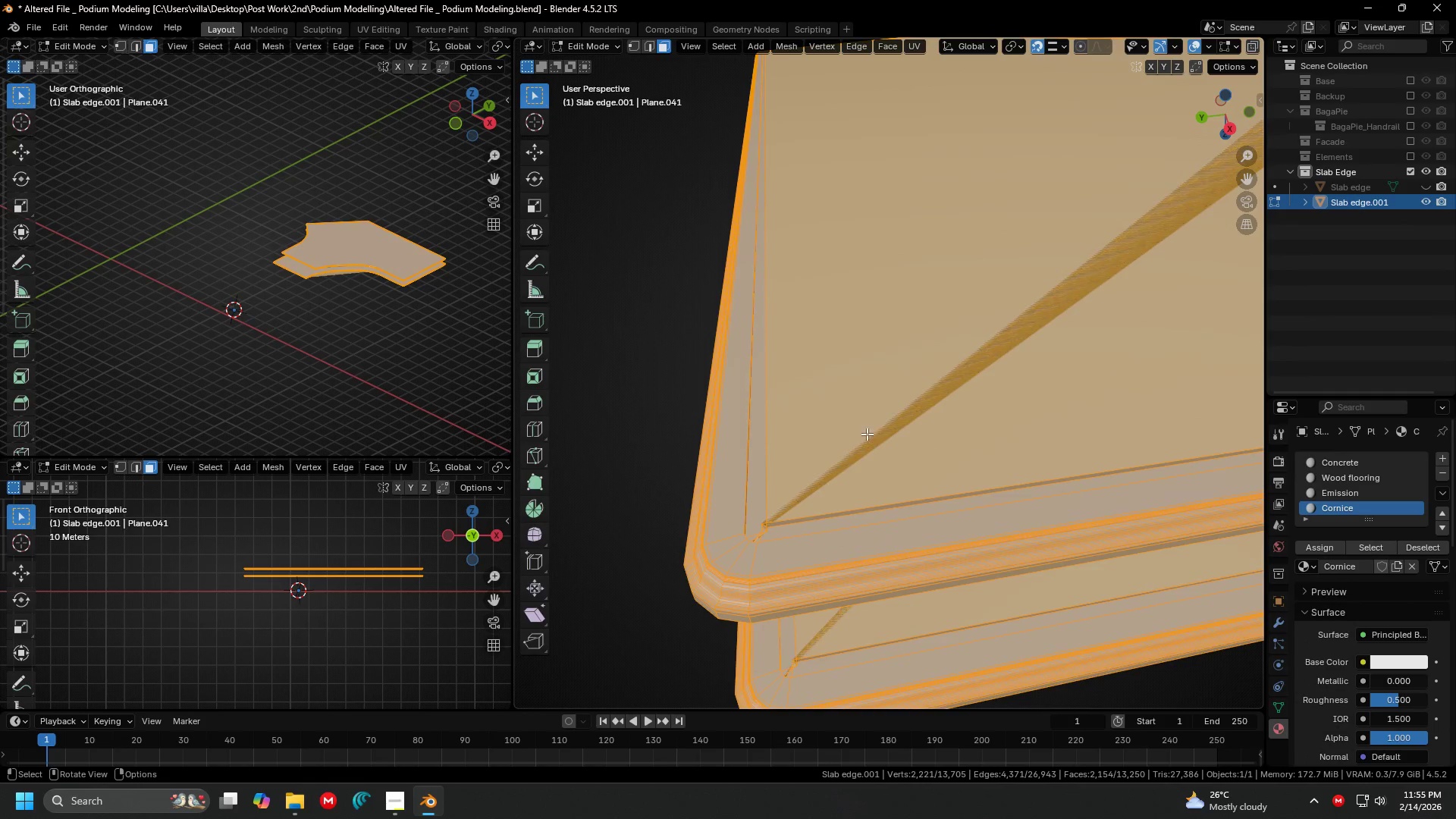 
hold_key(key=ShiftLeft, duration=0.44)
 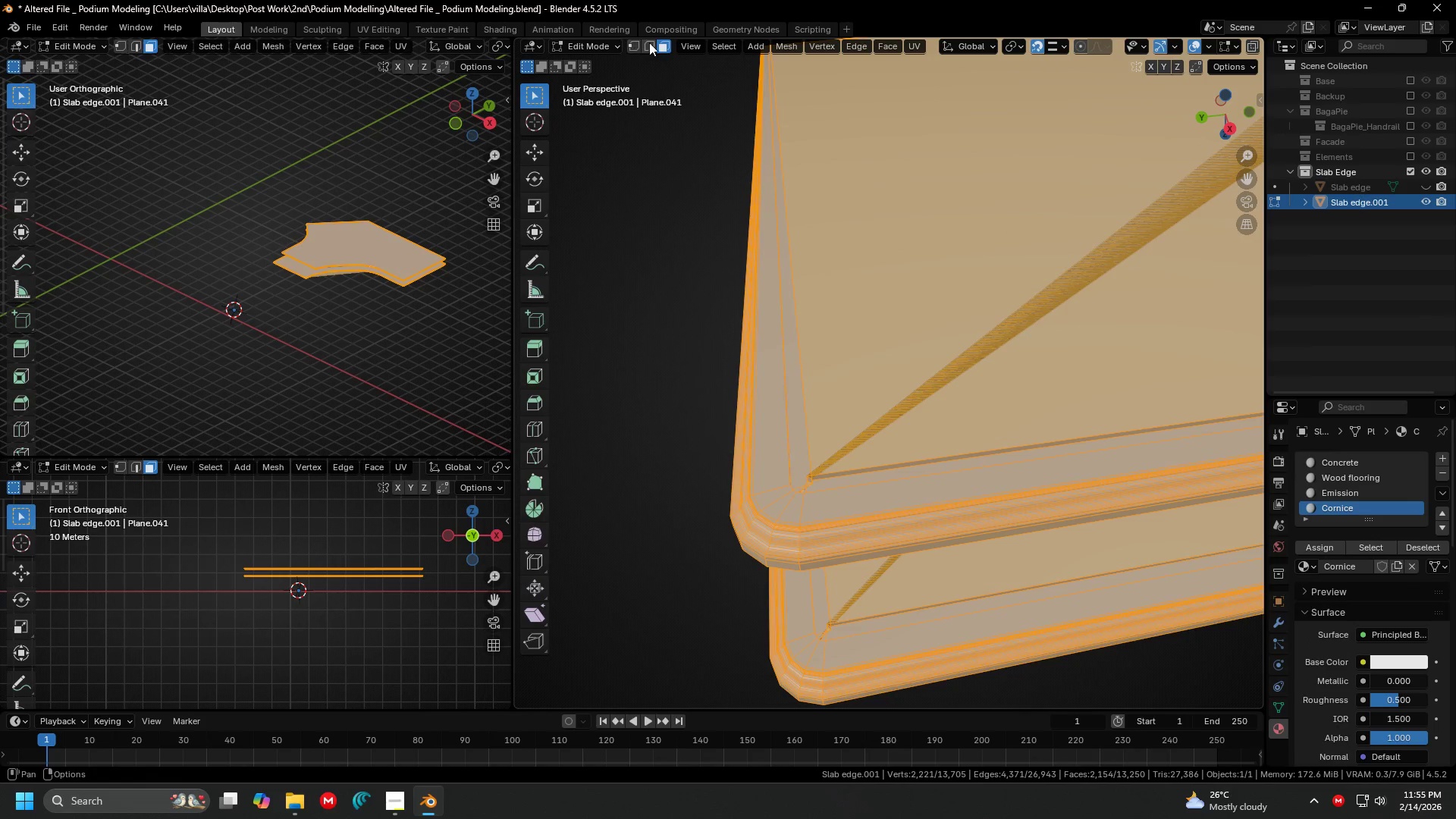 
scroll: coordinate [875, 421], scroll_direction: up, amount: 3.0
 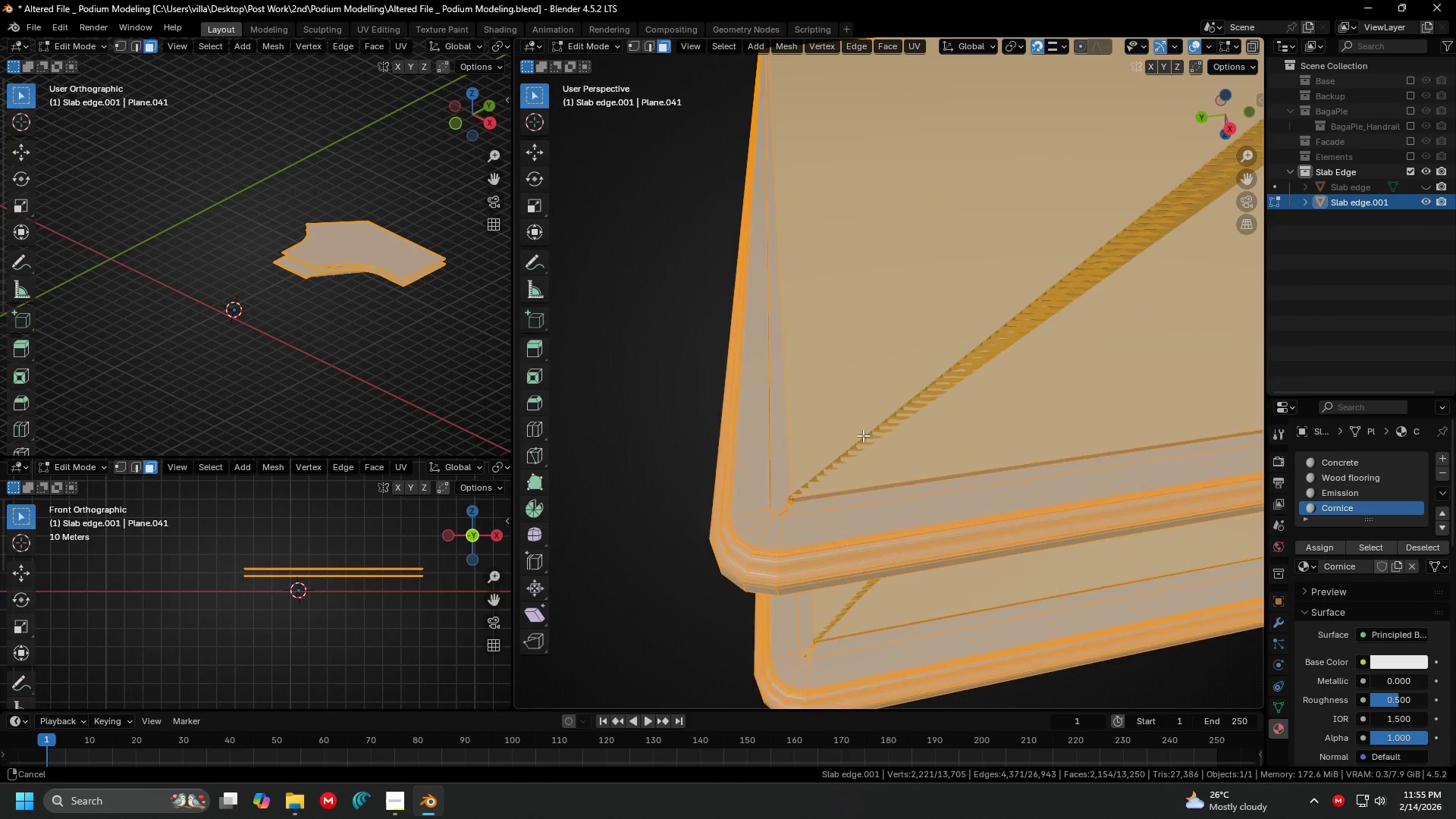 
left_click([634, 42])
 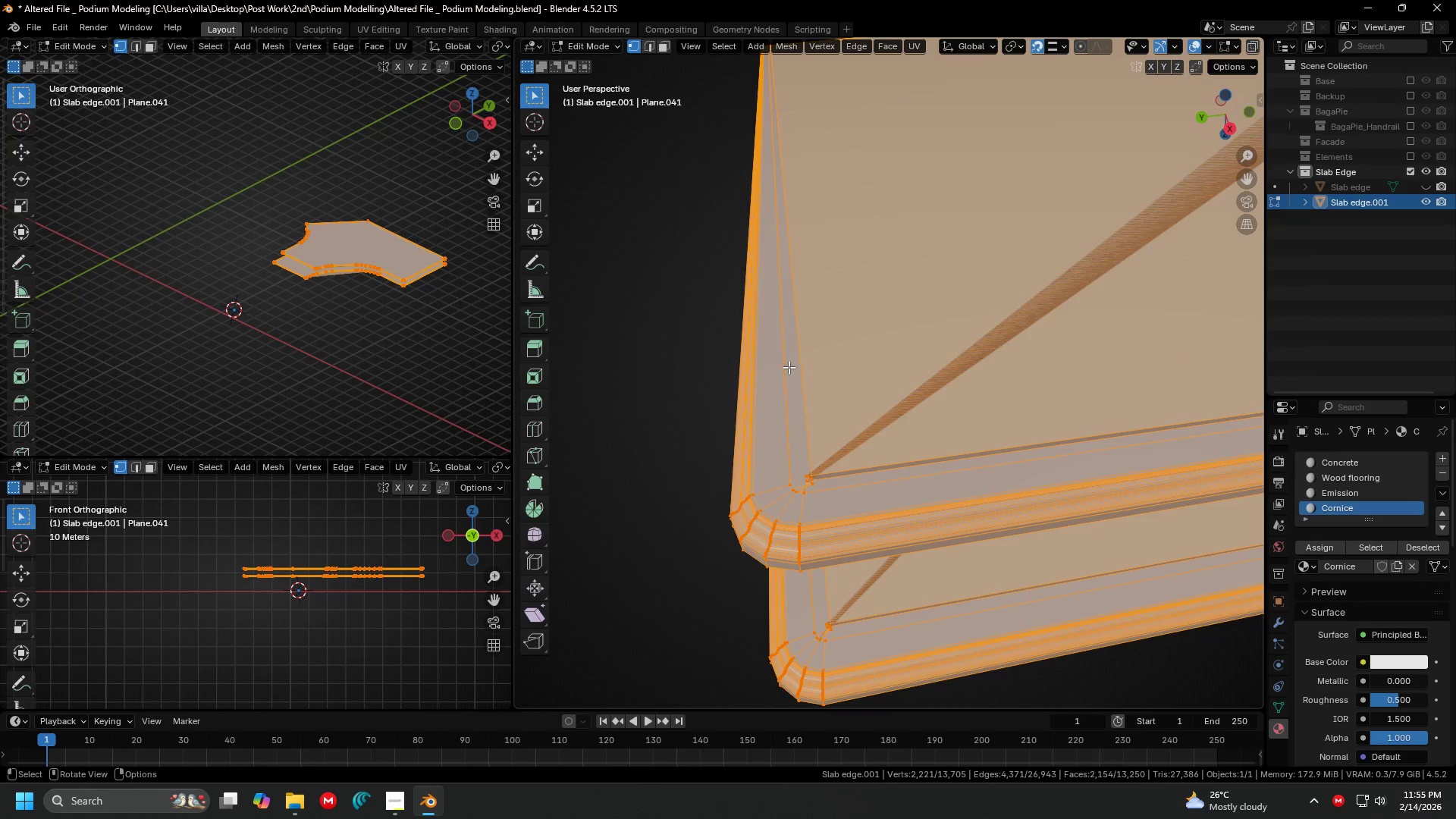 
key(Shift+ShiftLeft)
 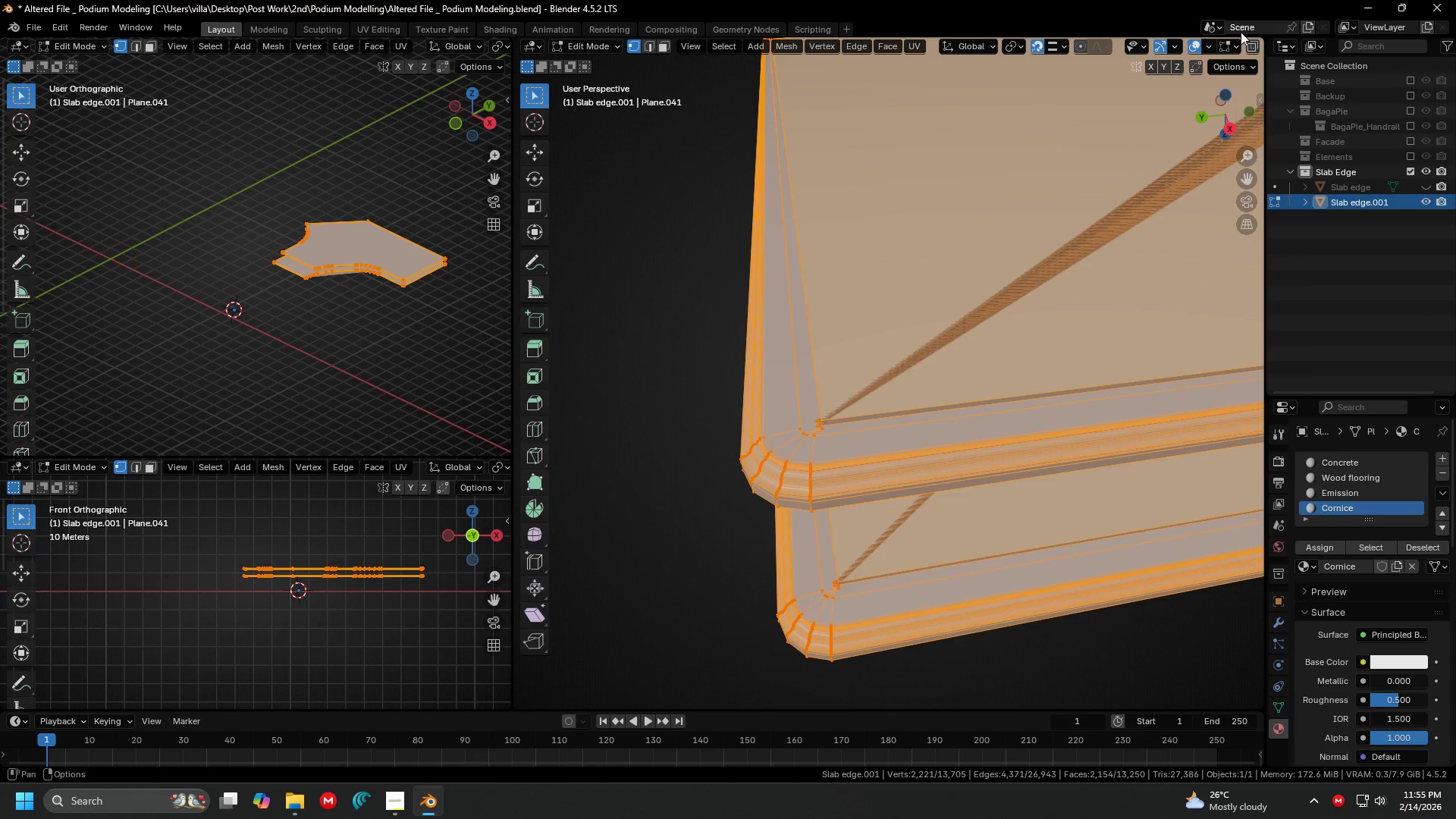 
left_click([1253, 46])
 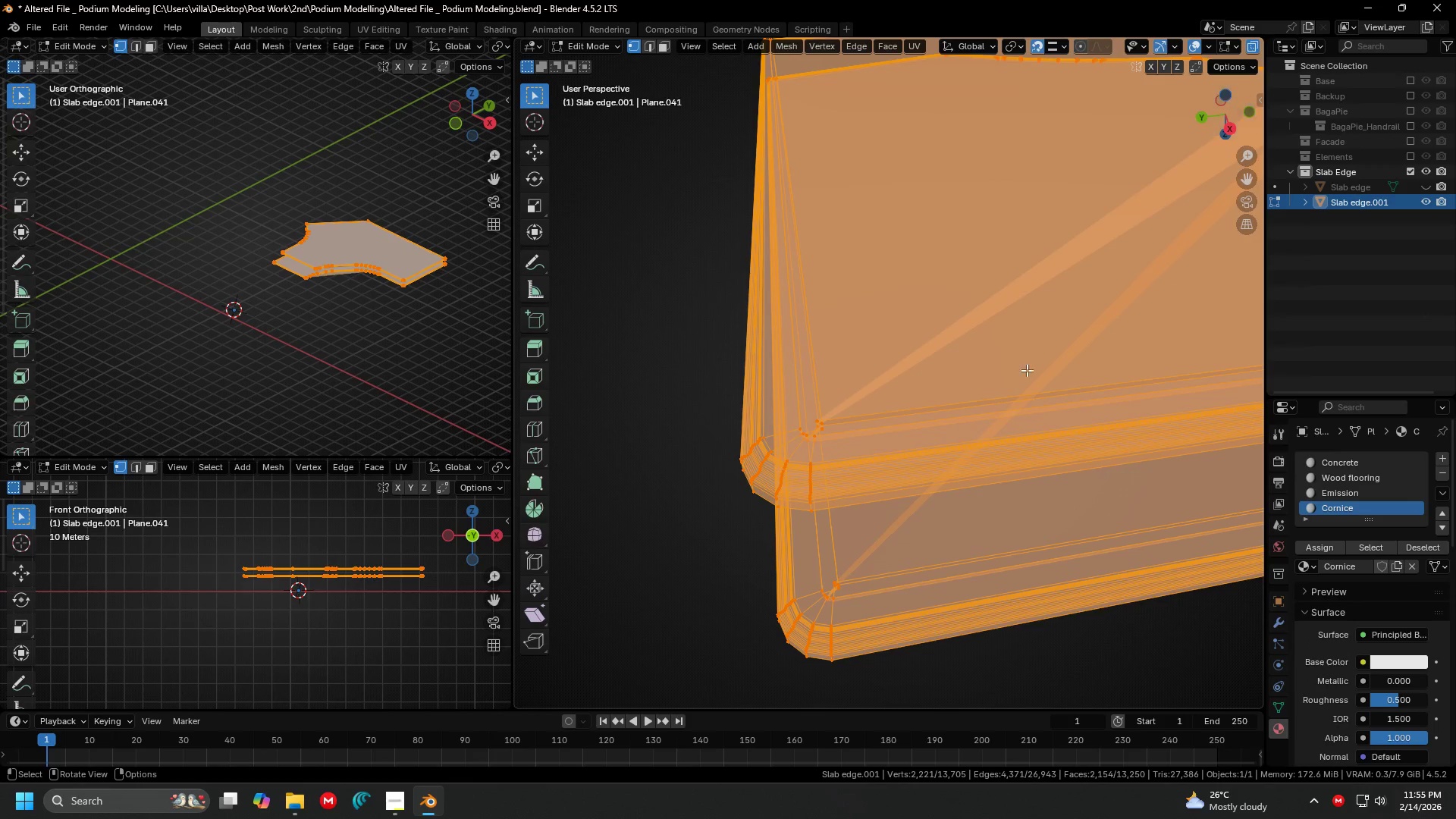 
hold_key(key=ControlLeft, duration=0.59)
 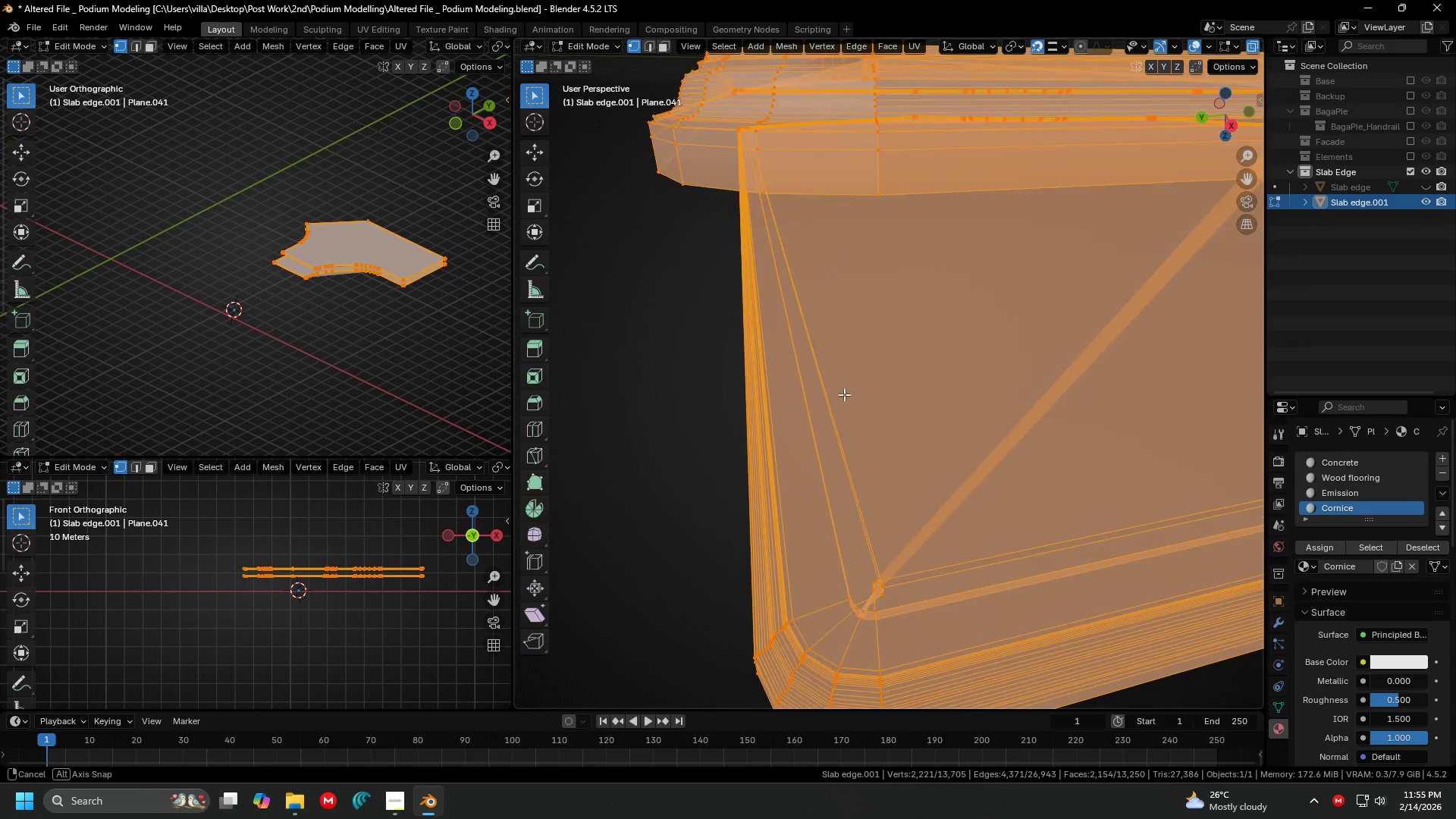 
hold_key(key=ShiftLeft, duration=0.98)
 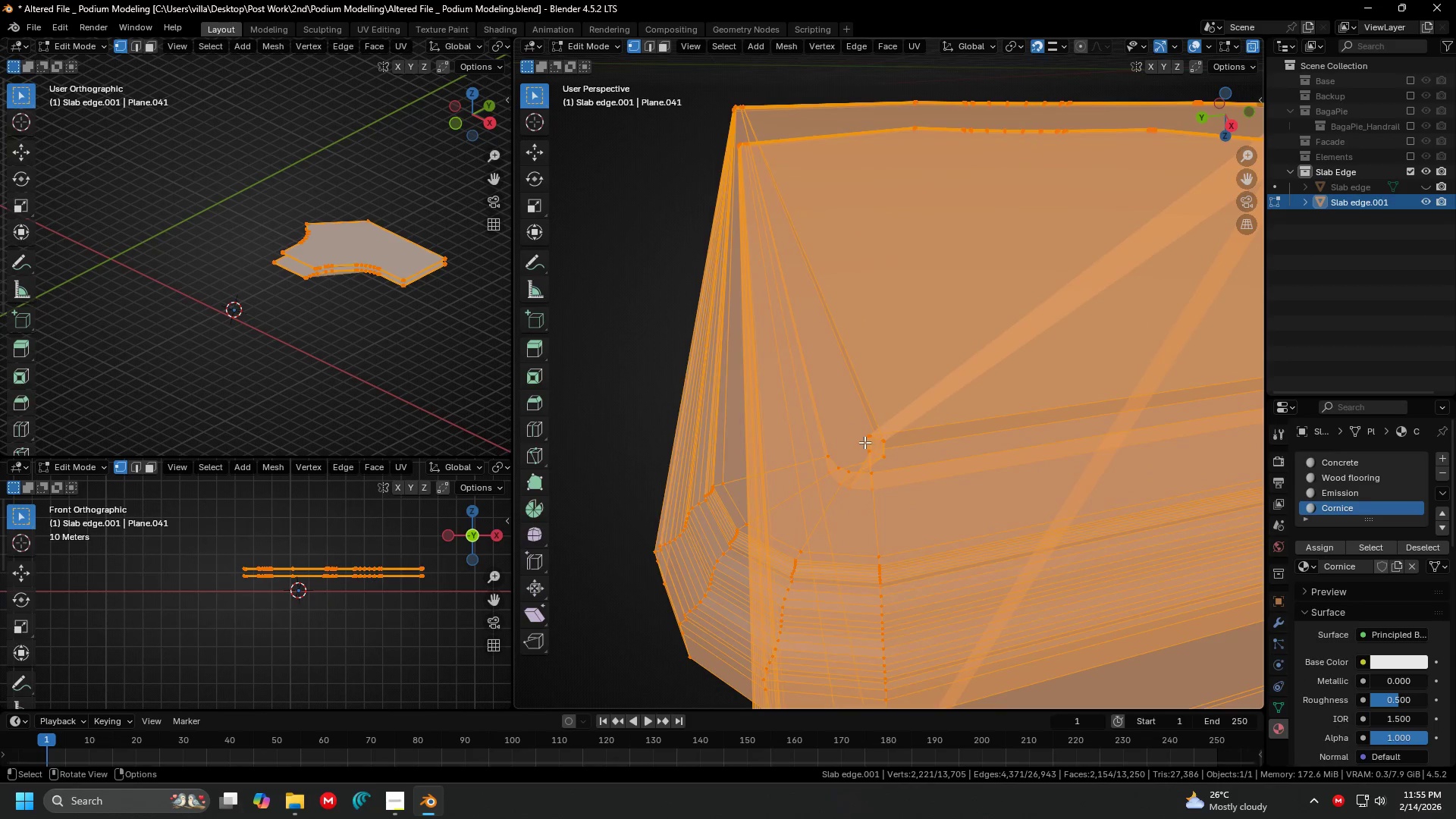 
left_click_drag(start_coordinate=[864, 442], to_coordinate=[888, 462])
 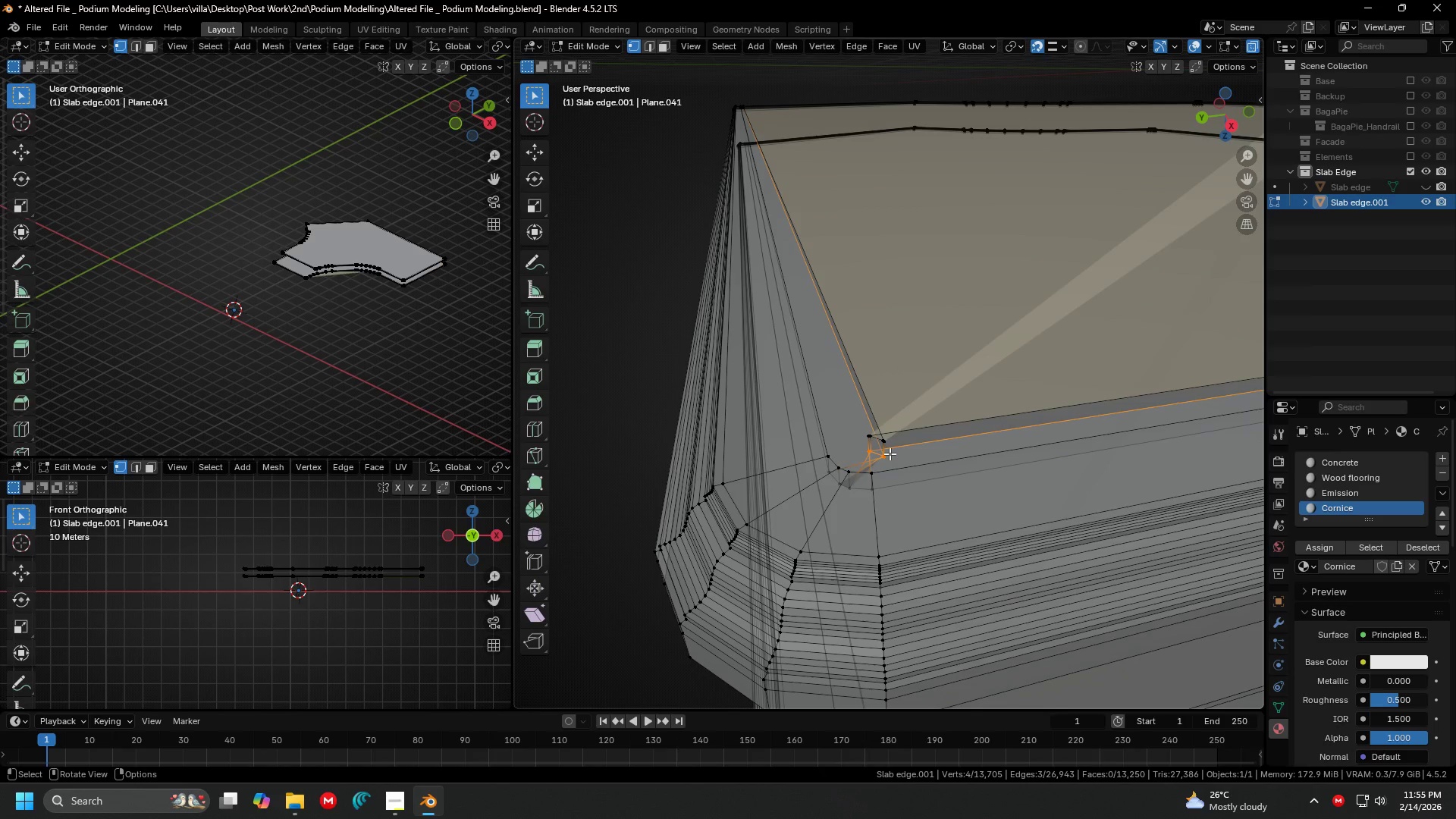 
key(M)
 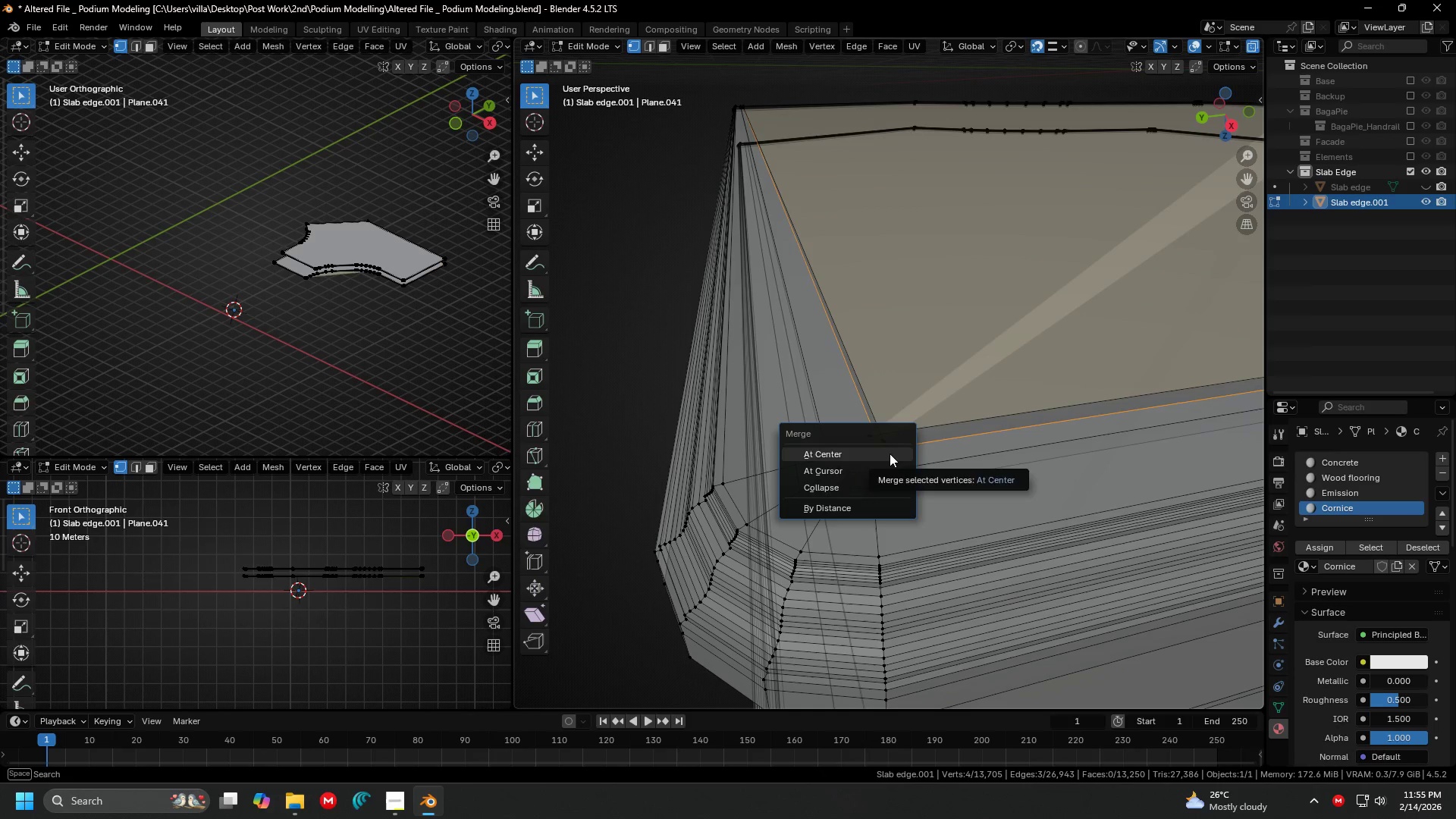 
left_click([890, 453])
 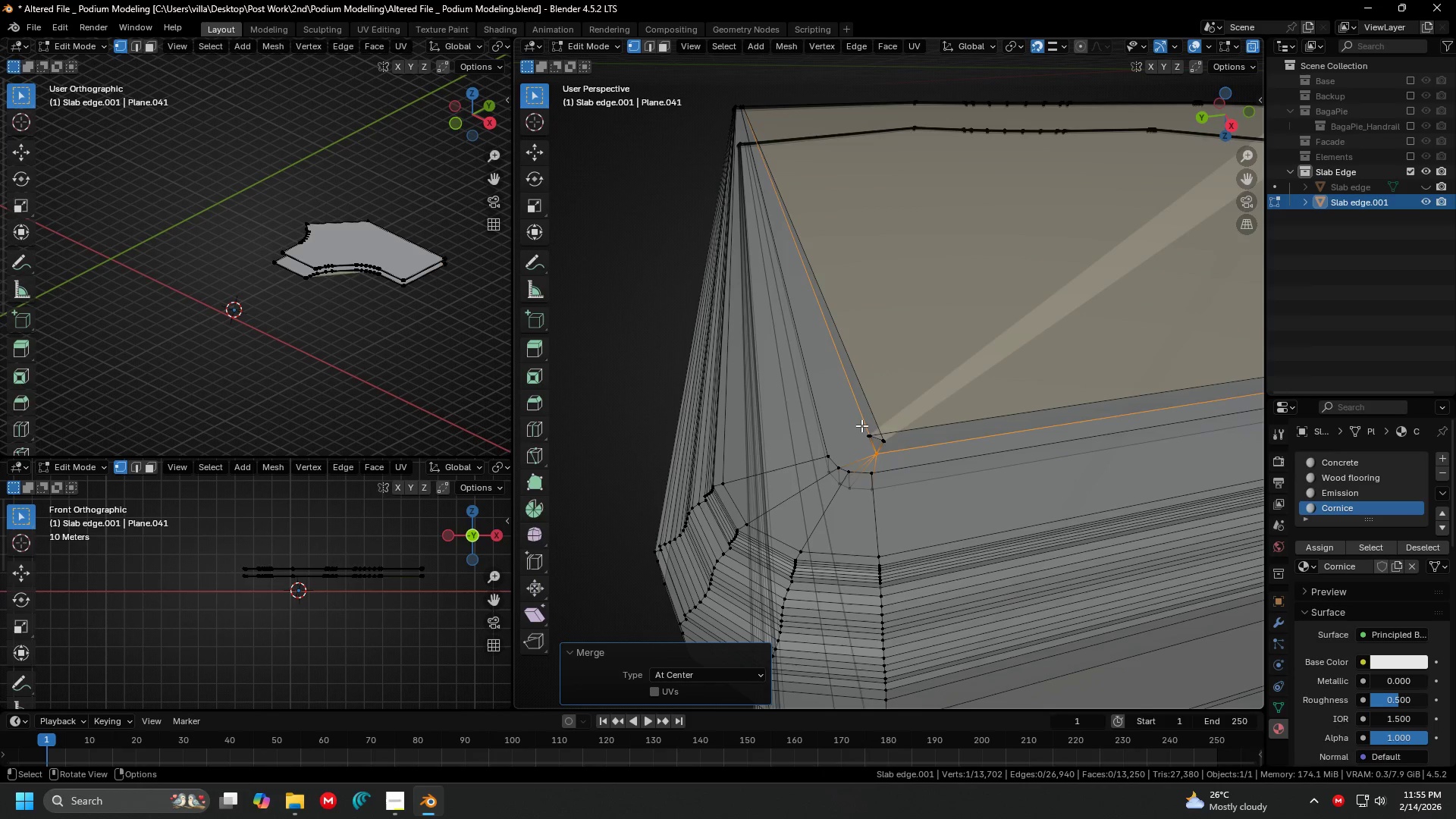 
left_click_drag(start_coordinate=[863, 425], to_coordinate=[890, 444])
 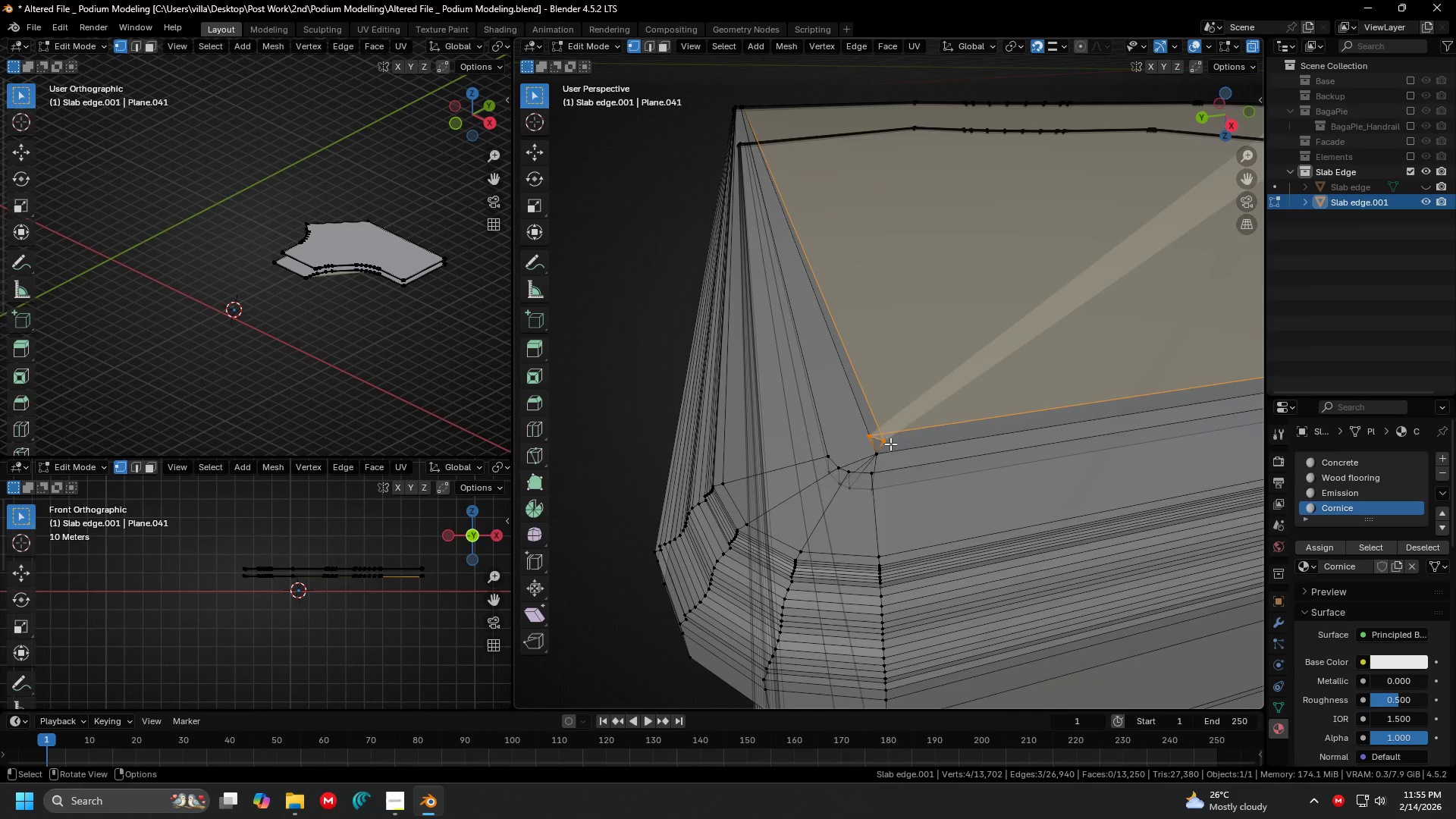 
key(M)
 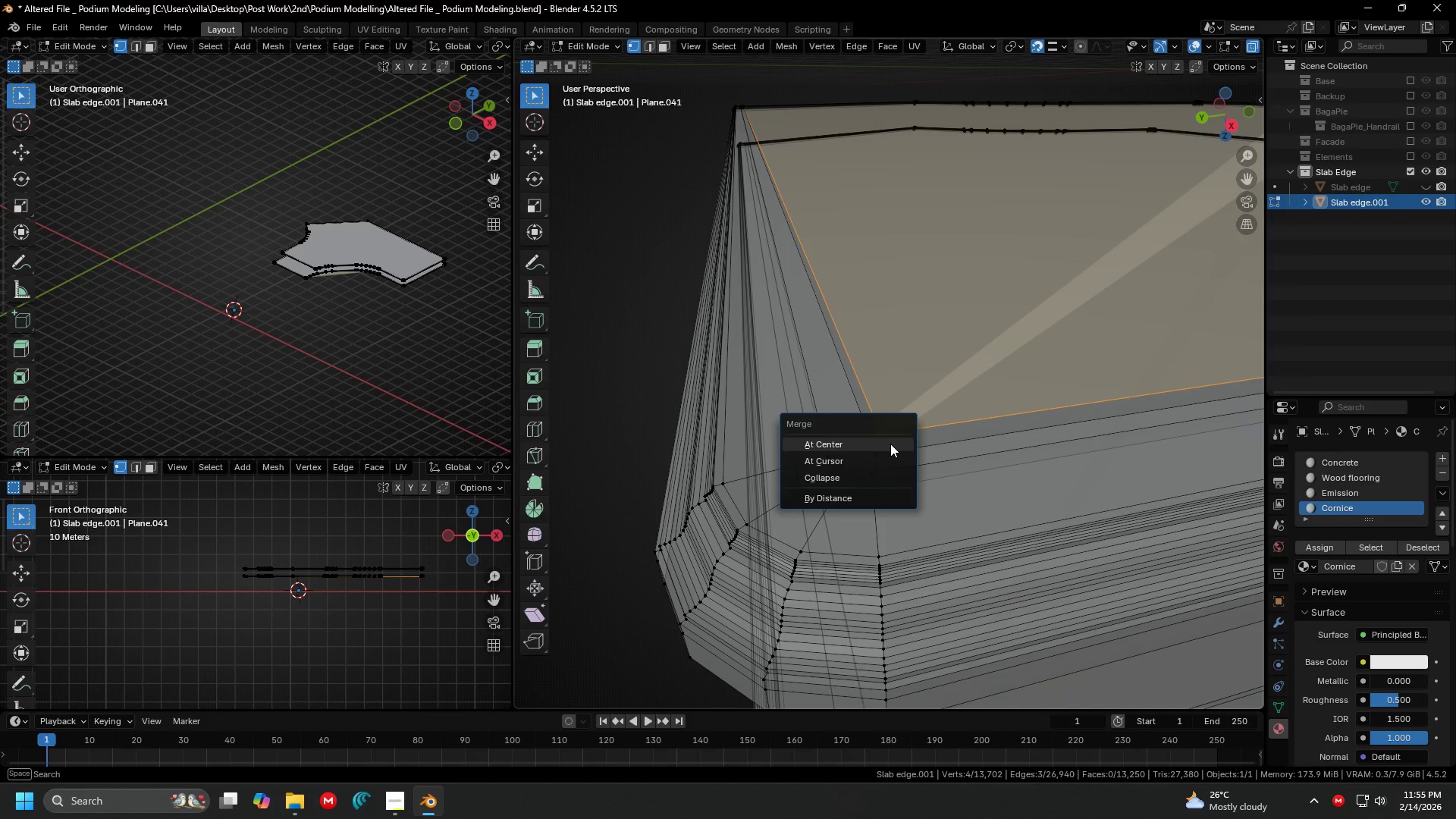 
left_click([890, 444])
 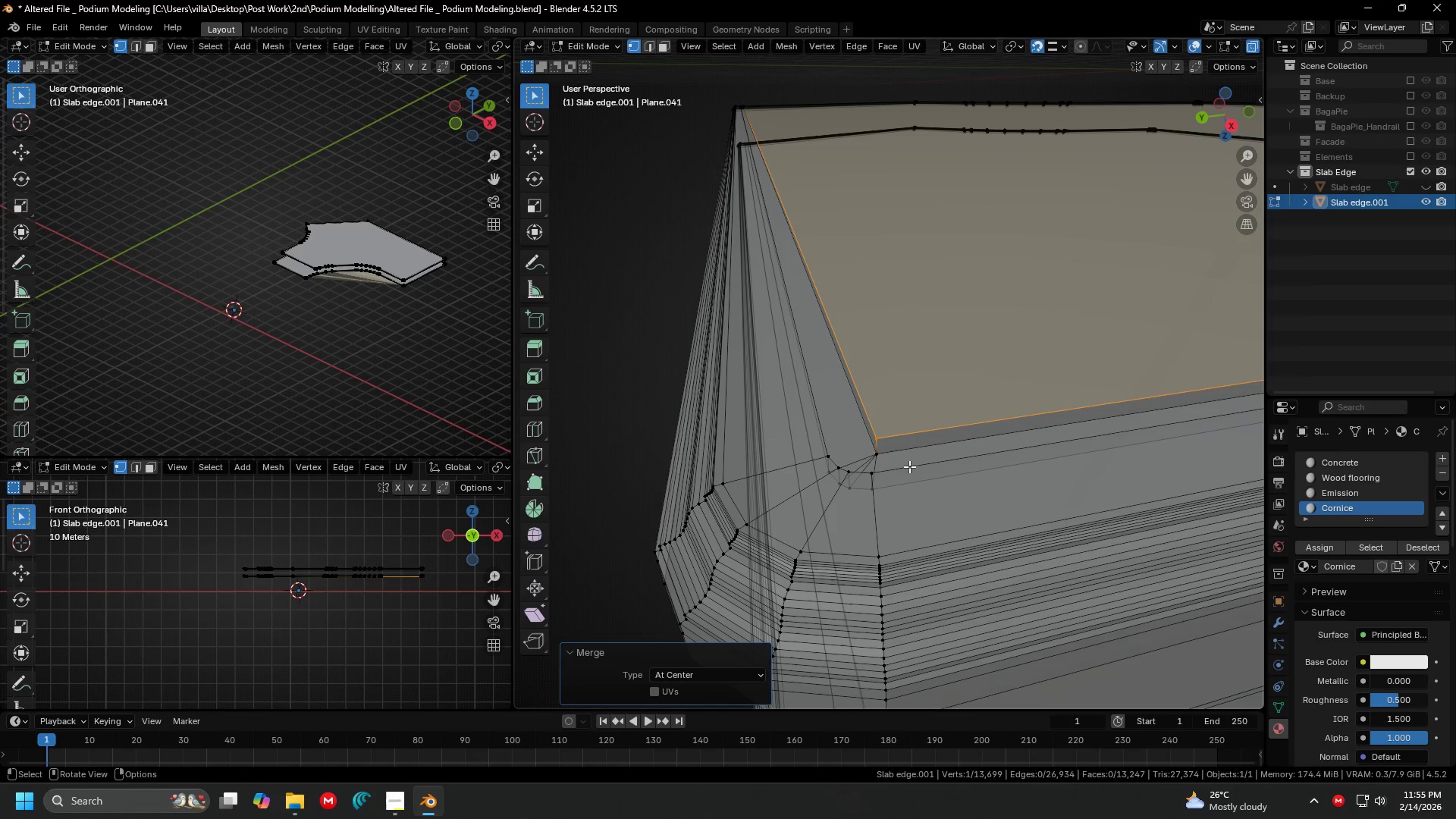 
hold_key(key=ShiftLeft, duration=0.86)
 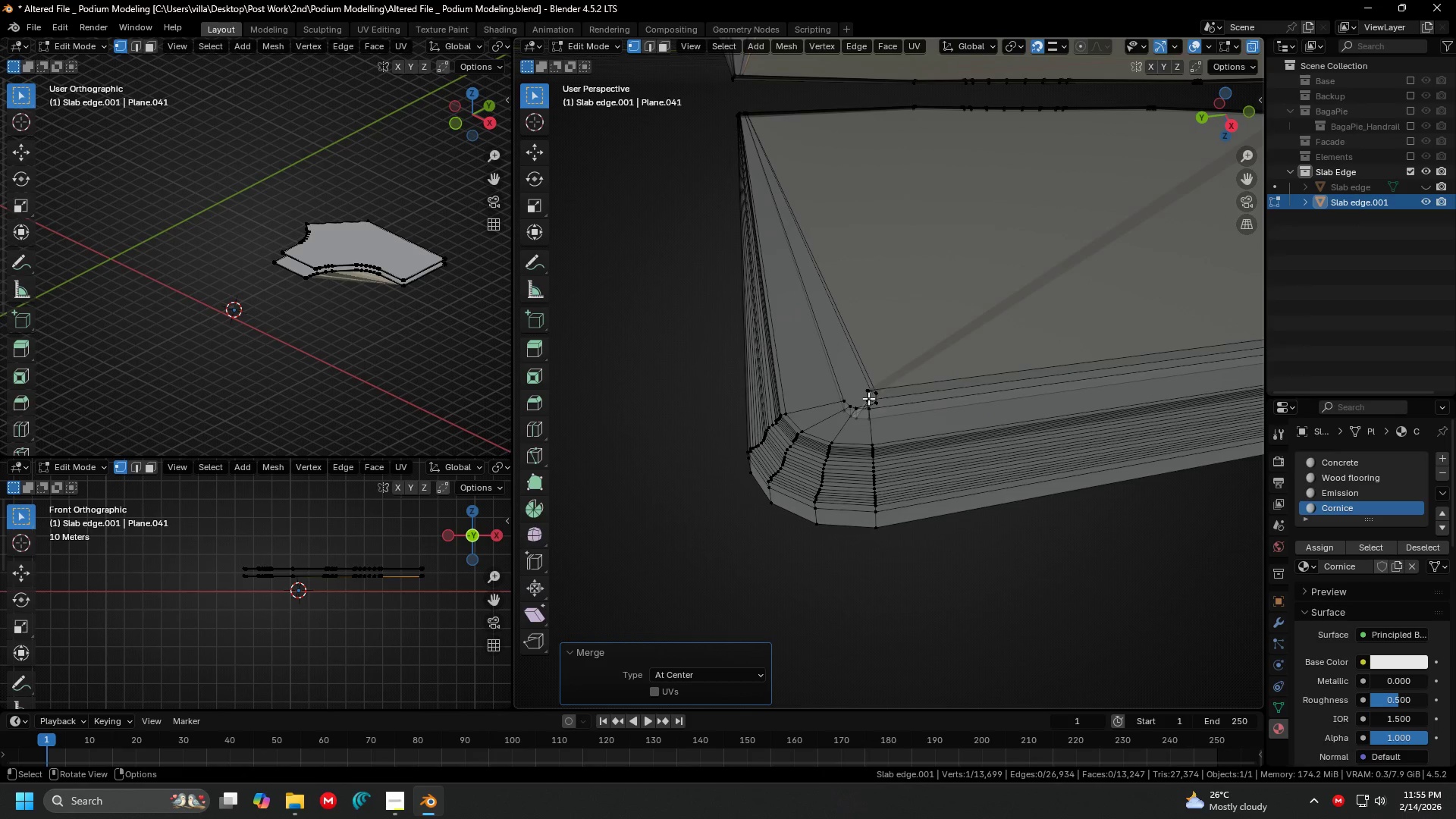 
left_click([861, 399])
 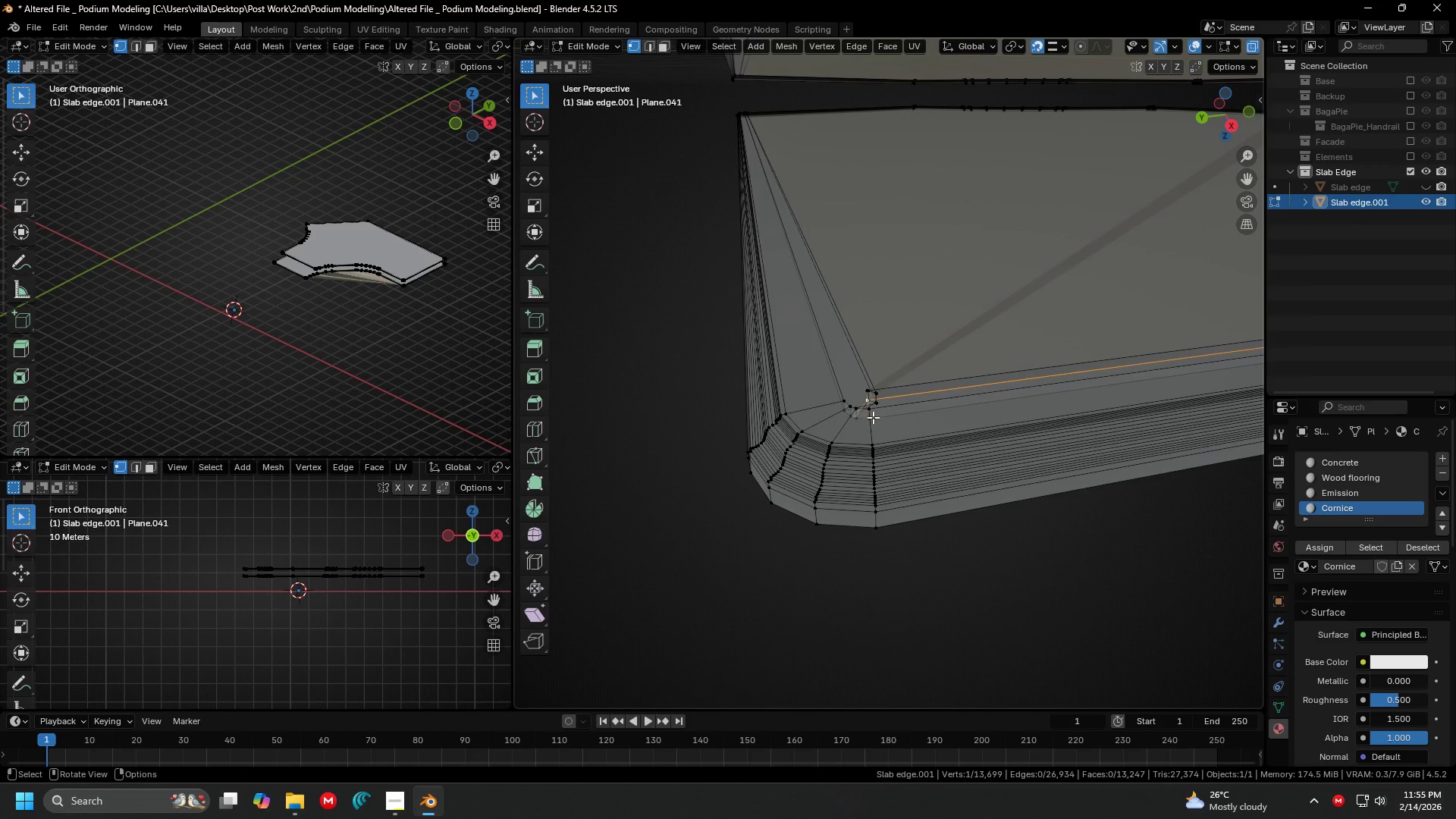 
hold_key(key=ControlLeft, duration=0.78)
 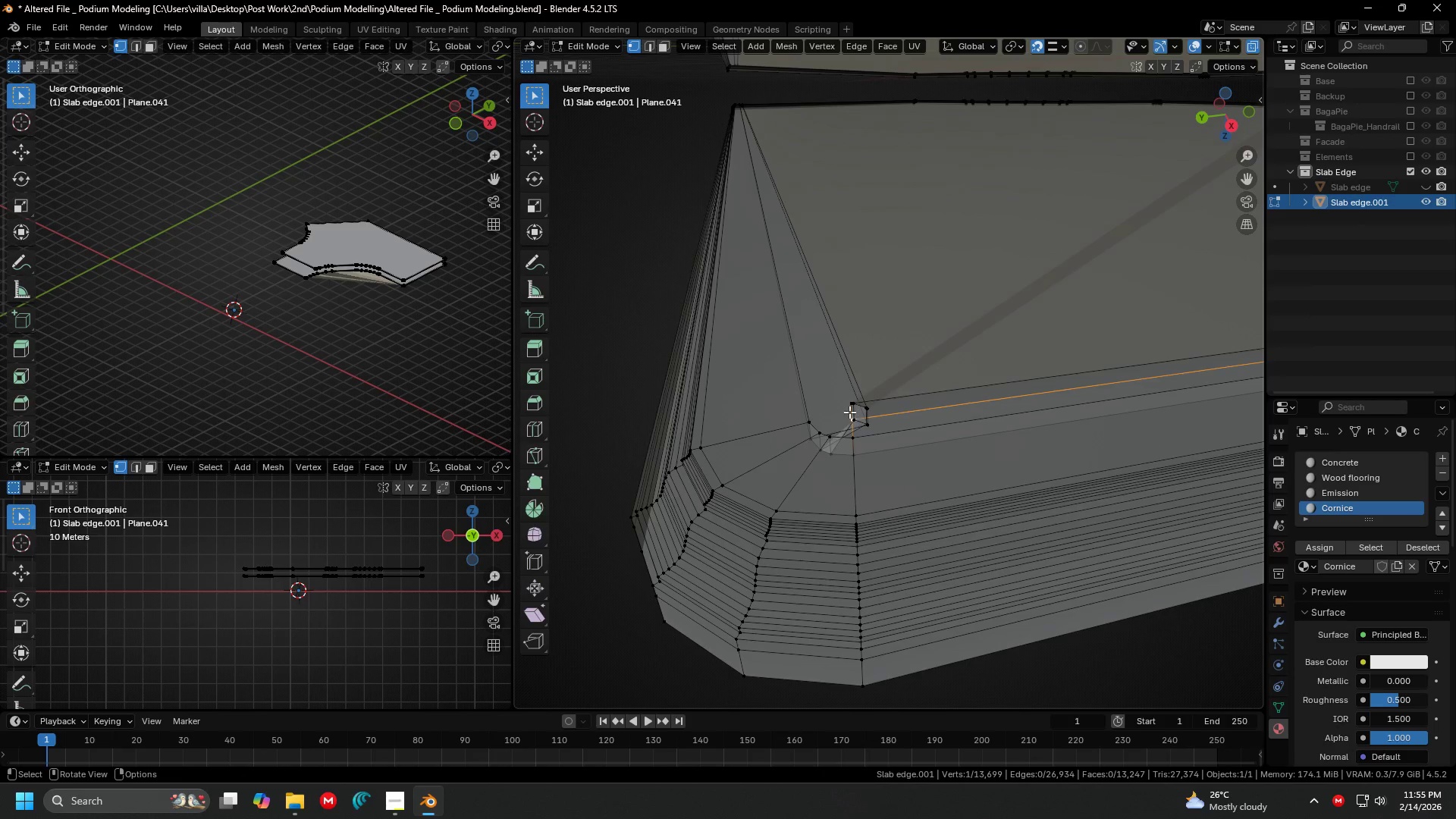 
hold_key(key=ShiftLeft, duration=1.53)
left_click_drag(start_coordinate=[850, 410], to_coordinate=[861, 423])
 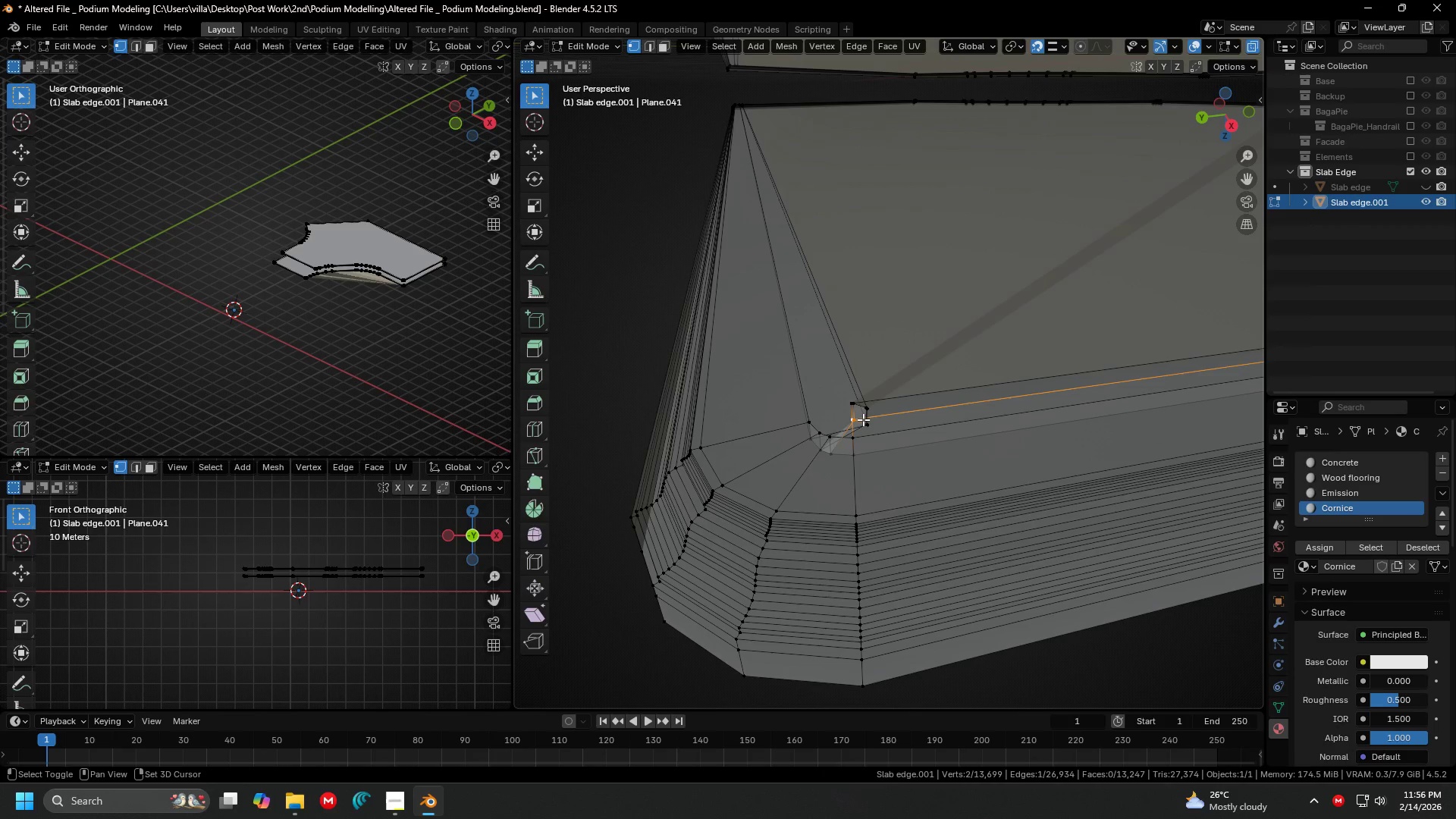 
left_click_drag(start_coordinate=[863, 419], to_coordinate=[884, 435])
 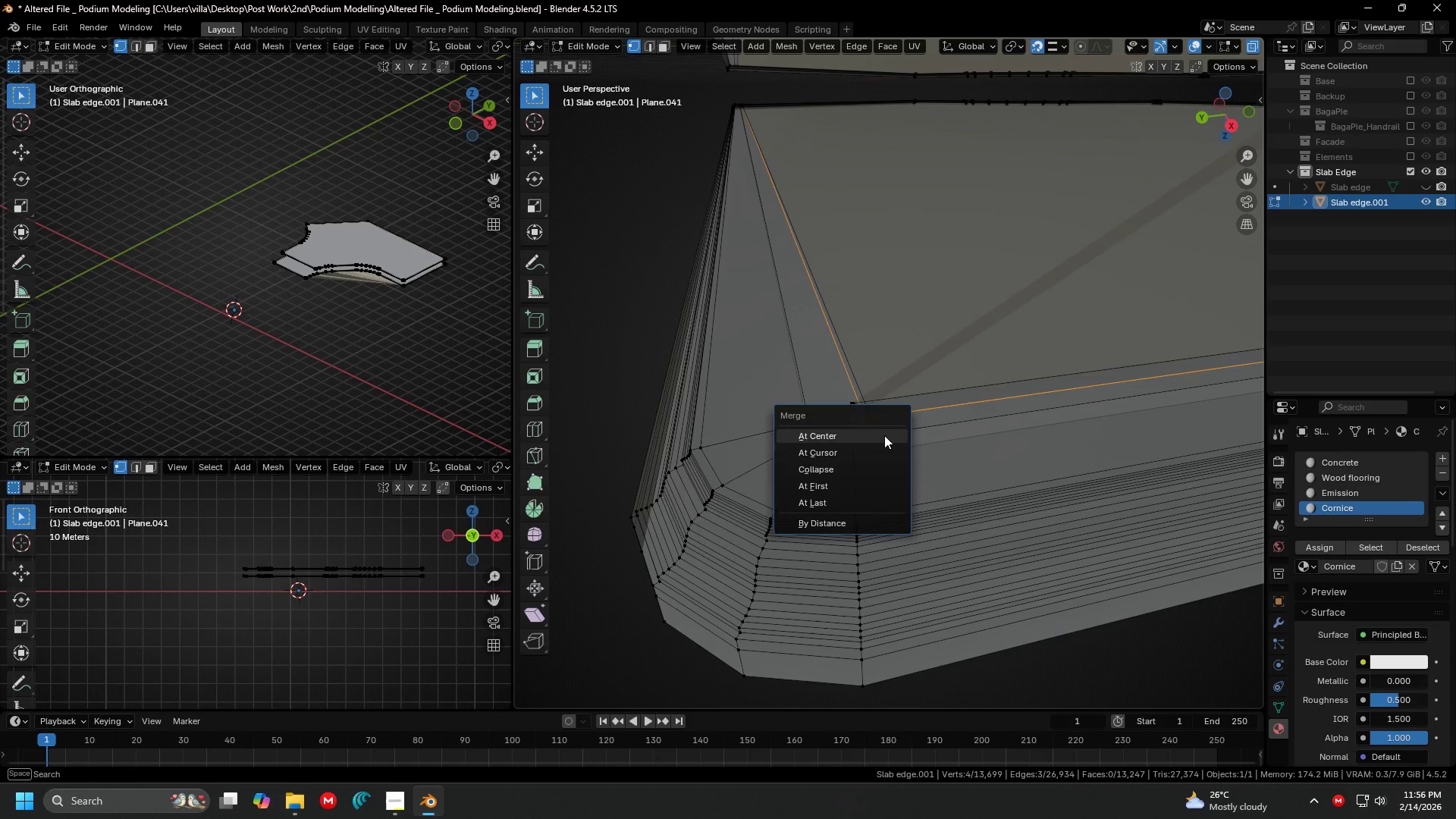 
key(Shift+ShiftLeft)
 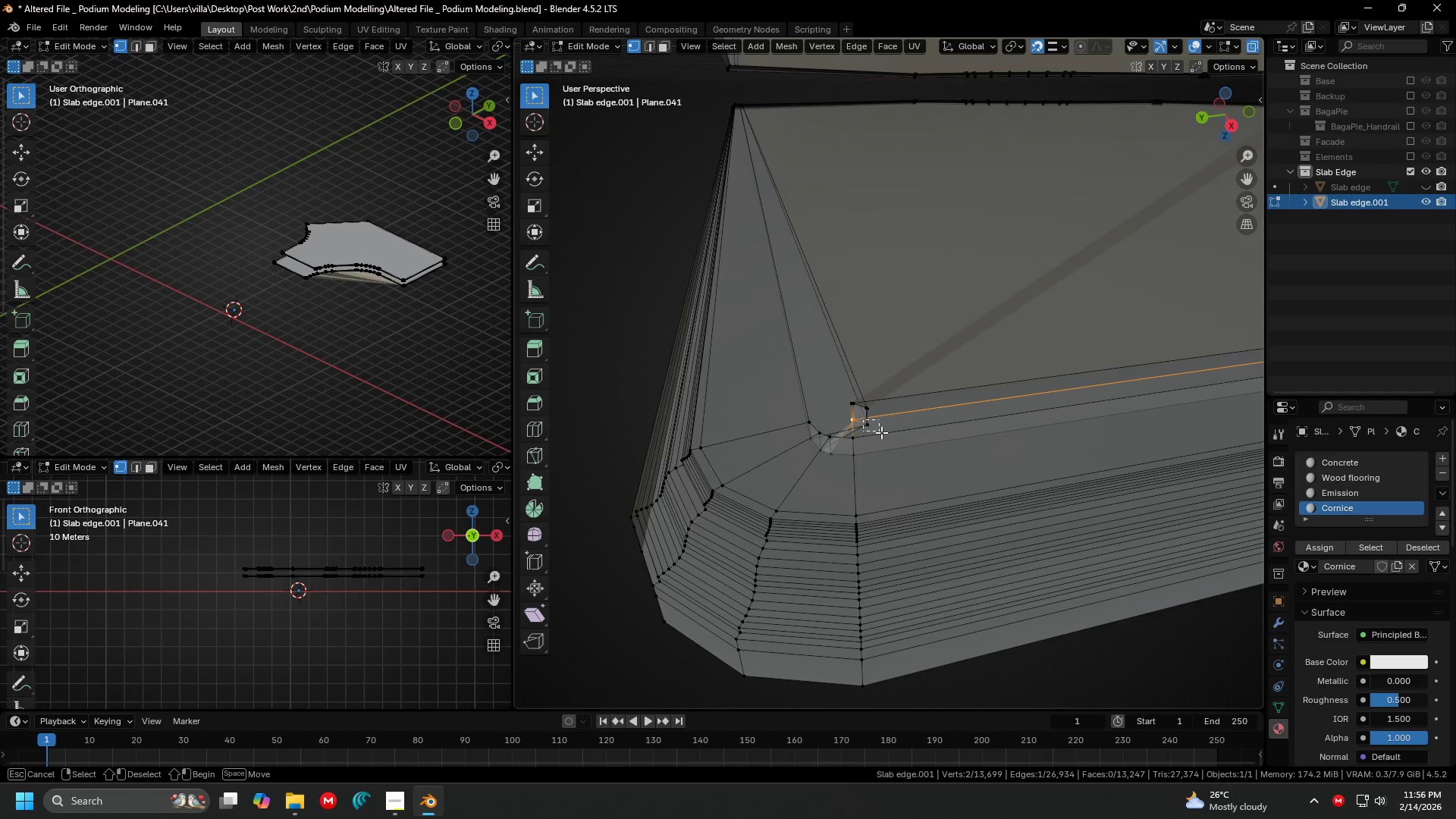 
key(Shift+ShiftLeft)
 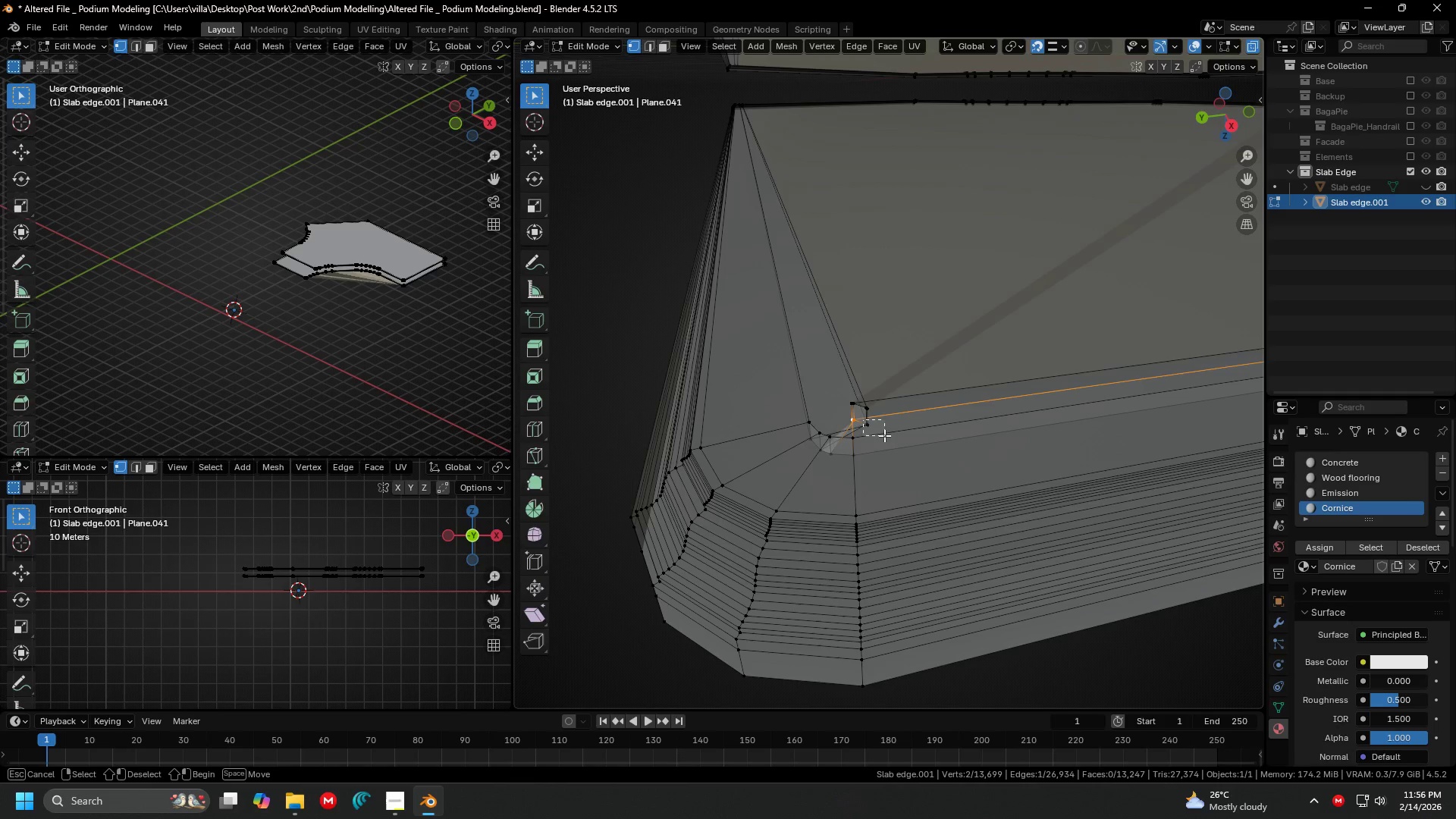 
key(Shift+ShiftLeft)
 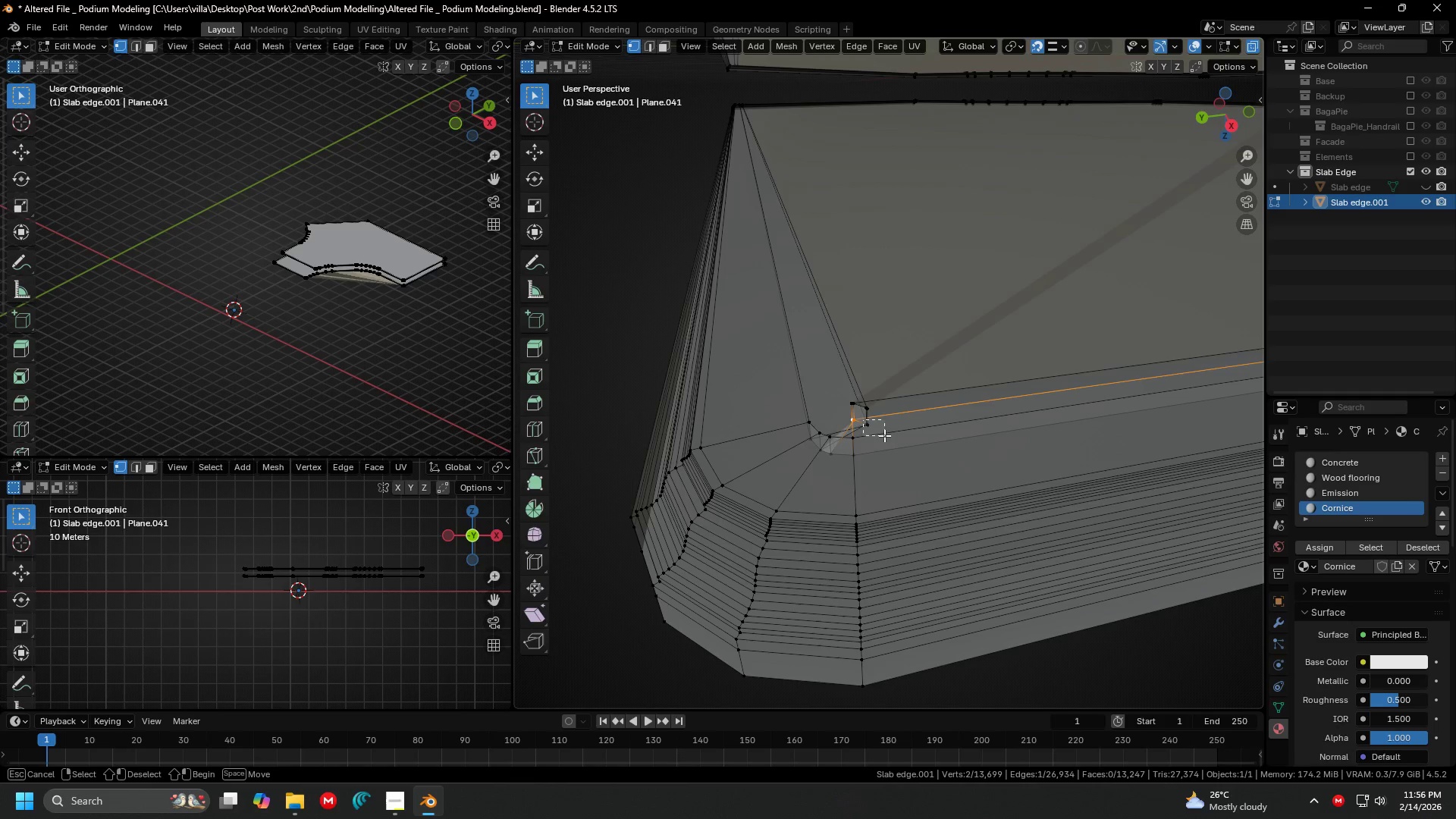 
key(Shift+ShiftLeft)
 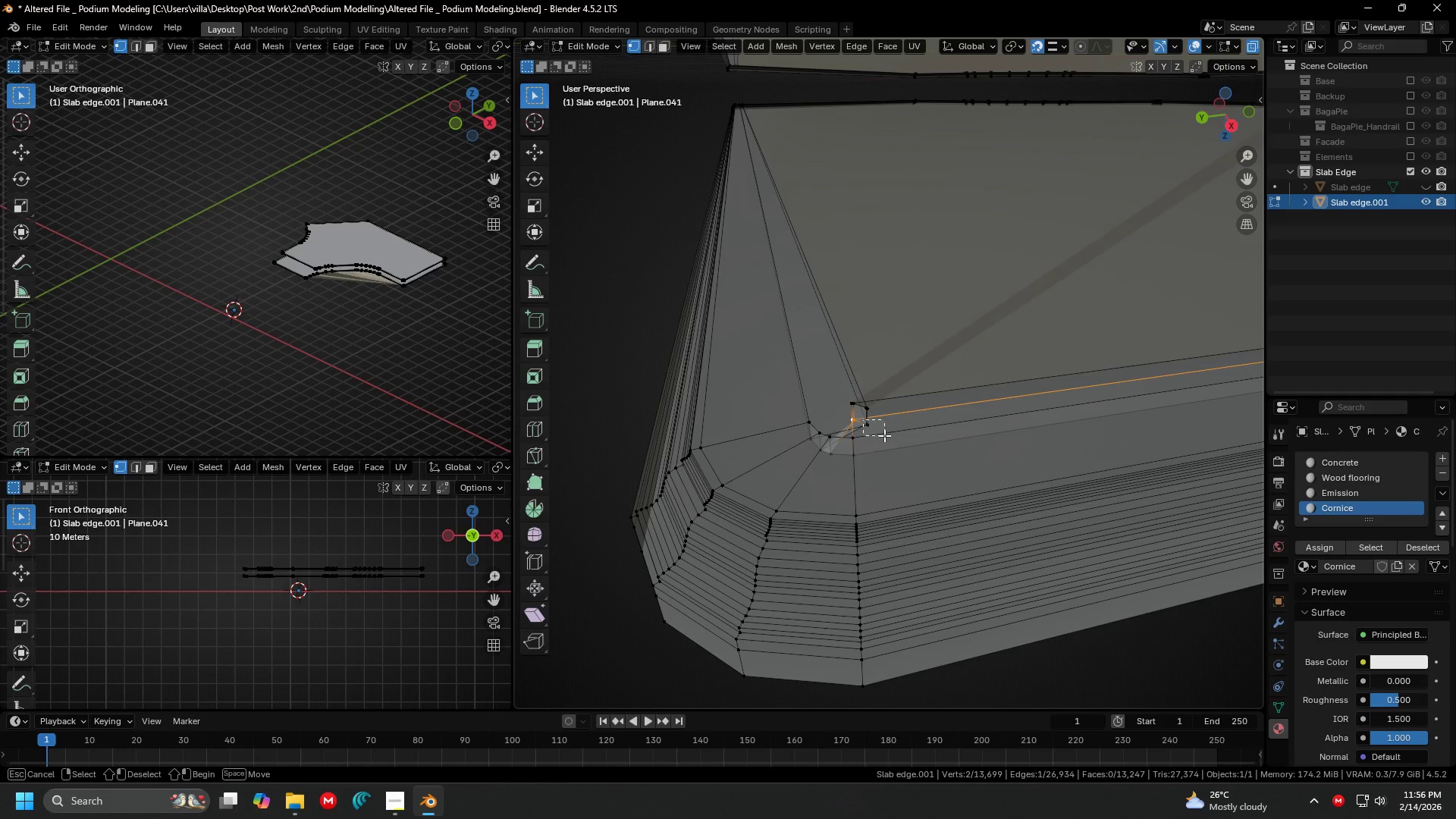 
key(Shift+ShiftLeft)
 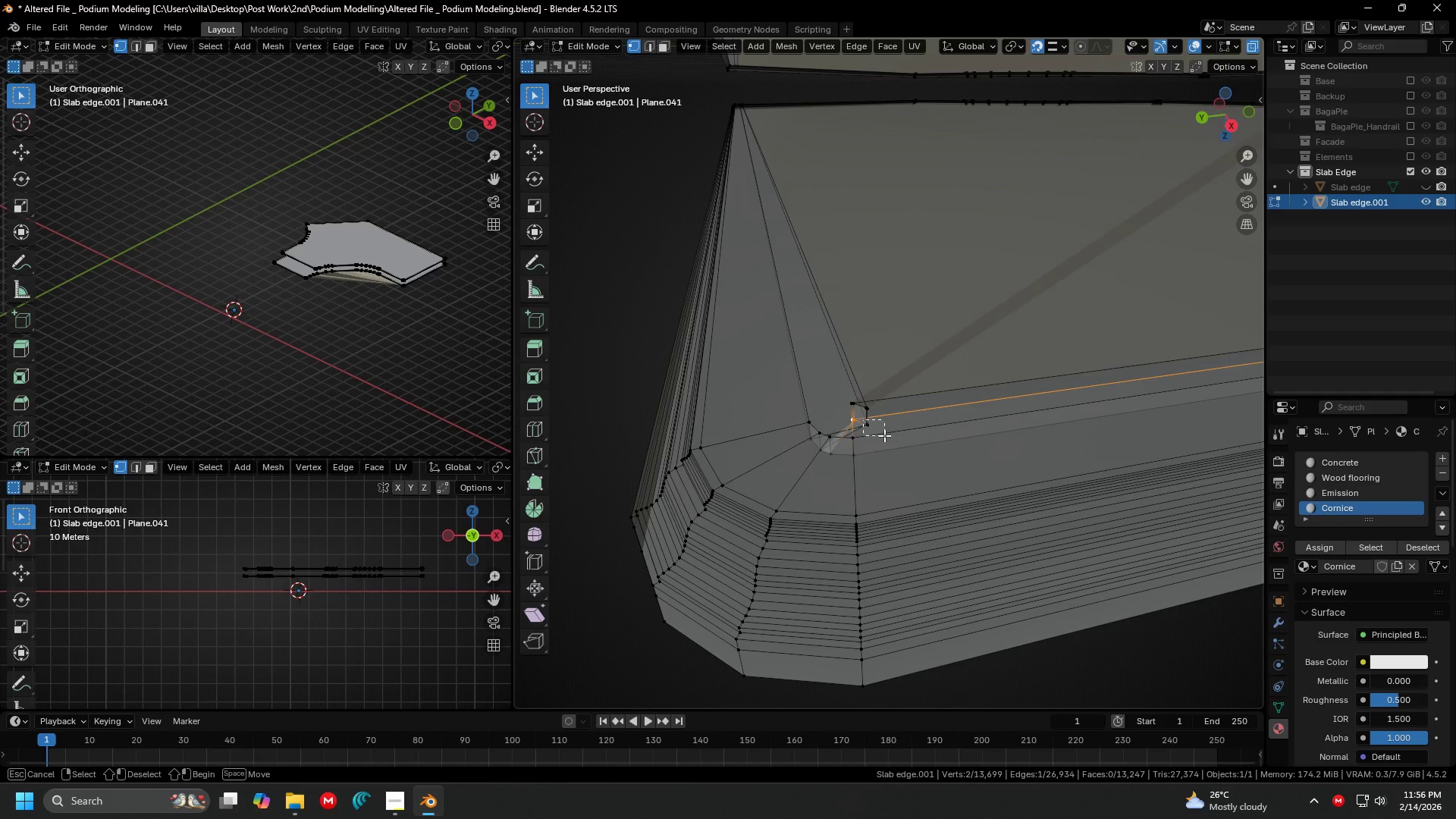 
key(Shift+ShiftLeft)
 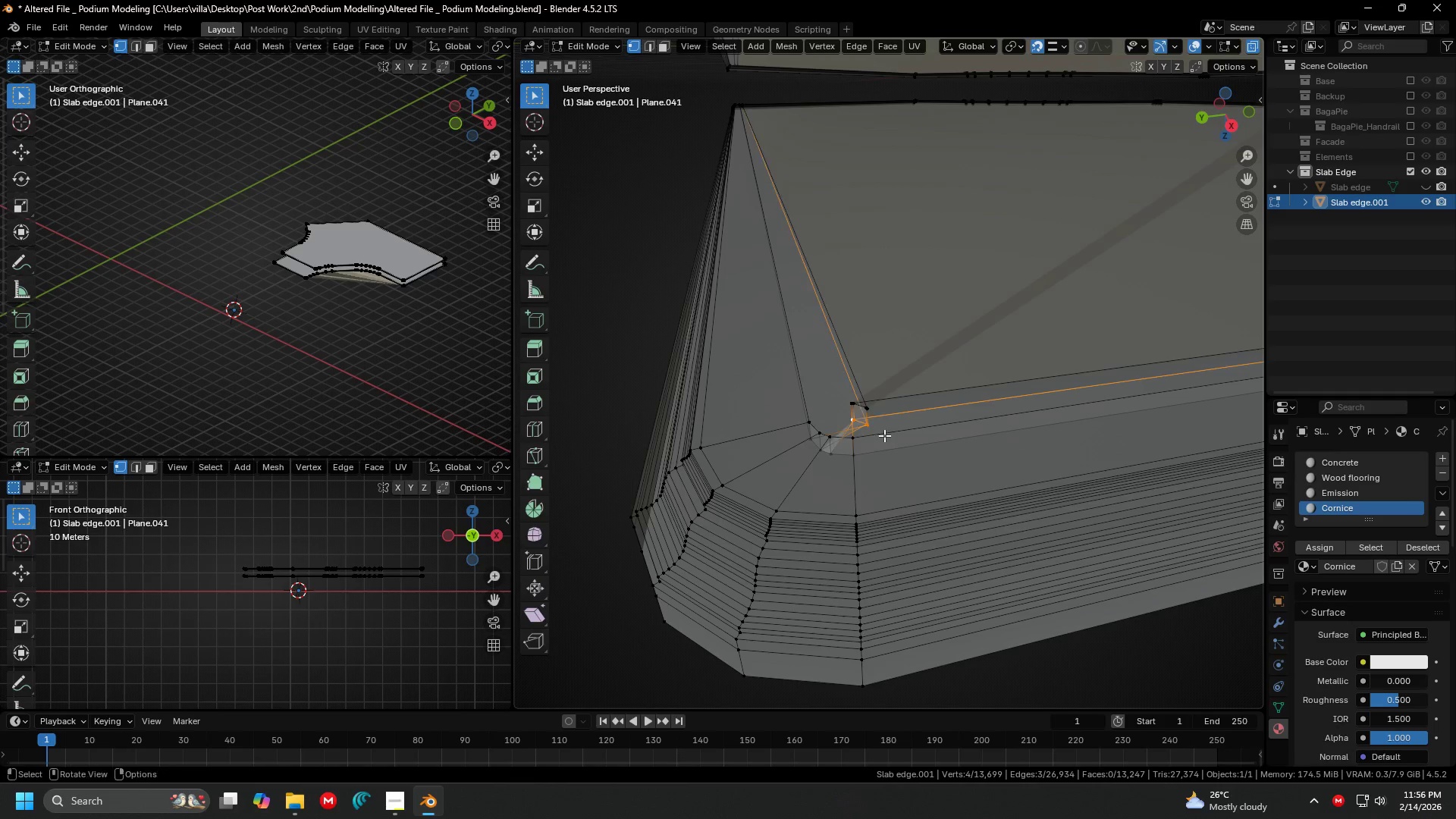 
key(Shift+ShiftLeft)
 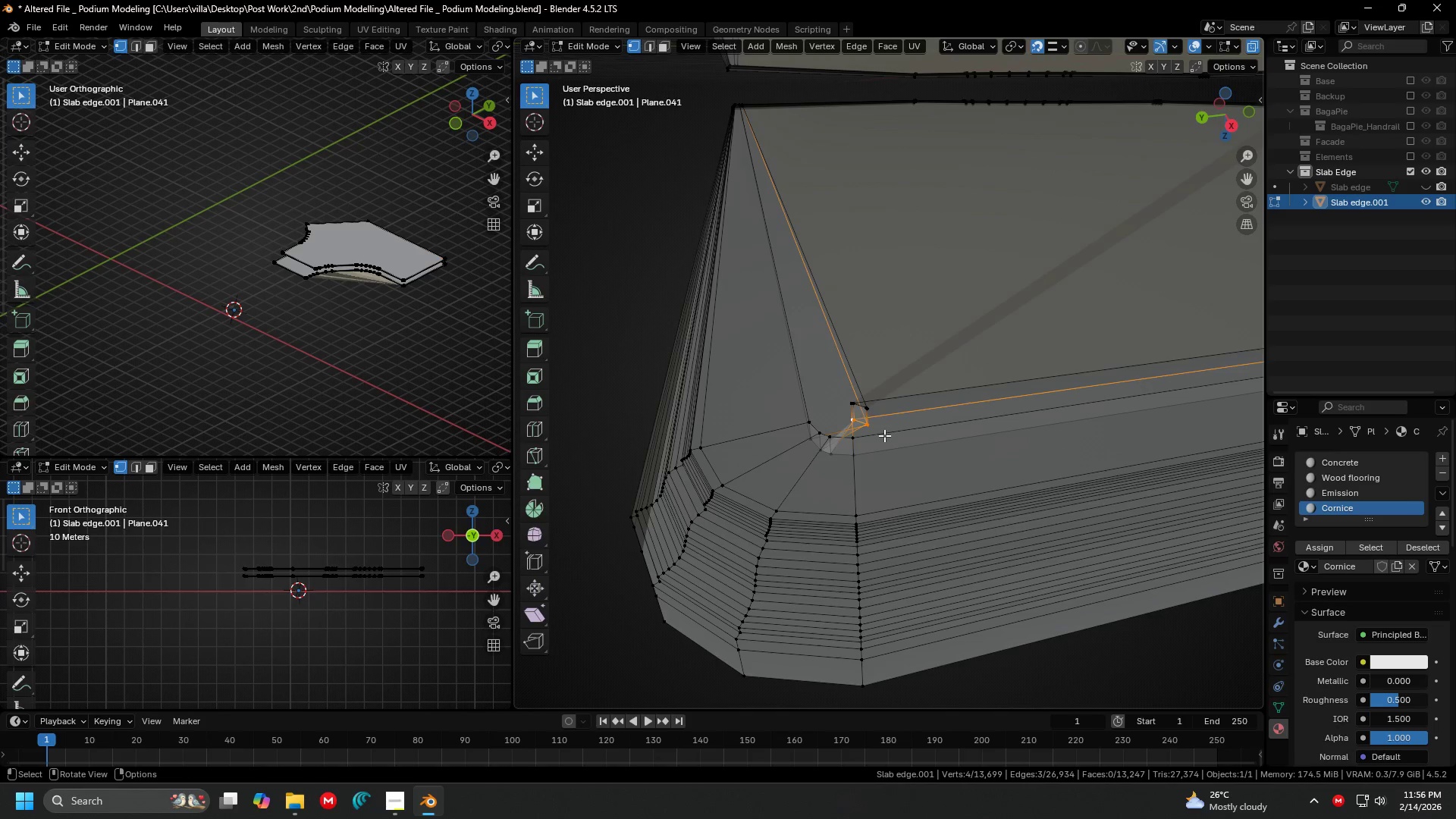 
key(M)
 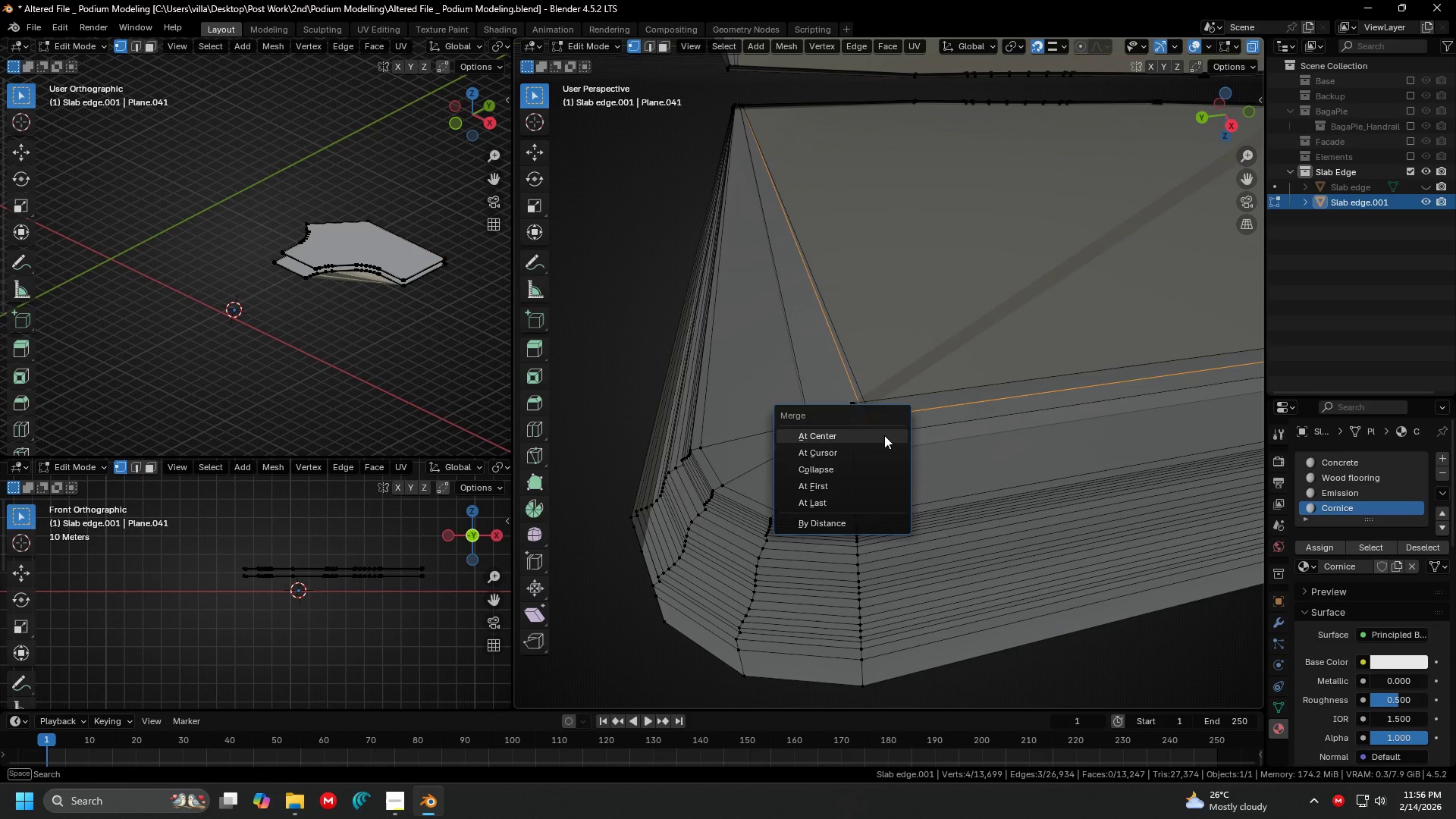 
left_click([884, 435])
 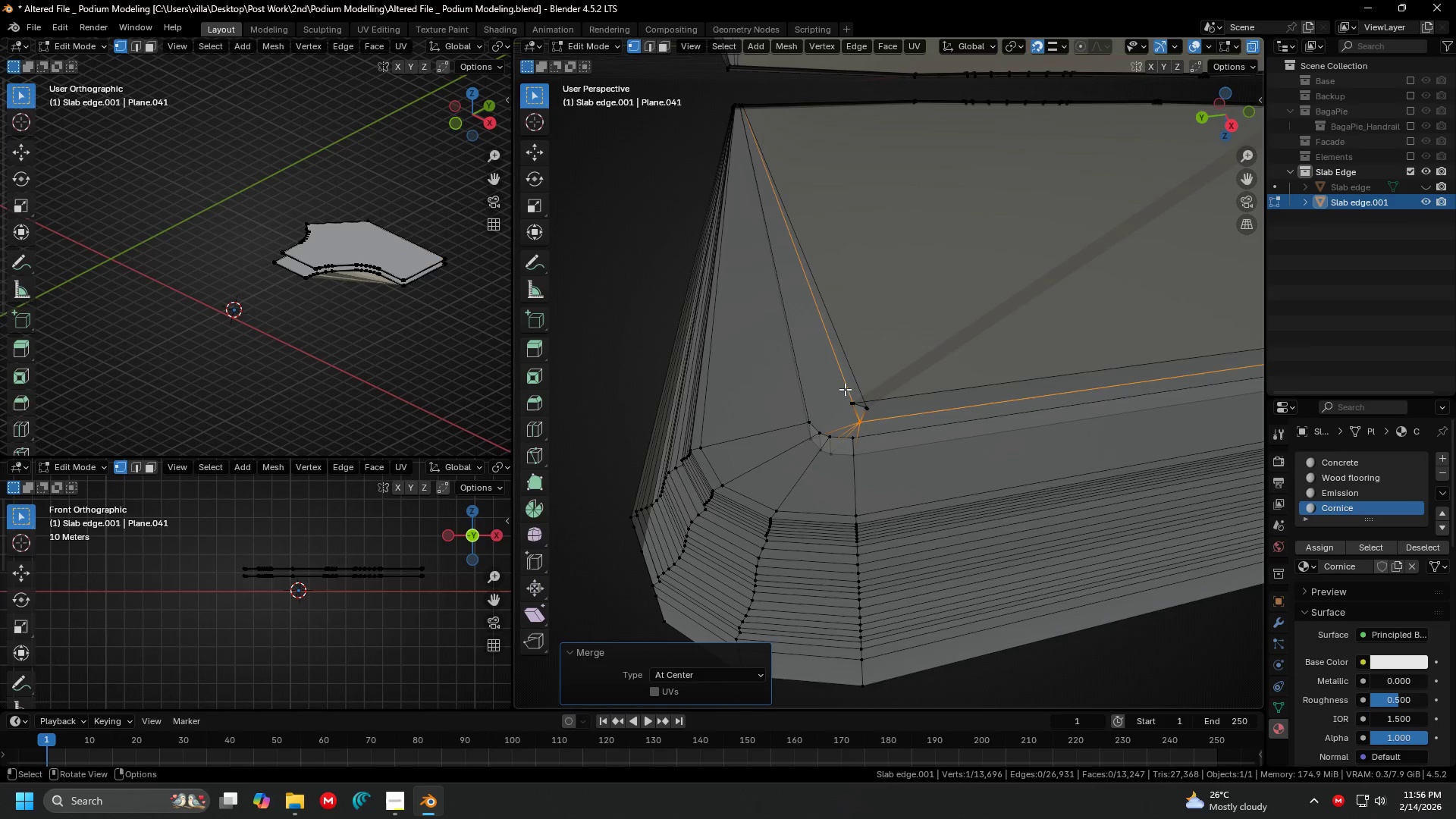 
left_click_drag(start_coordinate=[845, 389], to_coordinate=[874, 413])
 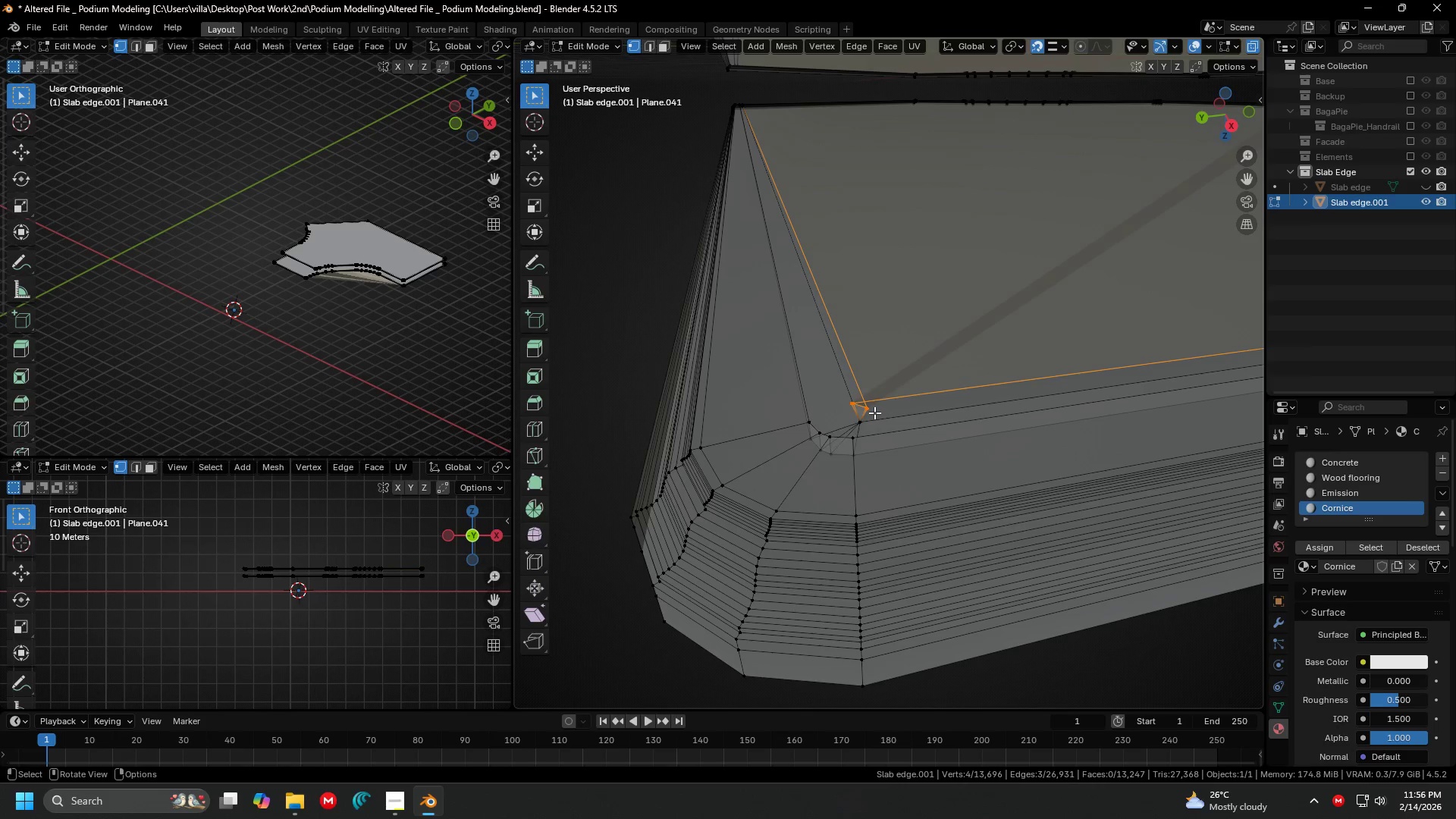 
key(M)
 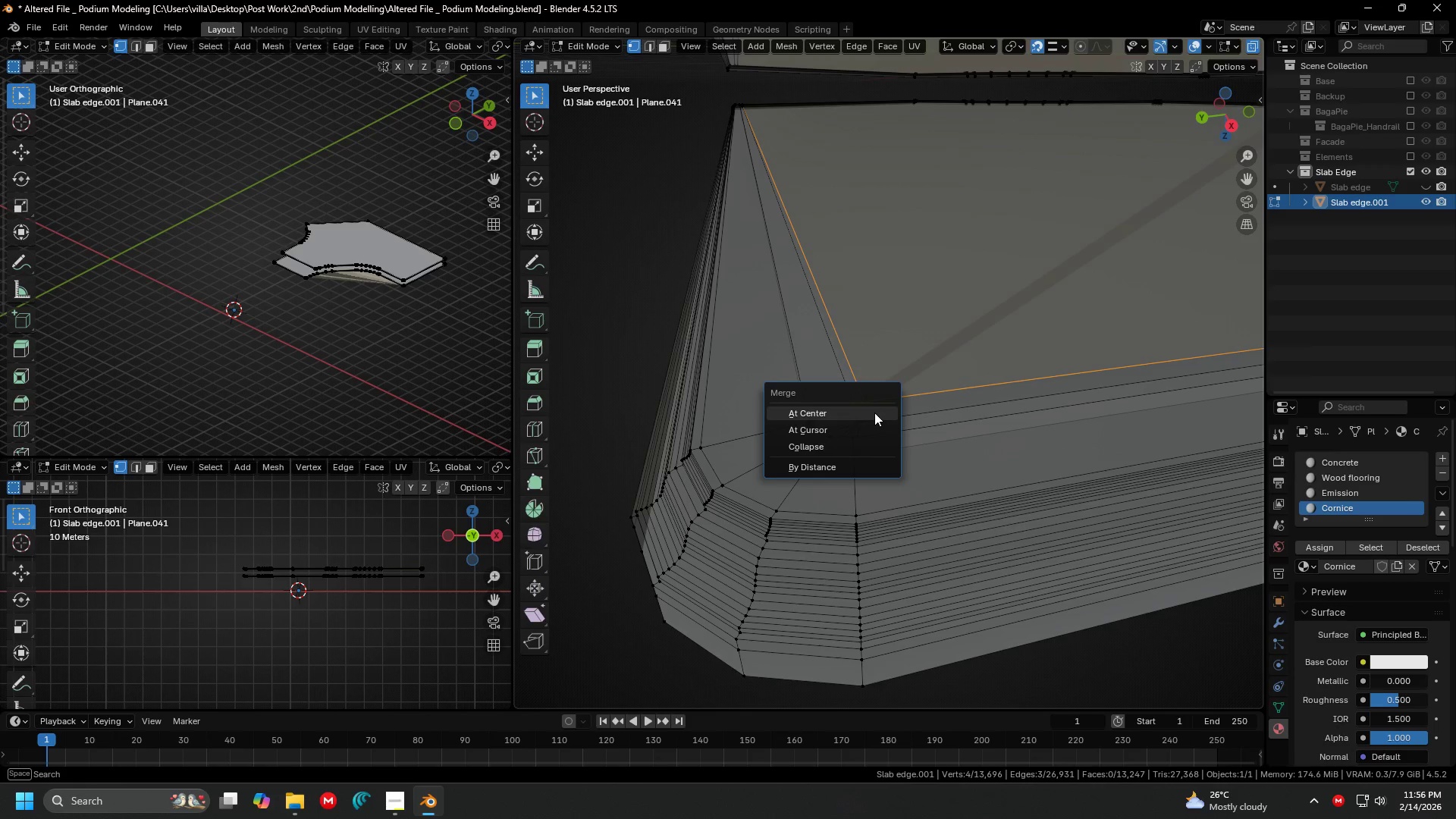 
left_click([874, 413])
 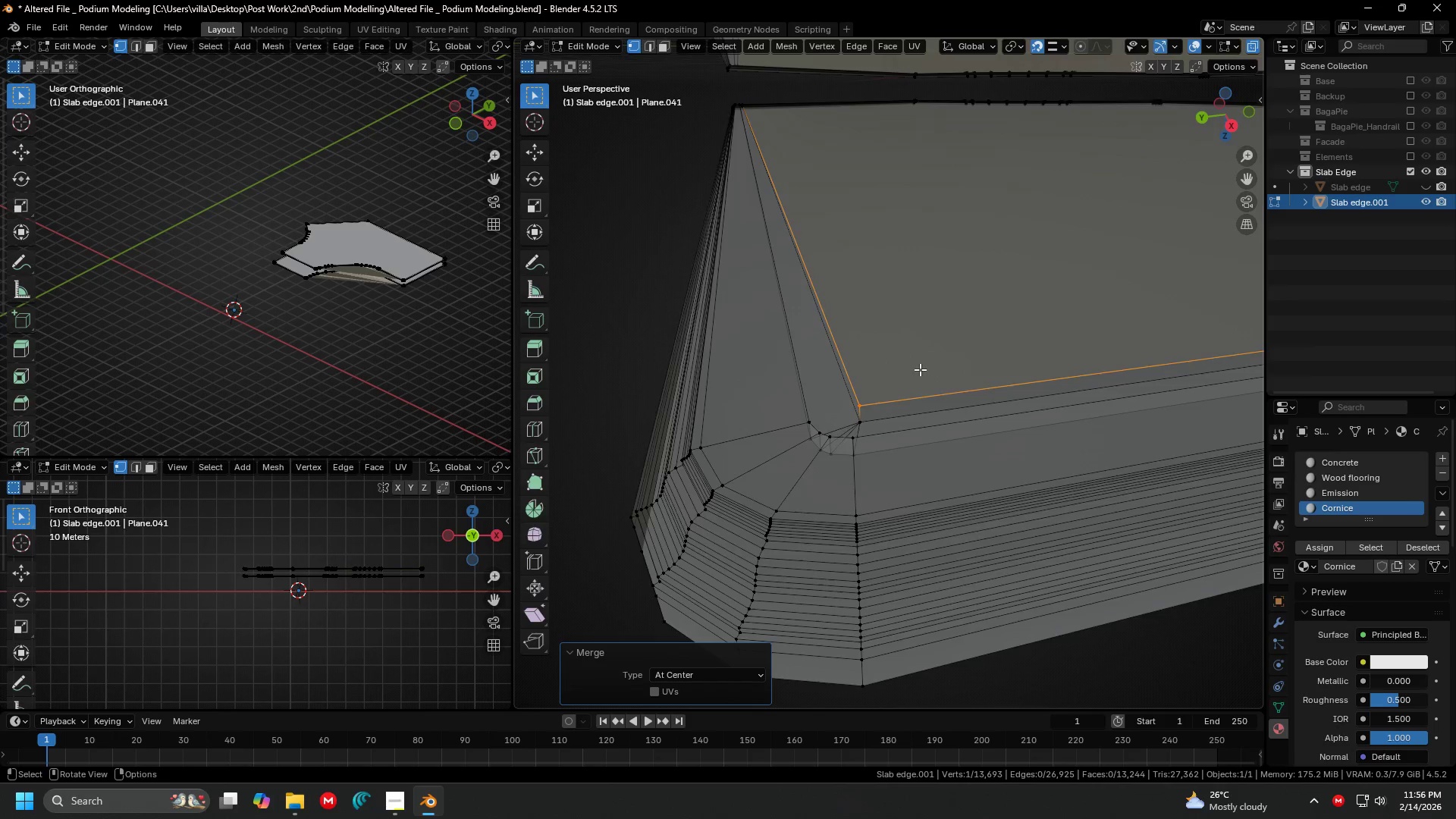 
hold_key(key=ShiftLeft, duration=0.31)
 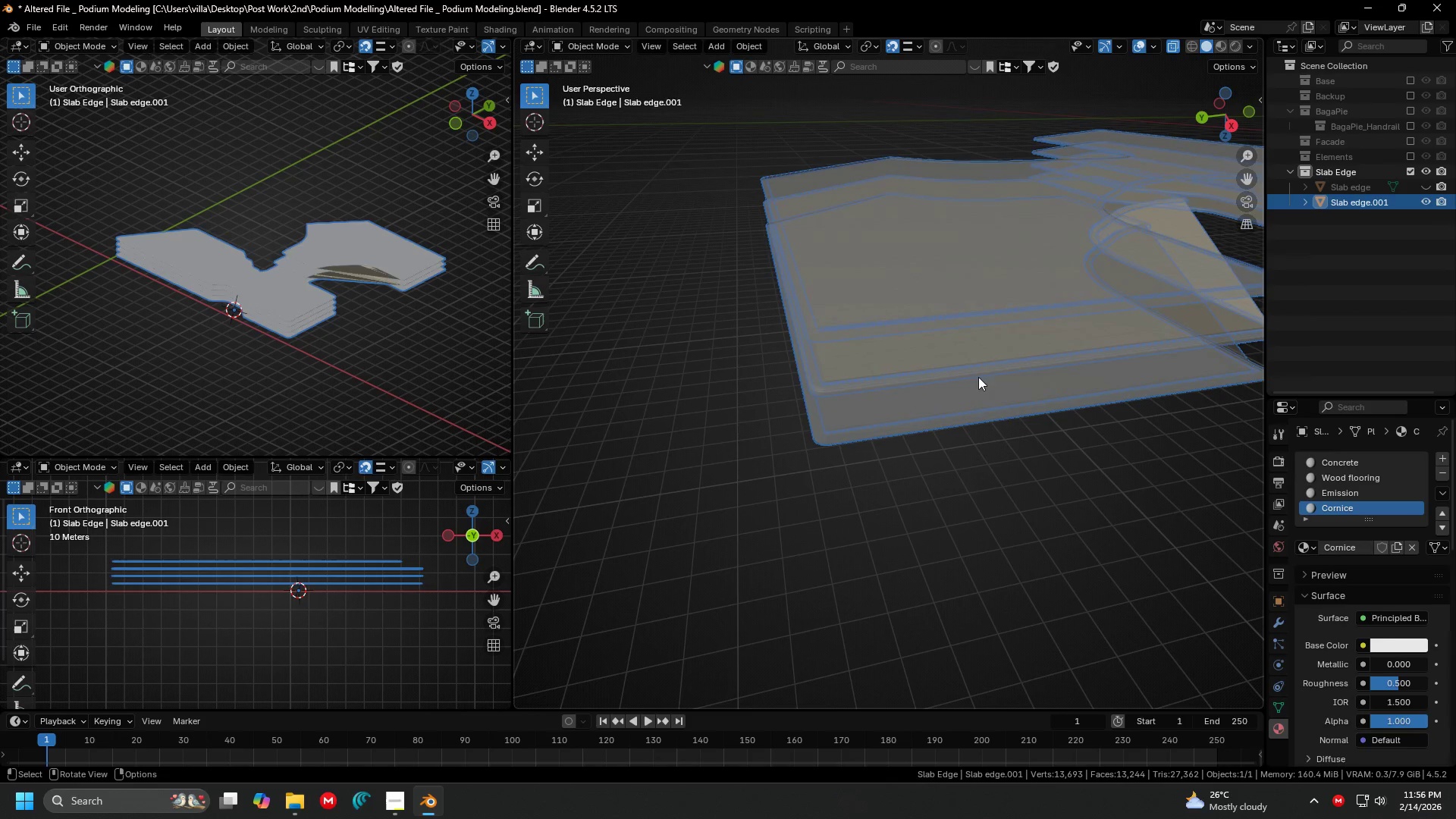 
key(Tab)
 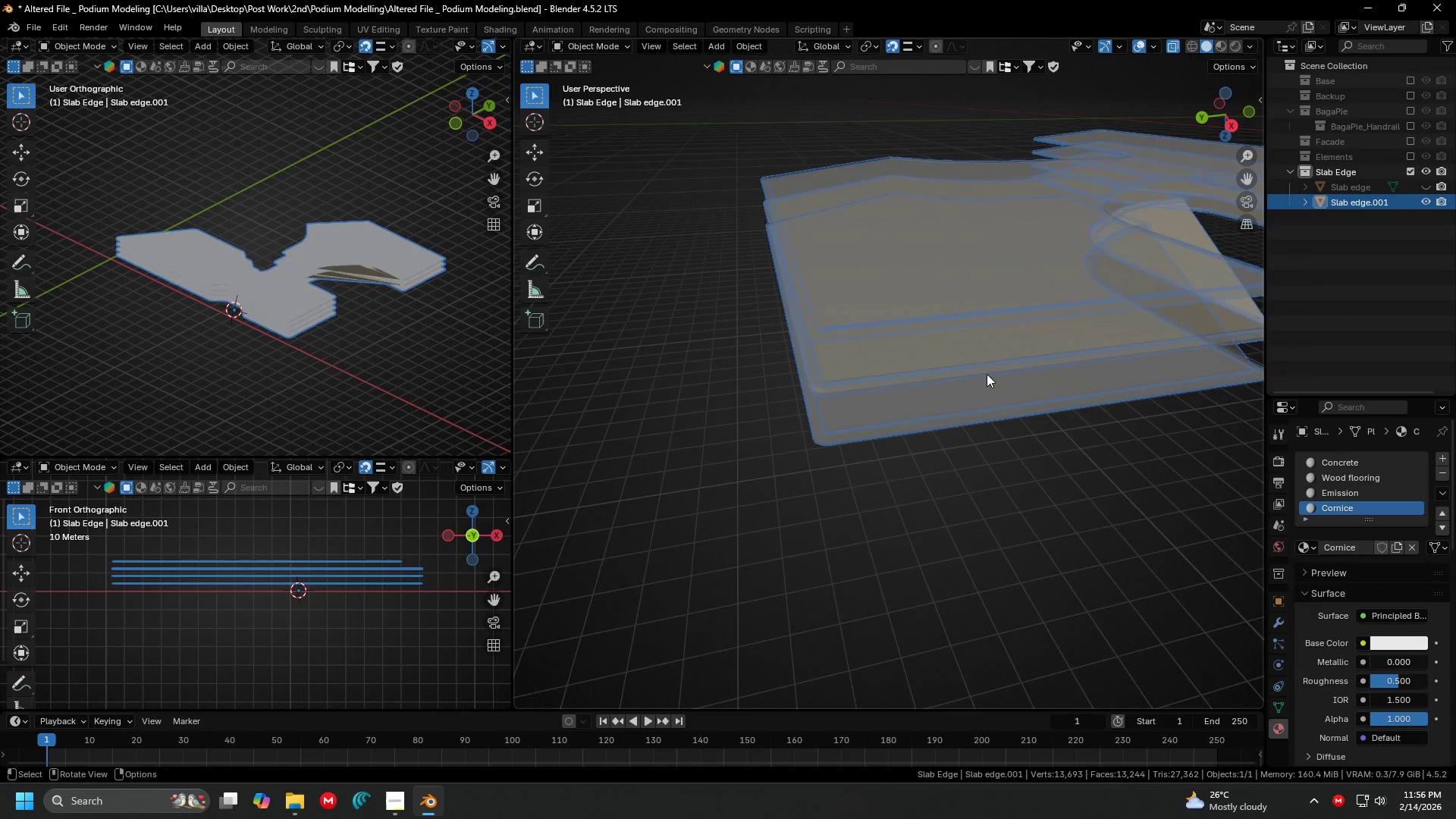 
key(Shift+ShiftLeft)
 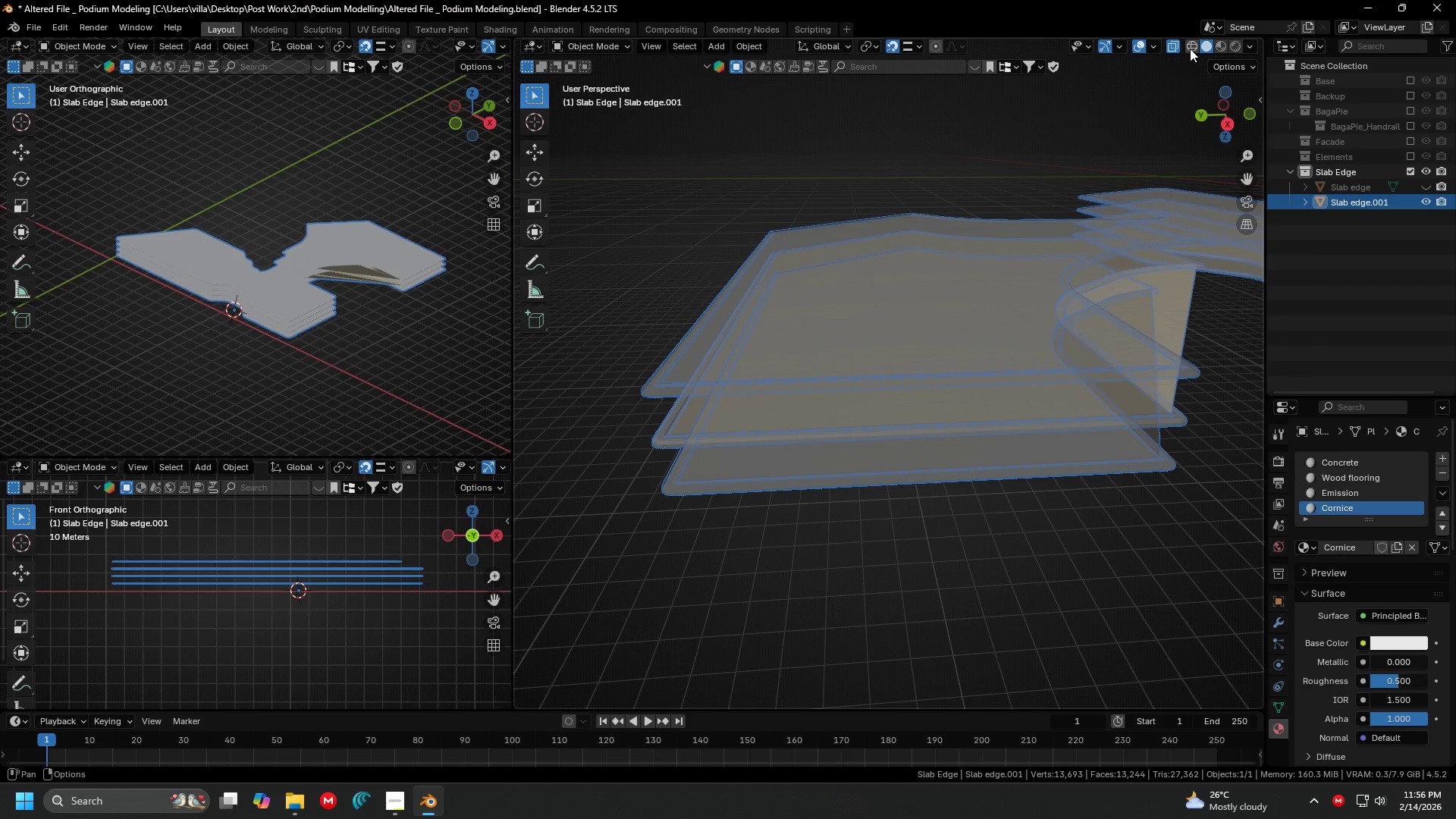 
scroll: coordinate [863, 425], scroll_direction: down, amount: 8.0
 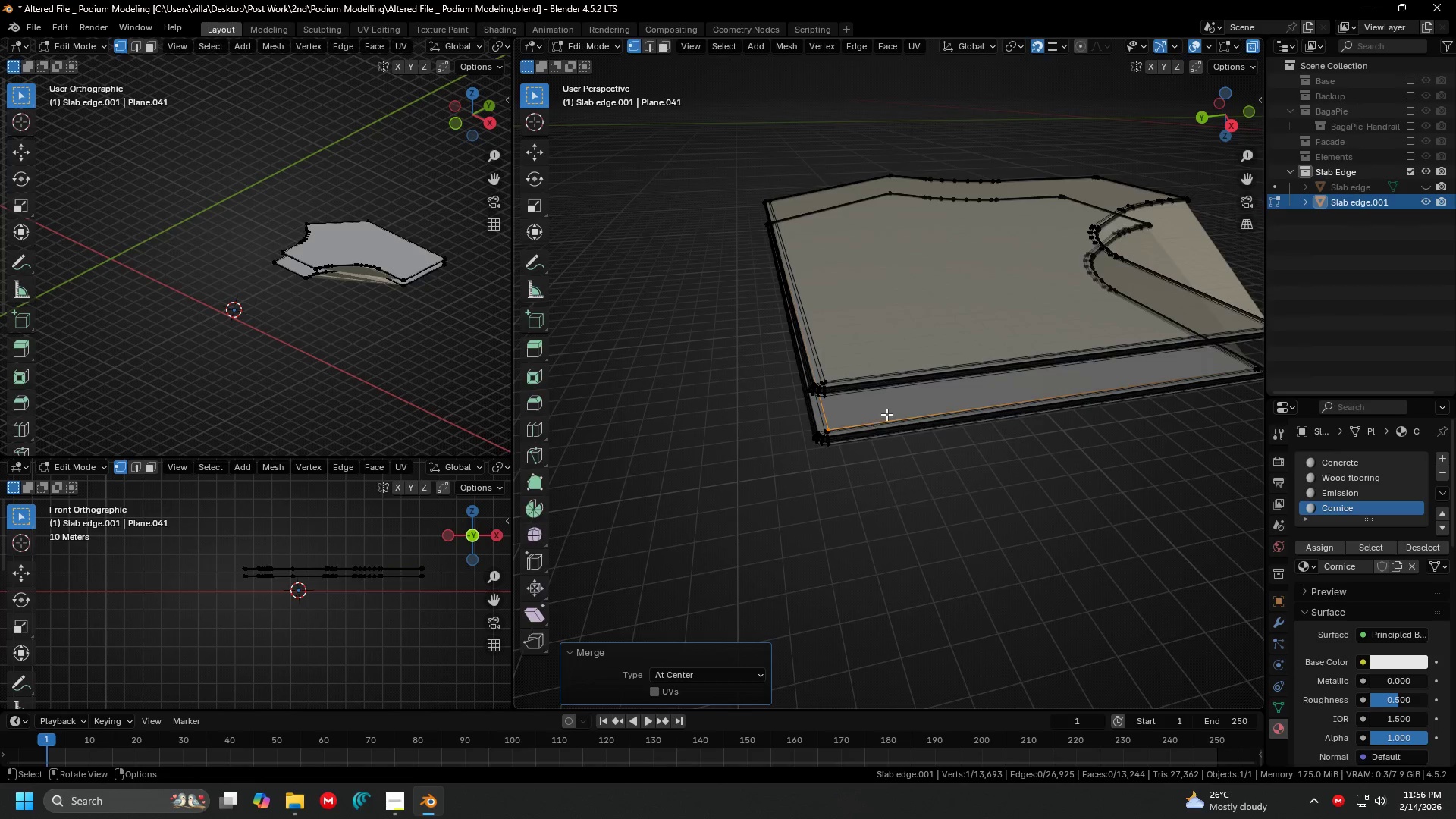 
left_click([1172, 44])
 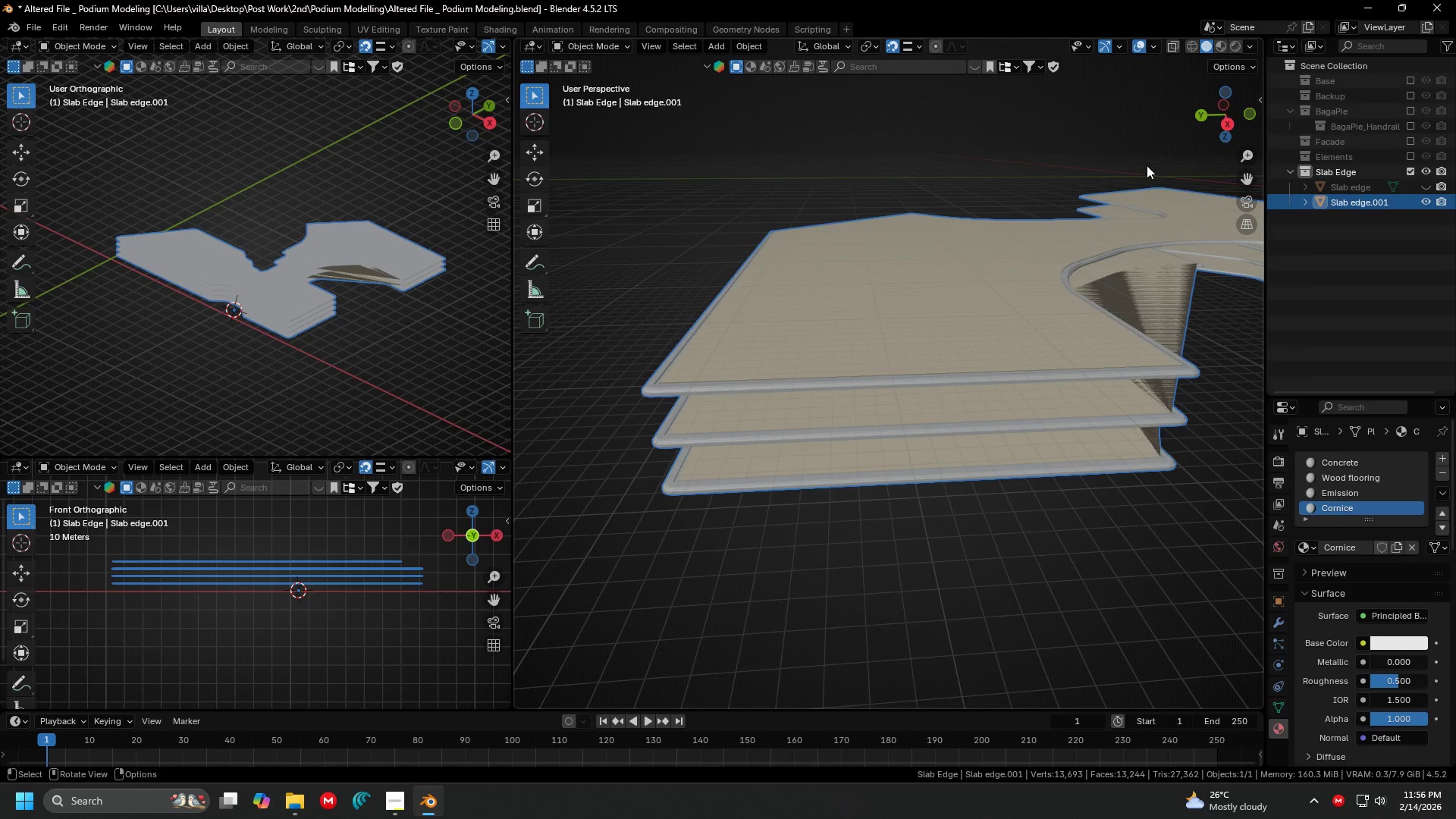 
hold_key(key=ShiftLeft, duration=0.34)
 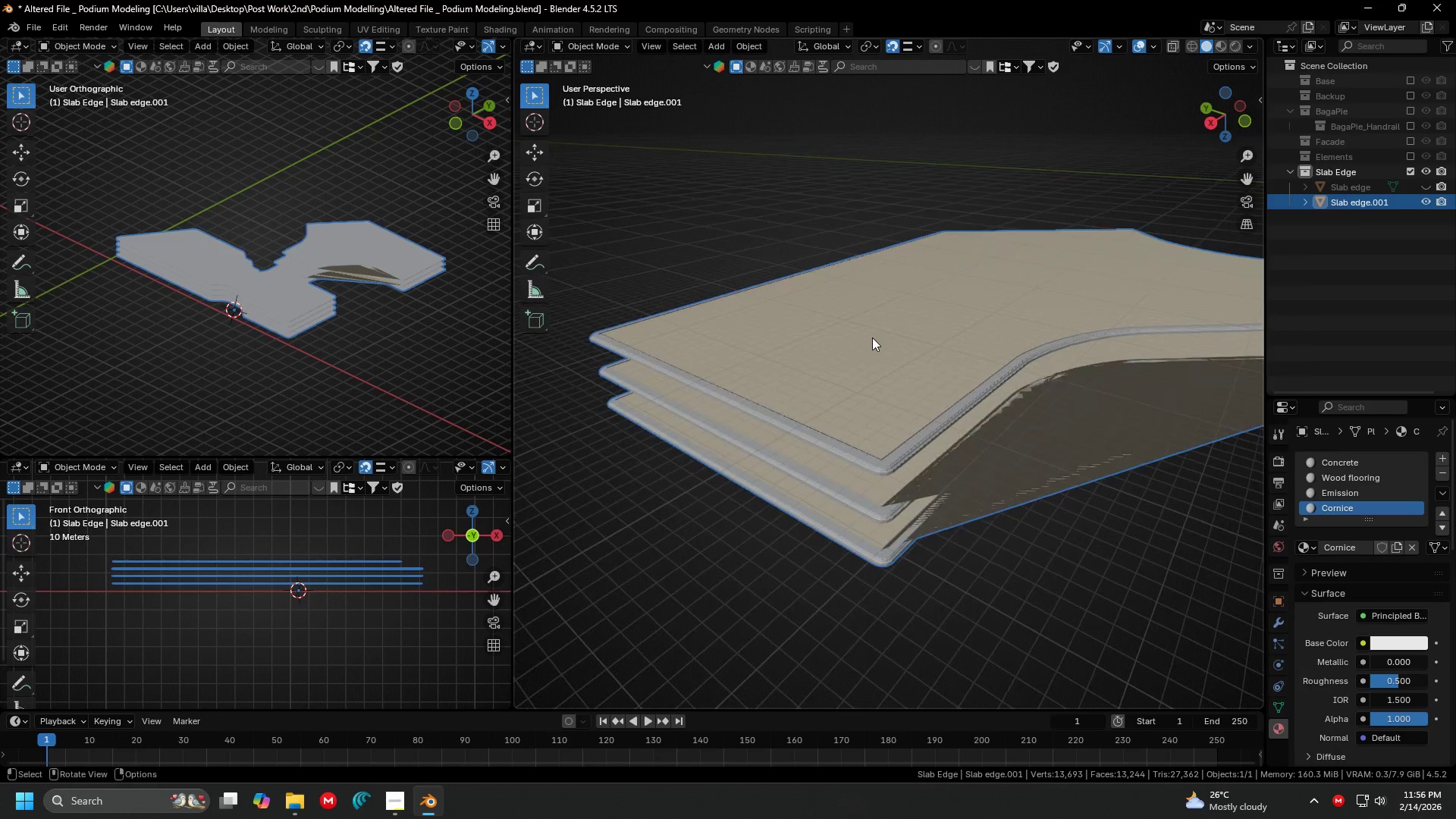 
key(Tab)
 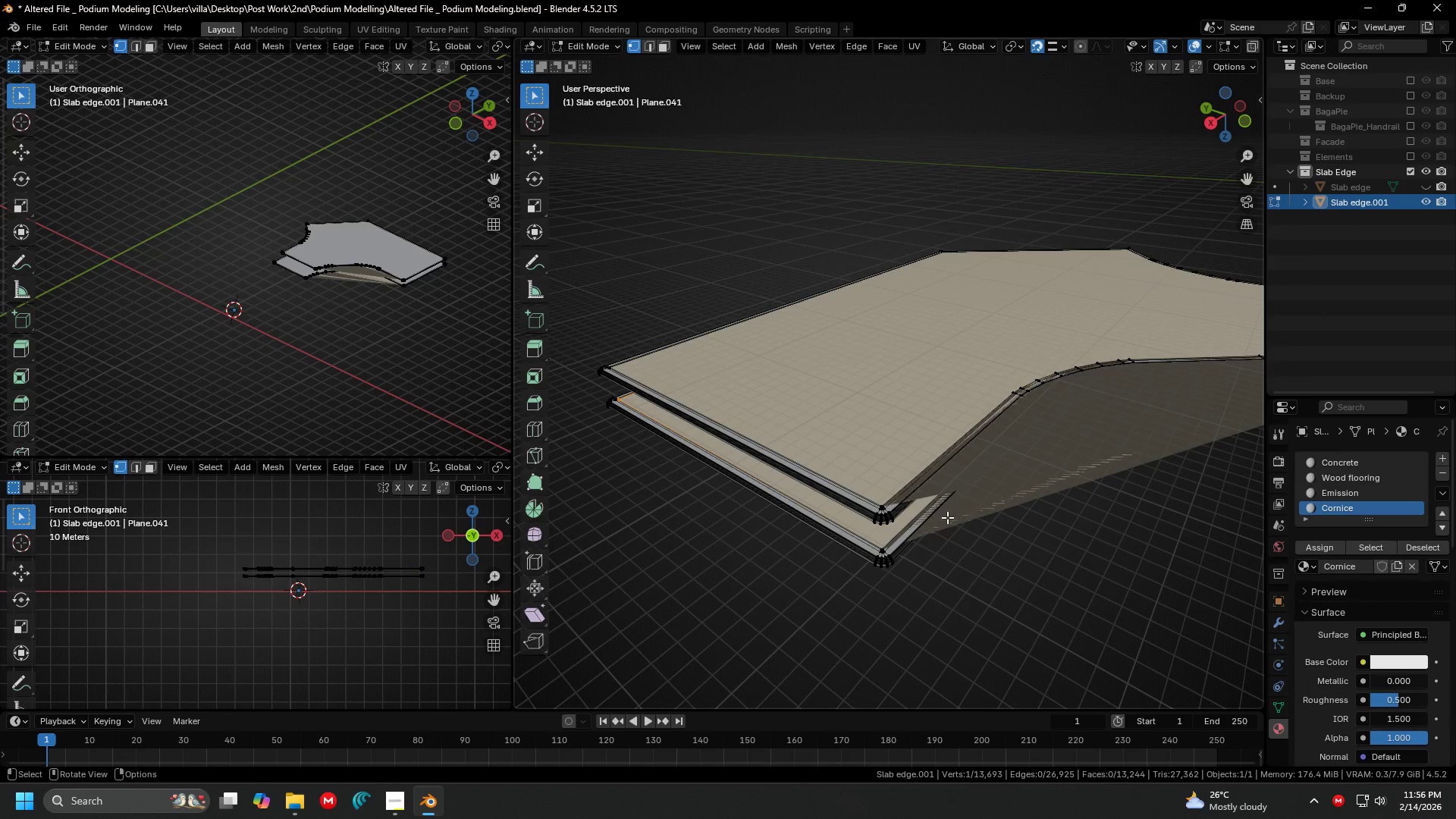 
key(Shift+ShiftLeft)
 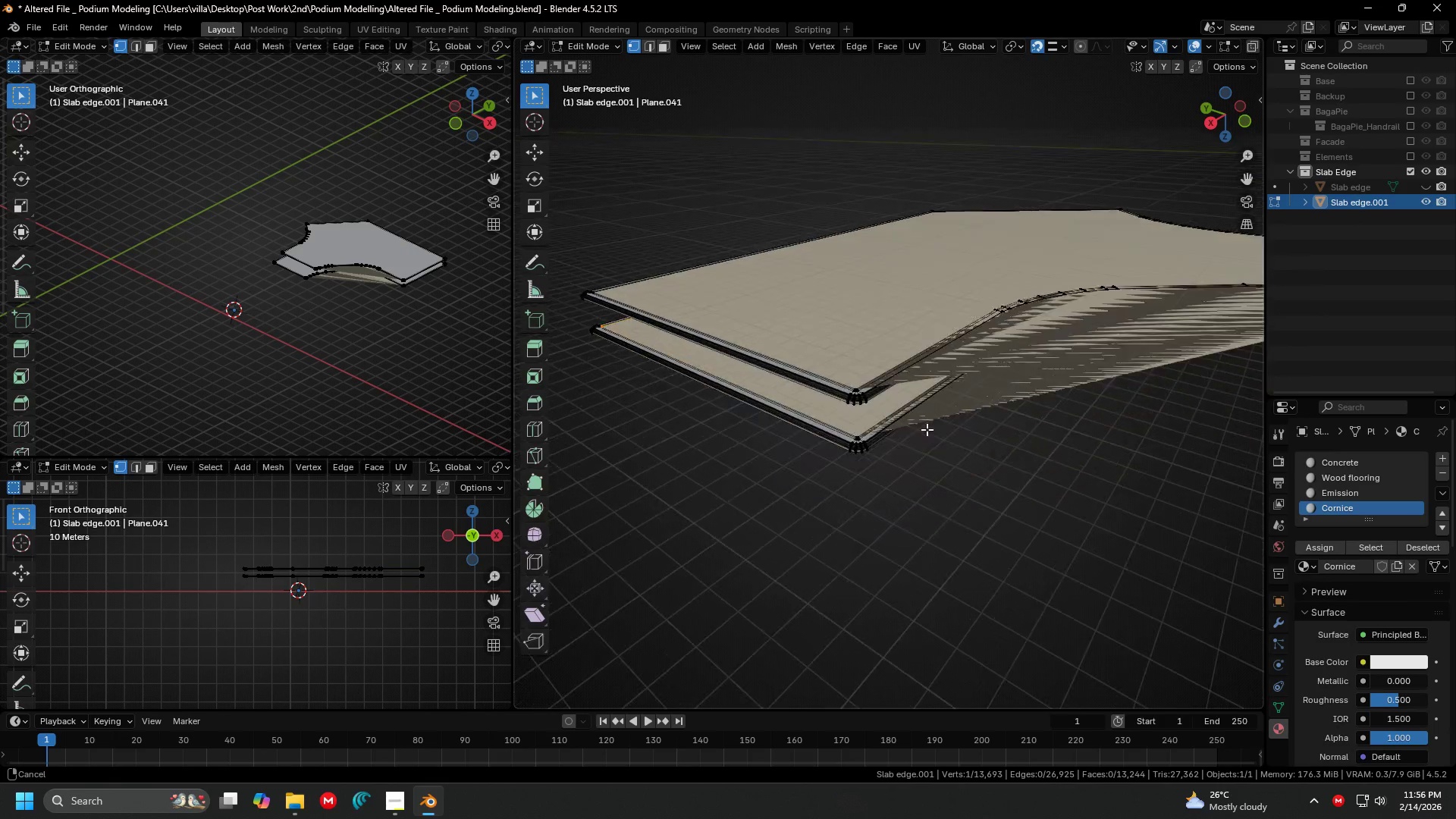 
hold_key(key=ShiftLeft, duration=0.52)
 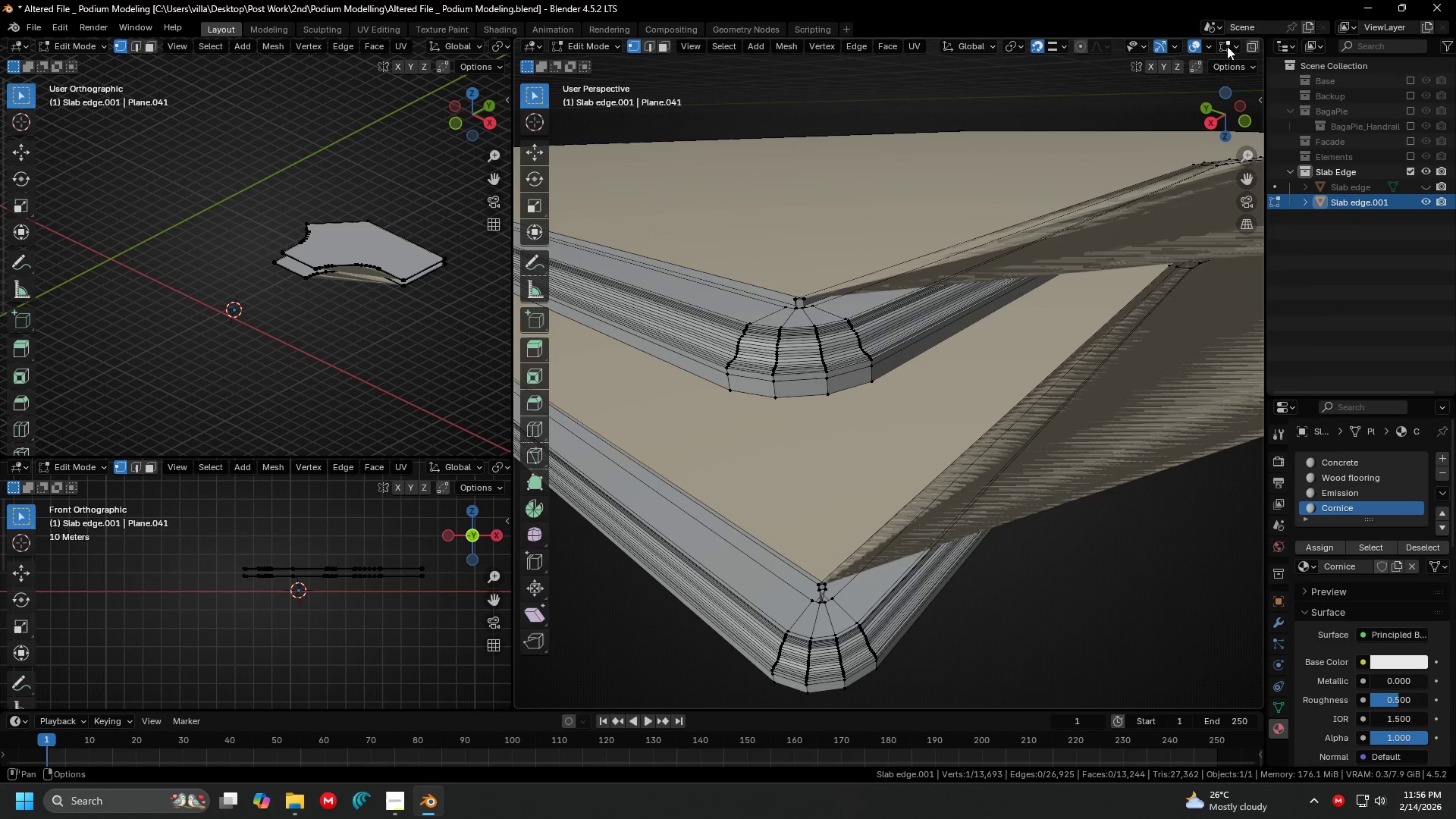 
scroll: coordinate [916, 415], scroll_direction: up, amount: 5.0
 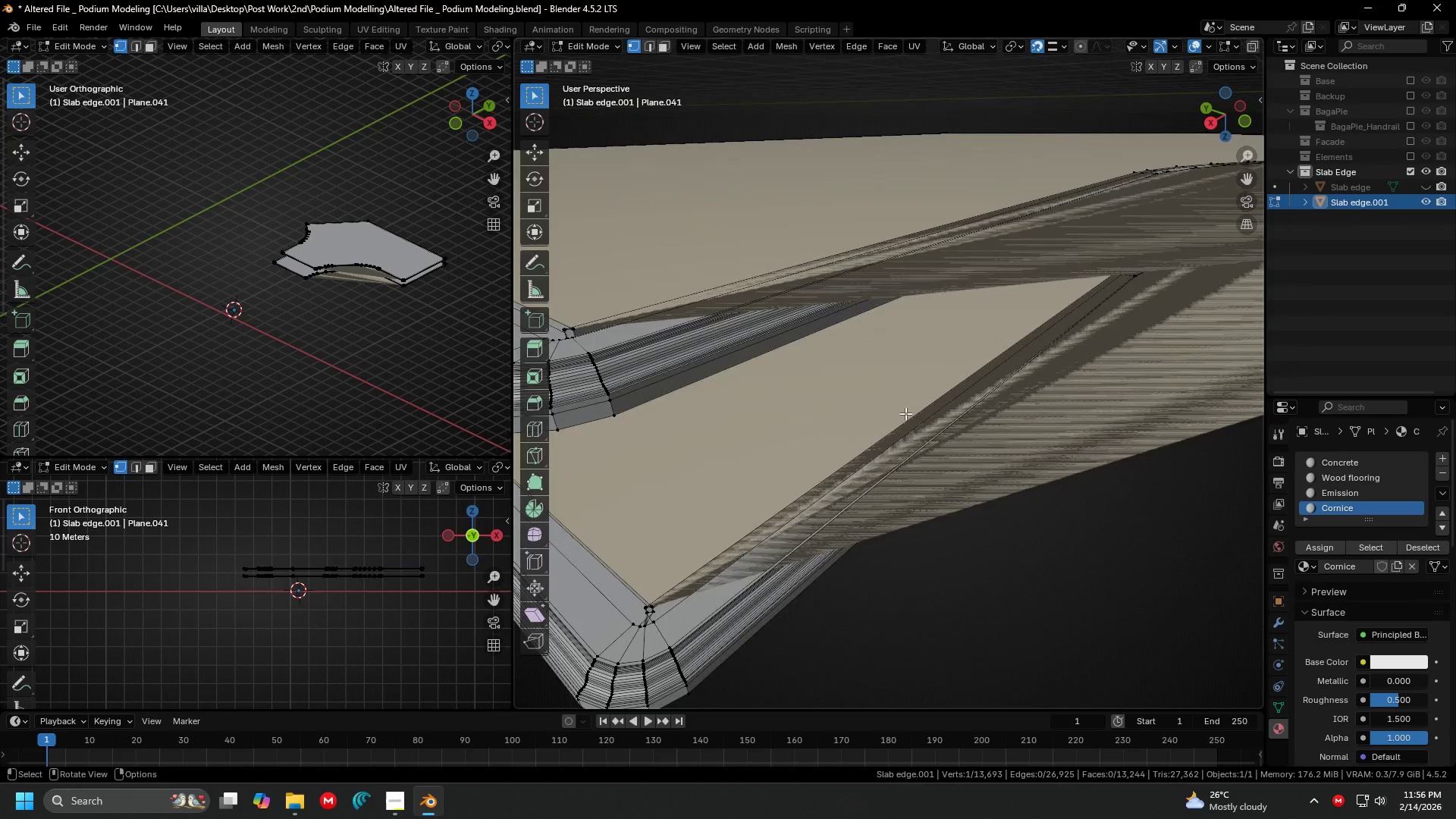 
left_click([1250, 49])
 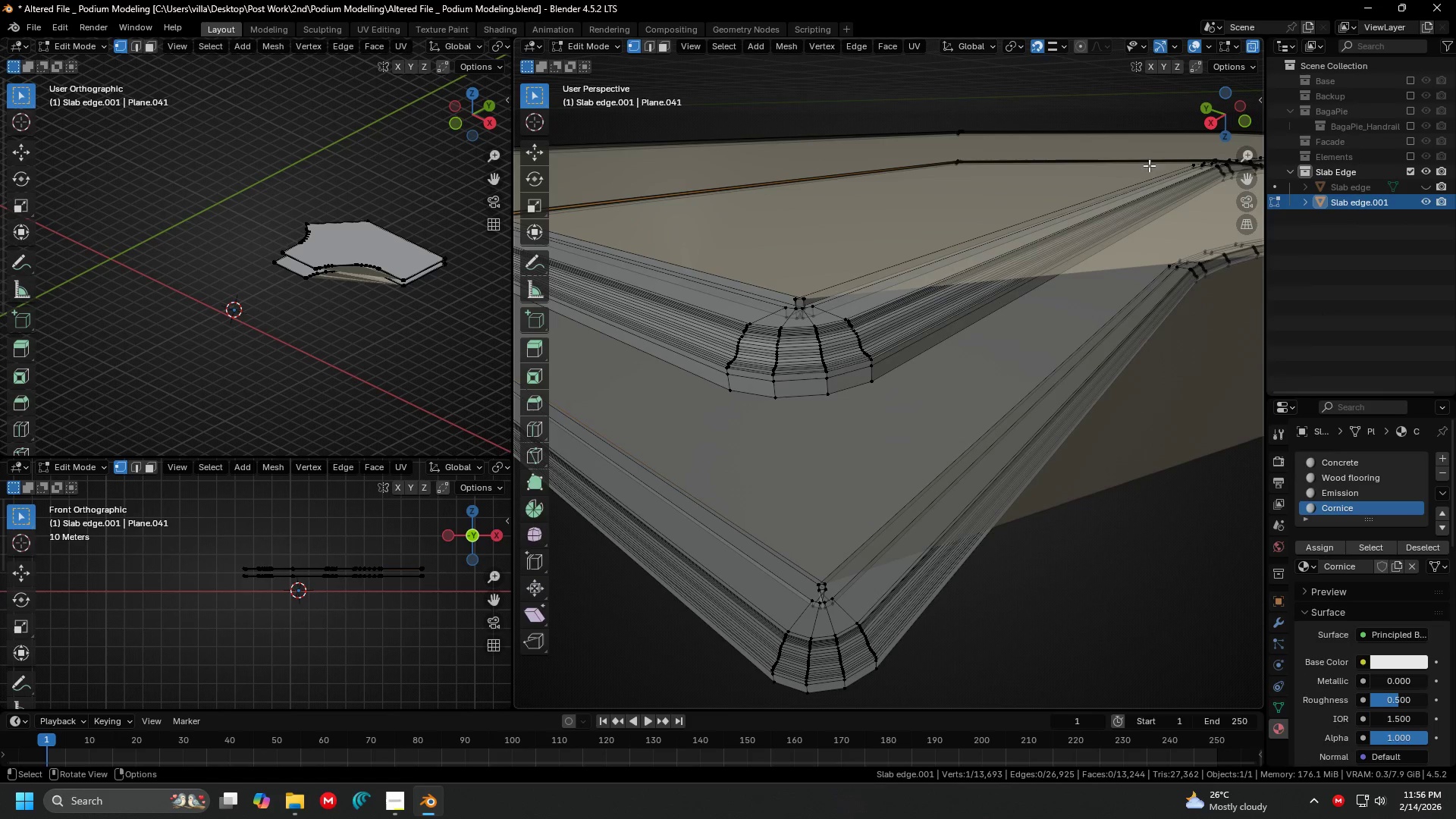 
hold_key(key=ShiftLeft, duration=0.41)
scroll: coordinate [902, 343], scroll_direction: up, amount: 1.0
 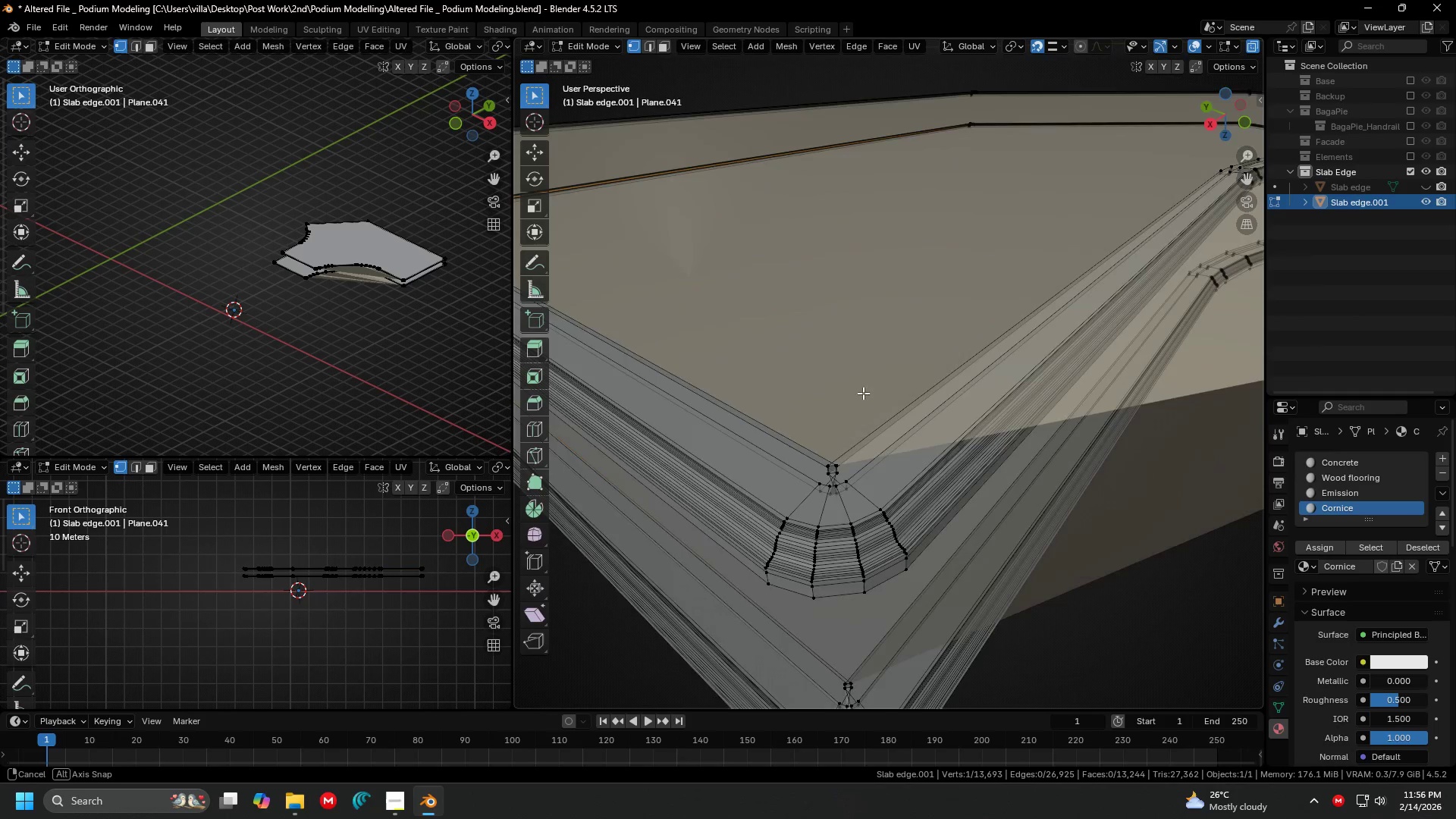 
key(Shift+ShiftLeft)
 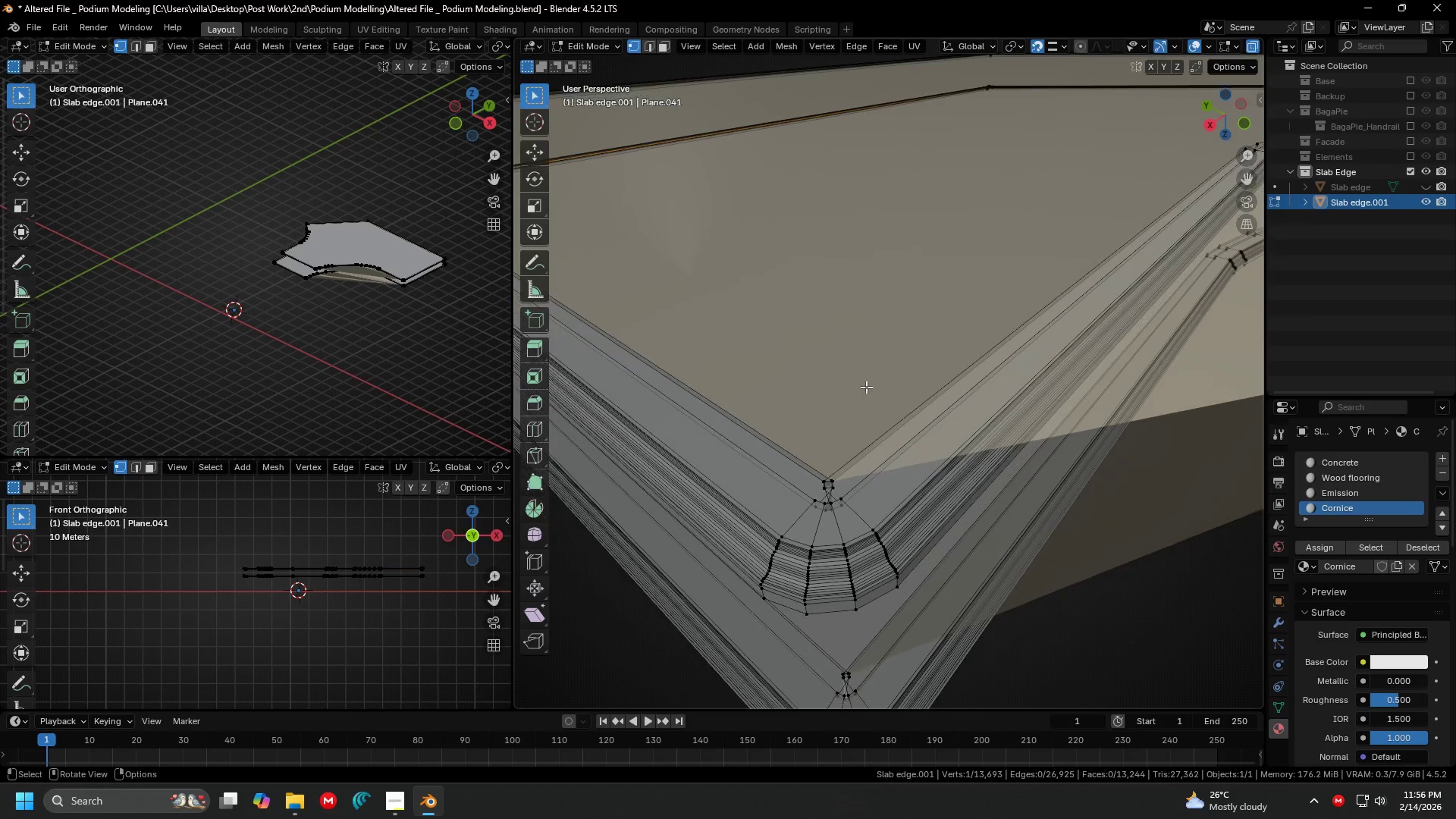 
key(Control+ControlLeft)
 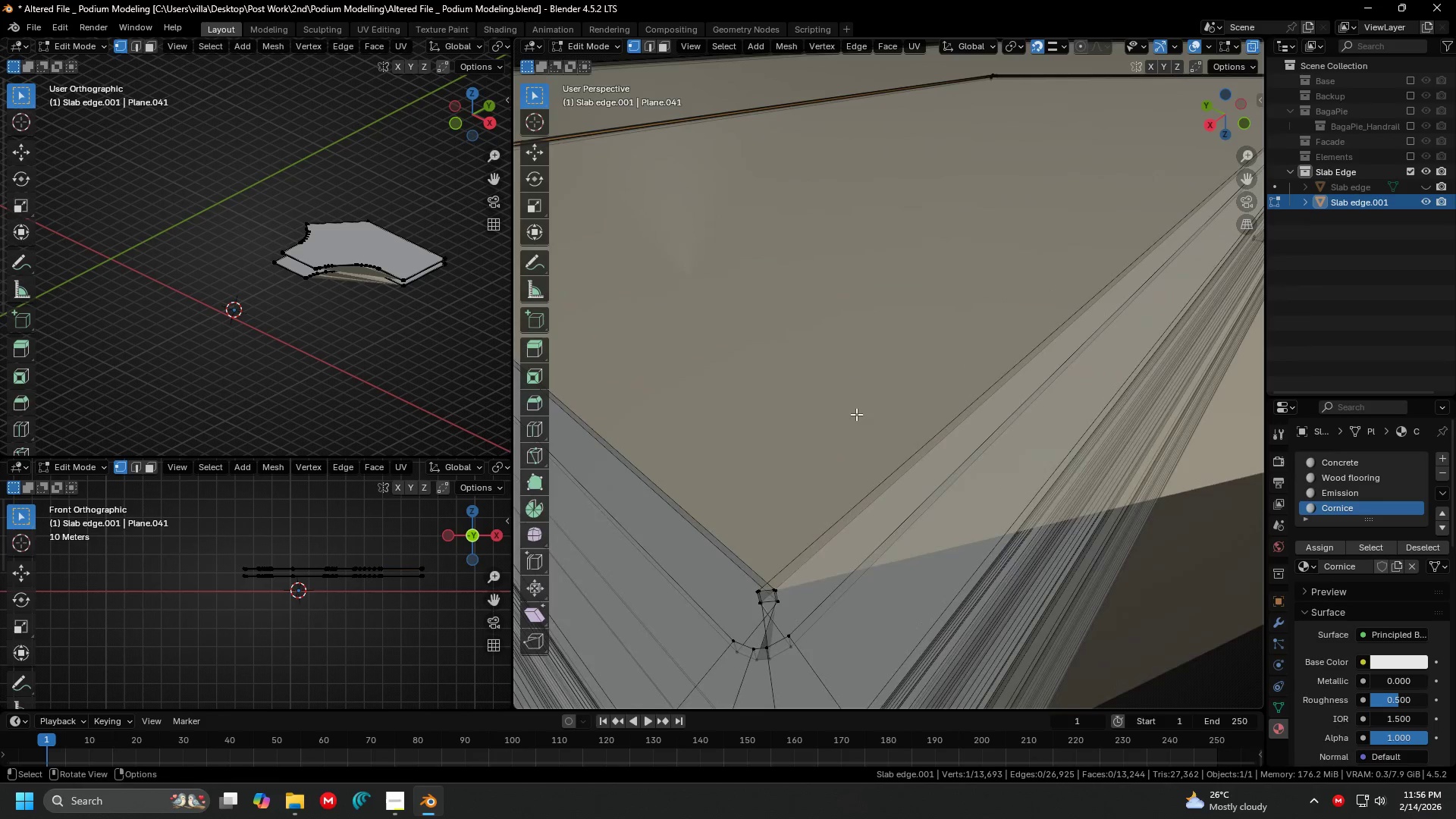 
key(Shift+ShiftLeft)
 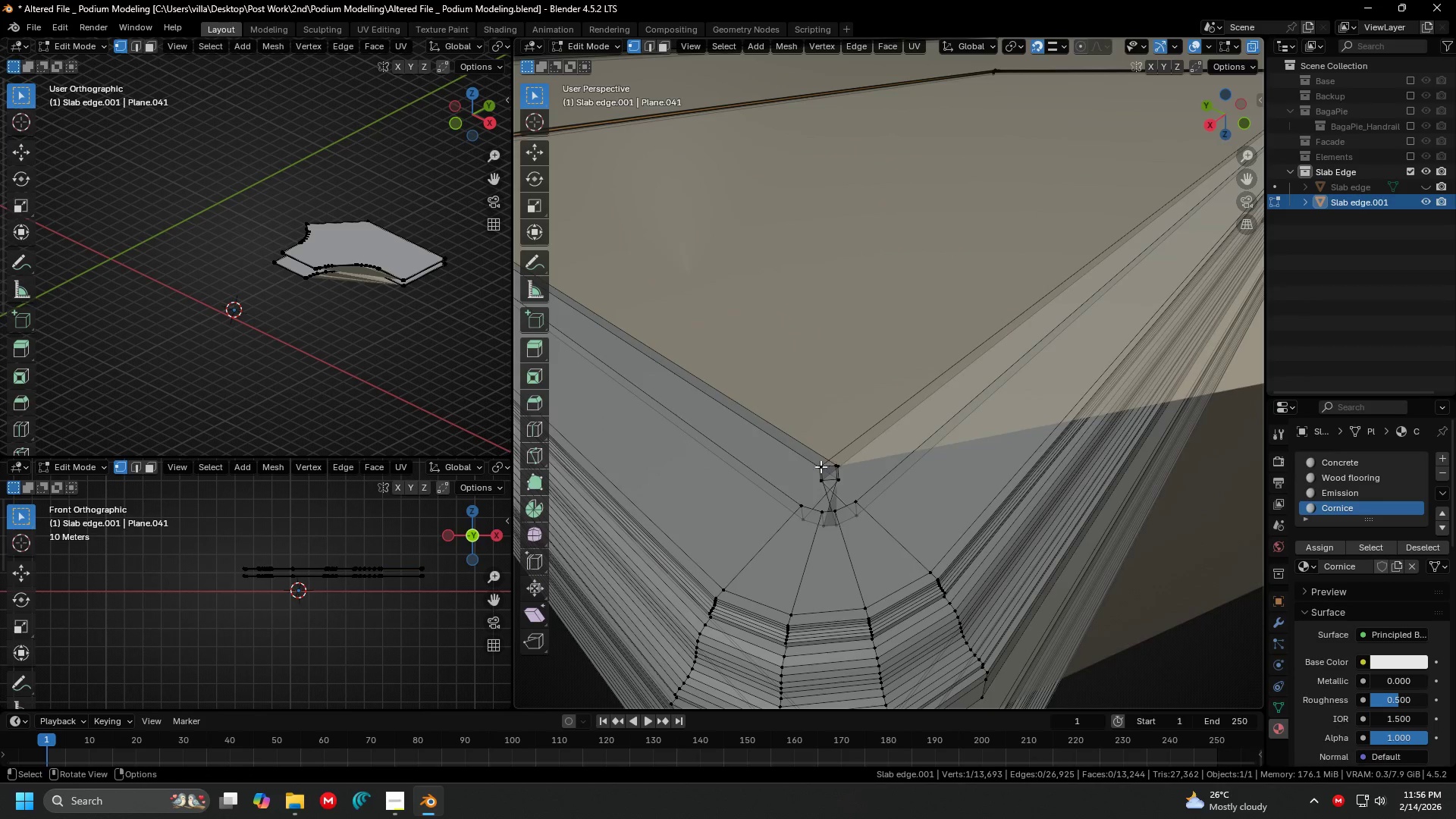 
left_click_drag(start_coordinate=[811, 470], to_coordinate=[846, 489])
 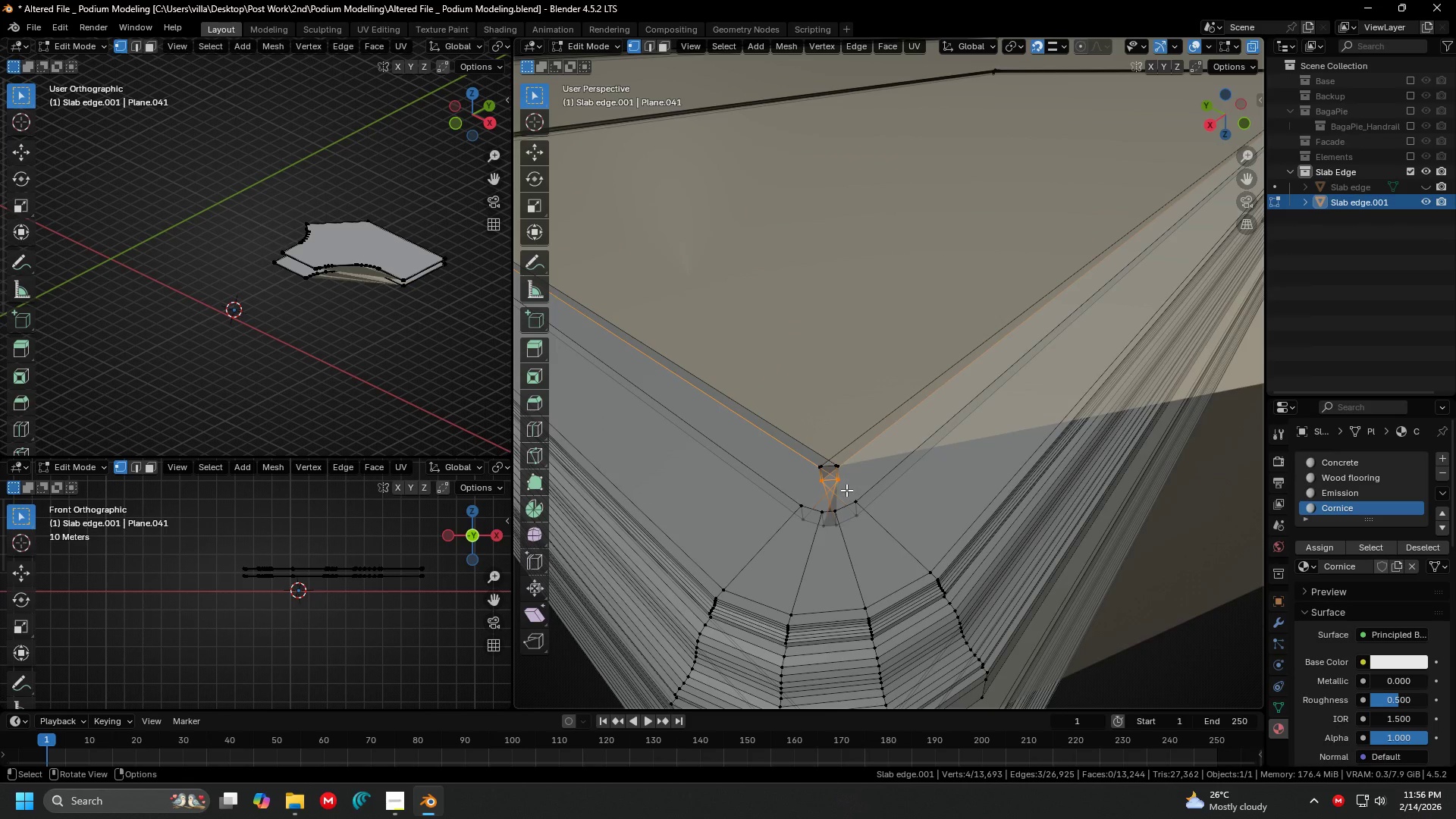 
key(M)
 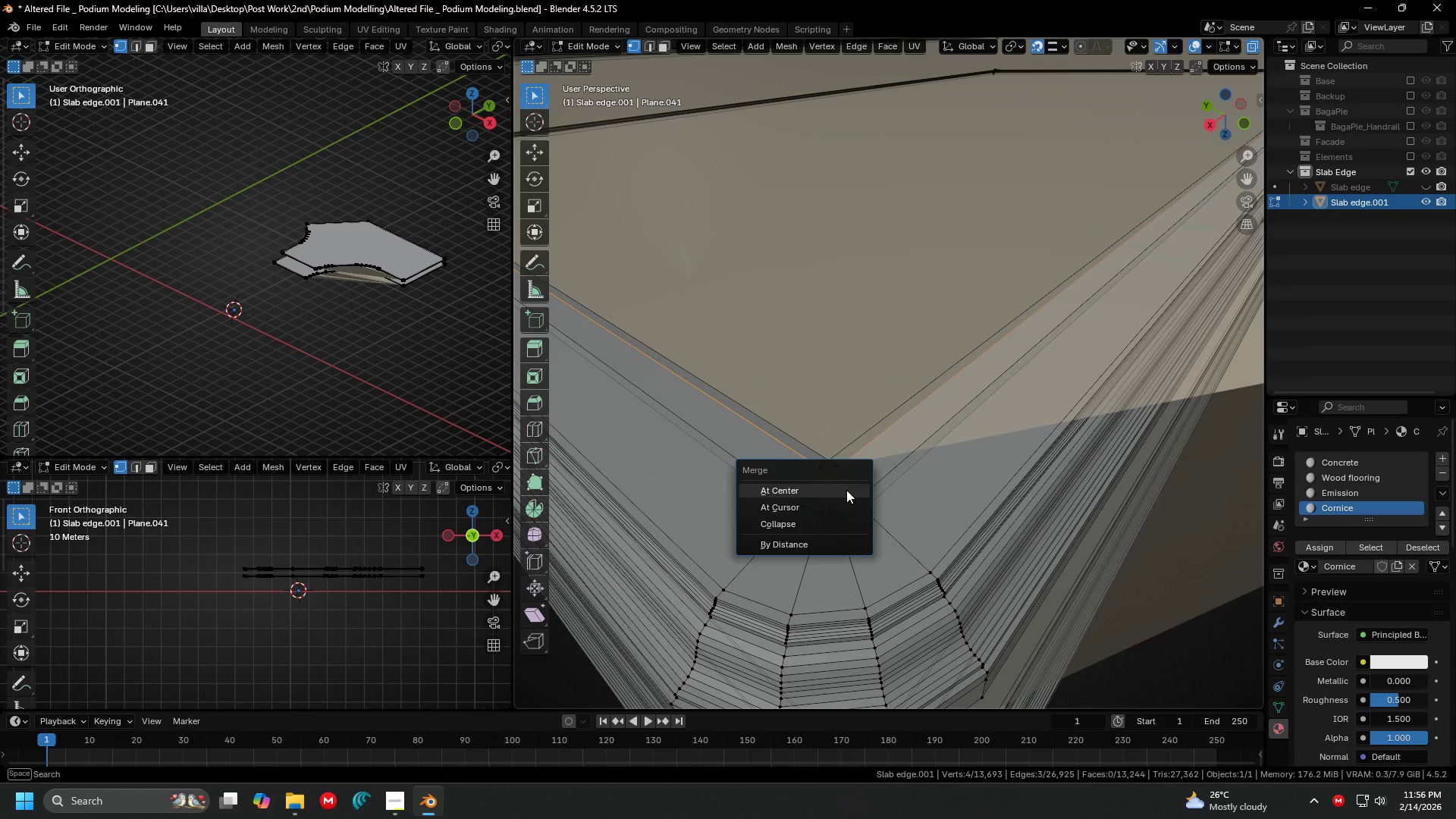 
left_click([846, 490])
 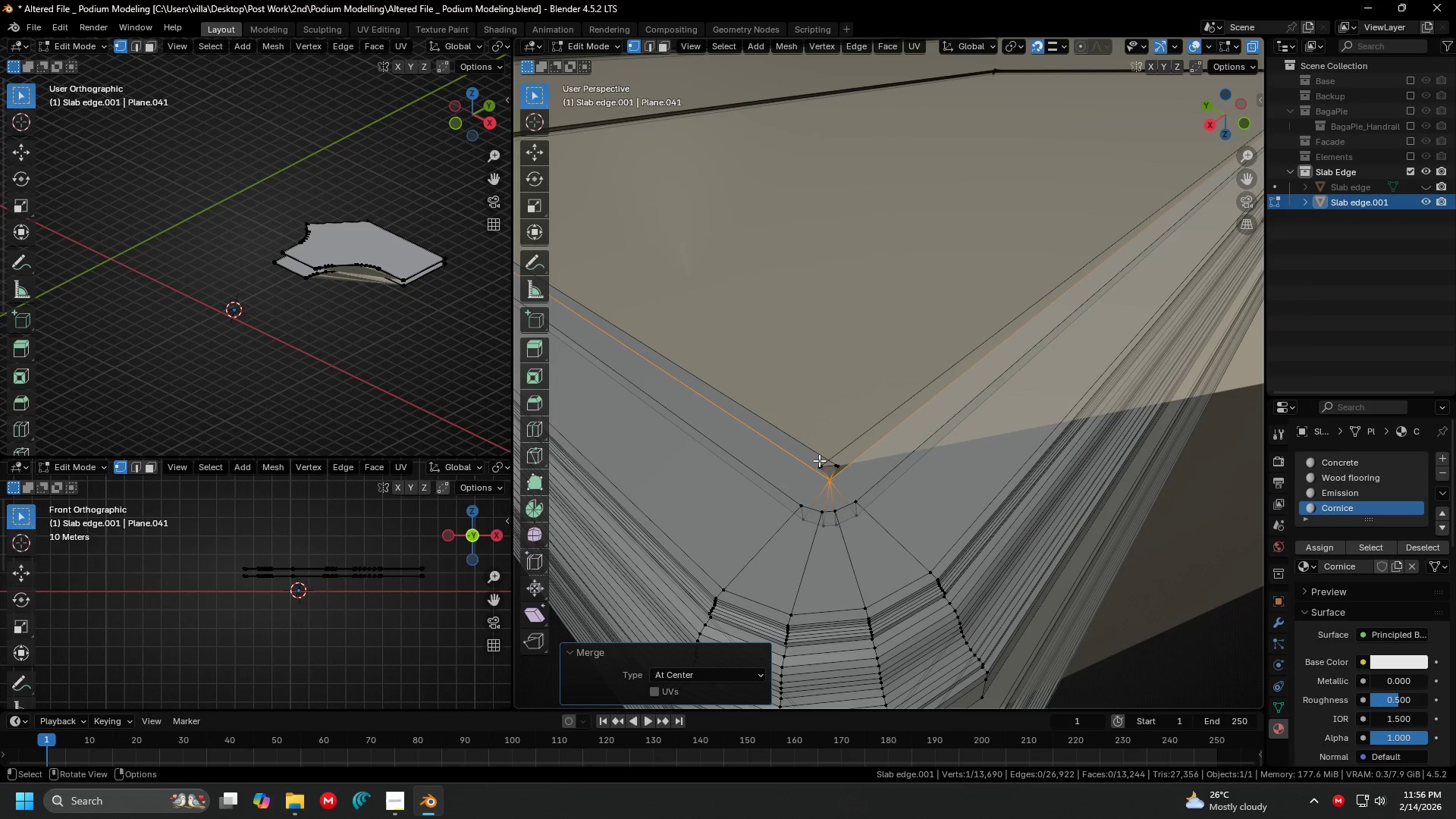 
left_click_drag(start_coordinate=[818, 460], to_coordinate=[837, 473])
 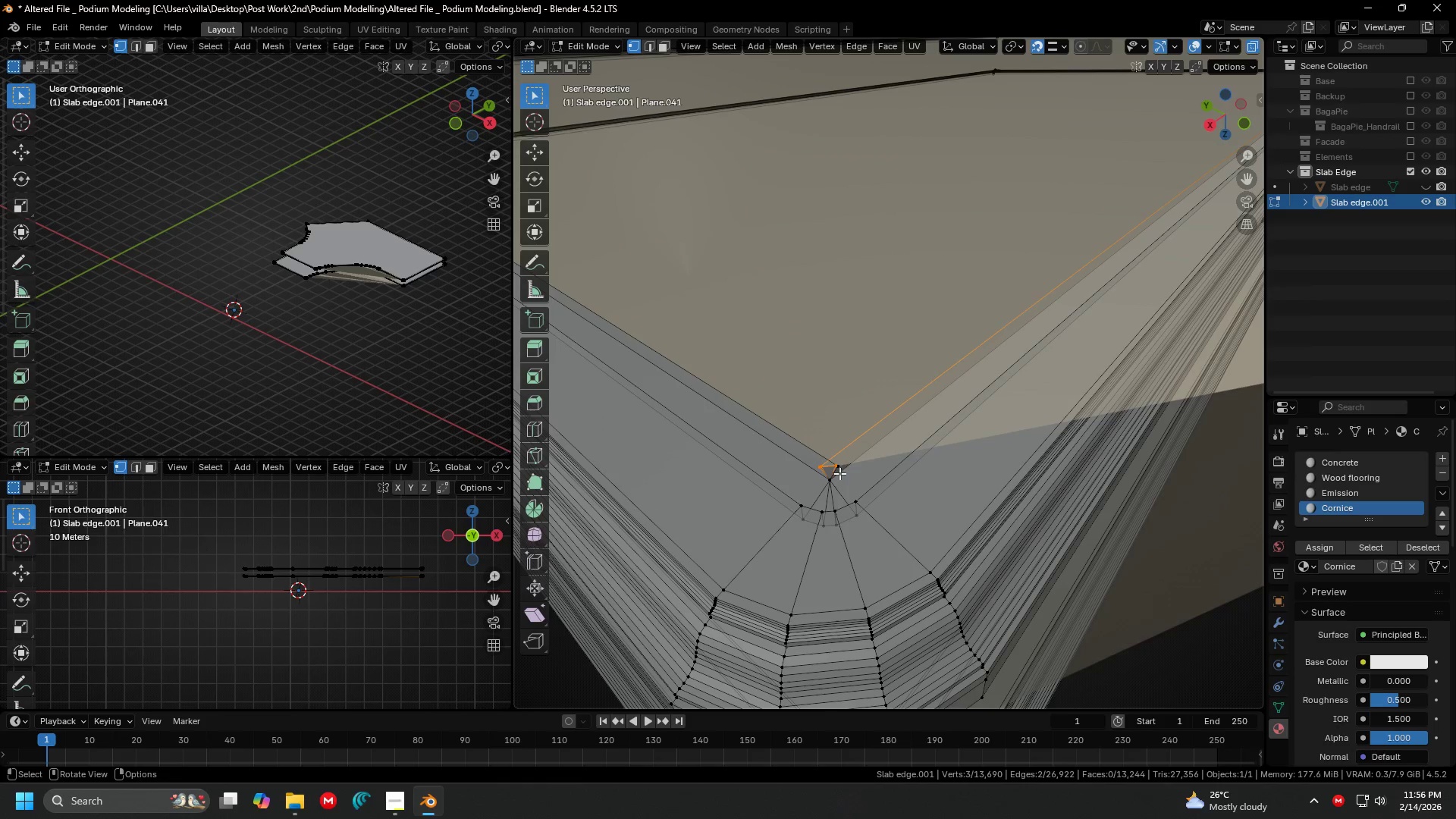 
type(mm)
 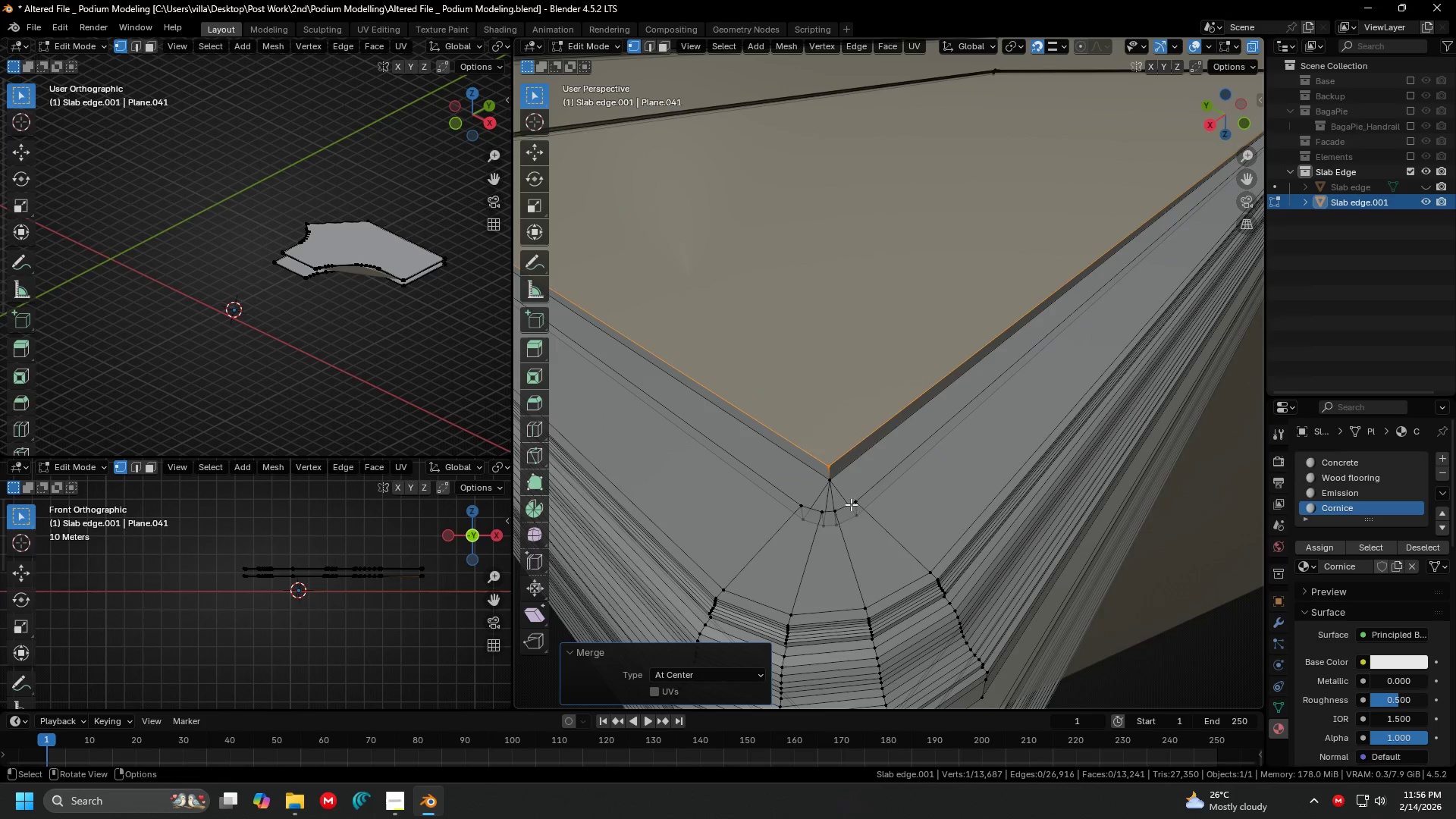 
left_click_drag(start_coordinate=[826, 452], to_coordinate=[845, 470])
 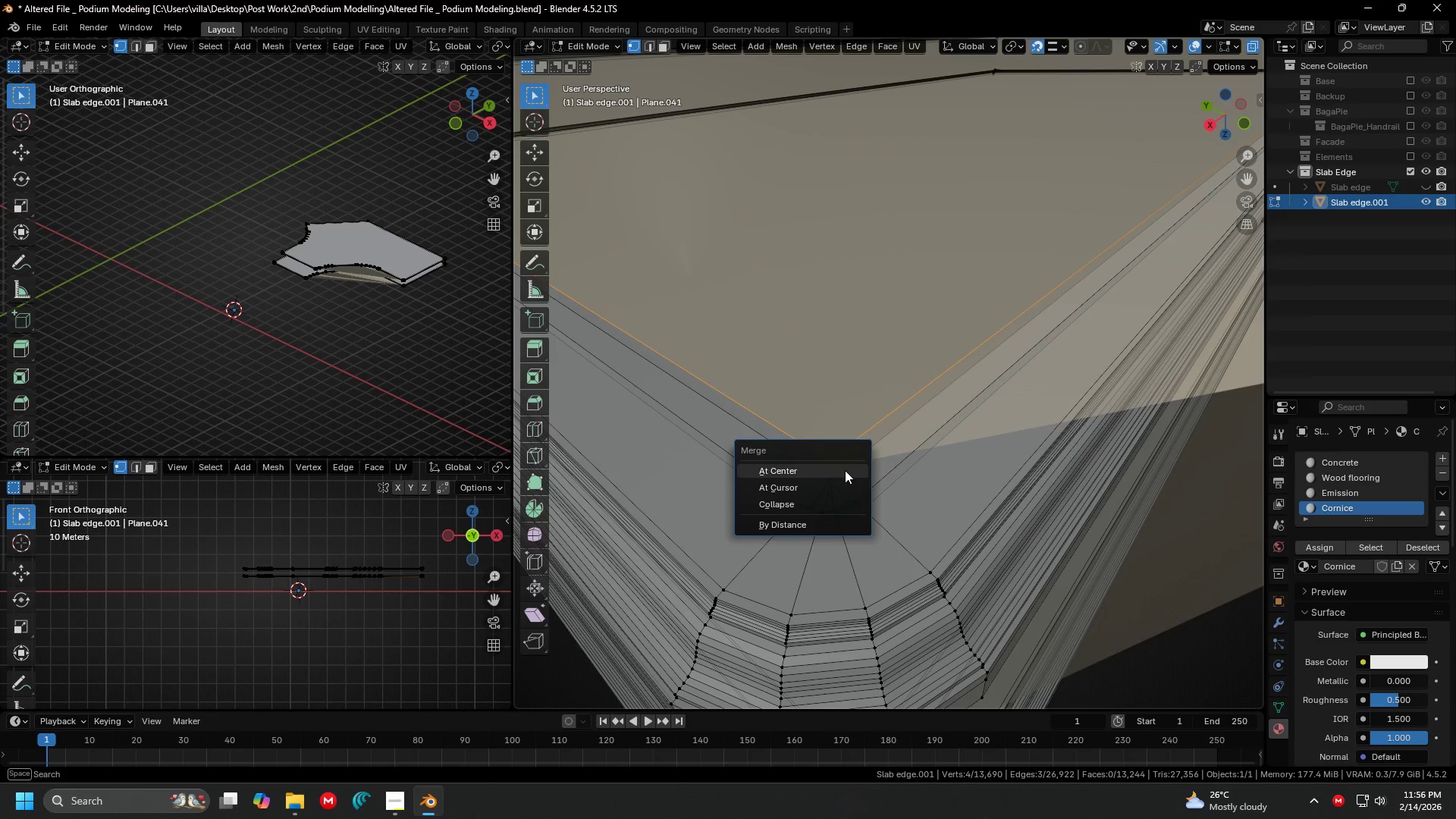 
left_click([845, 470])
 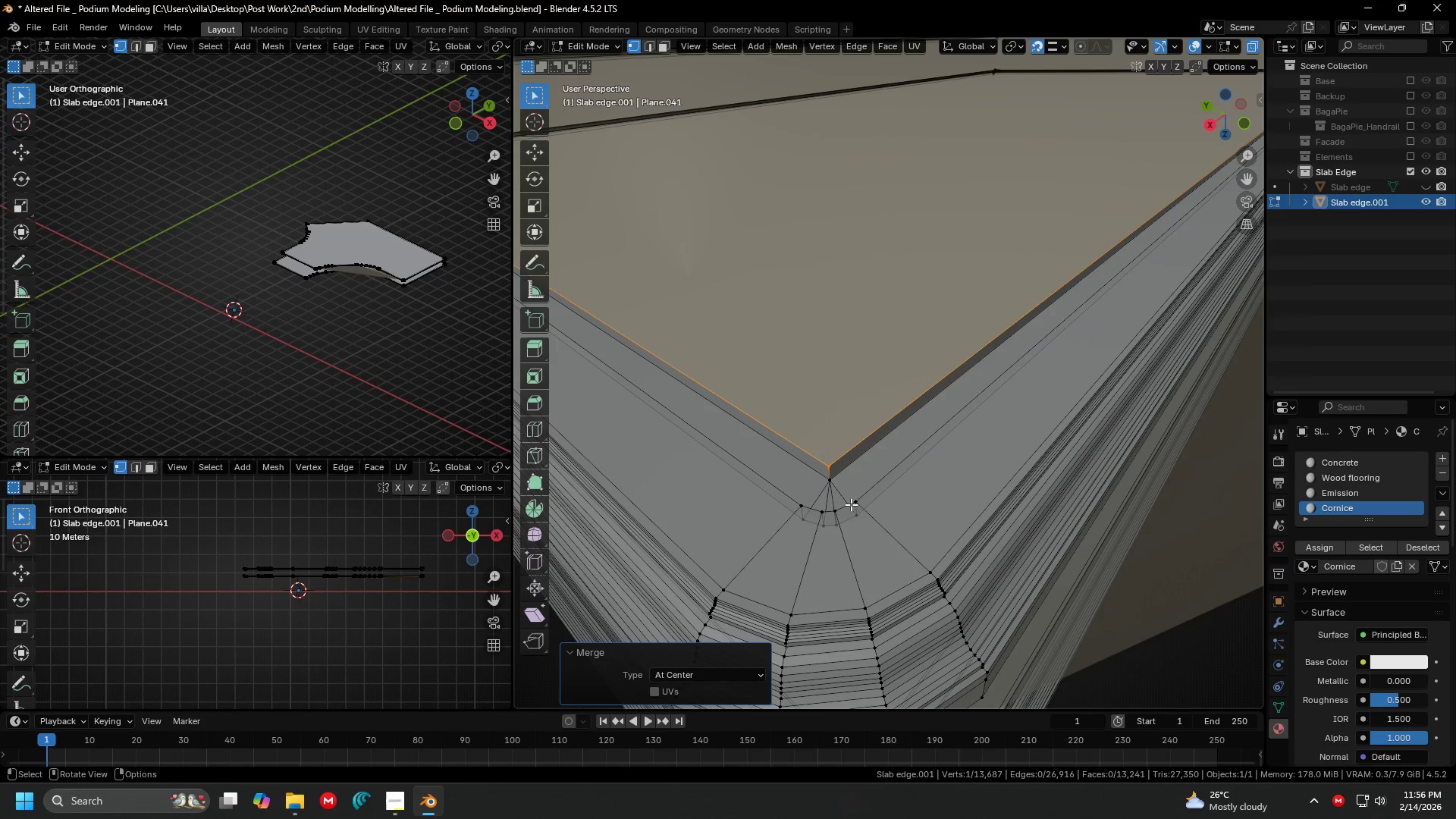 
hold_key(key=ShiftLeft, duration=0.69)
 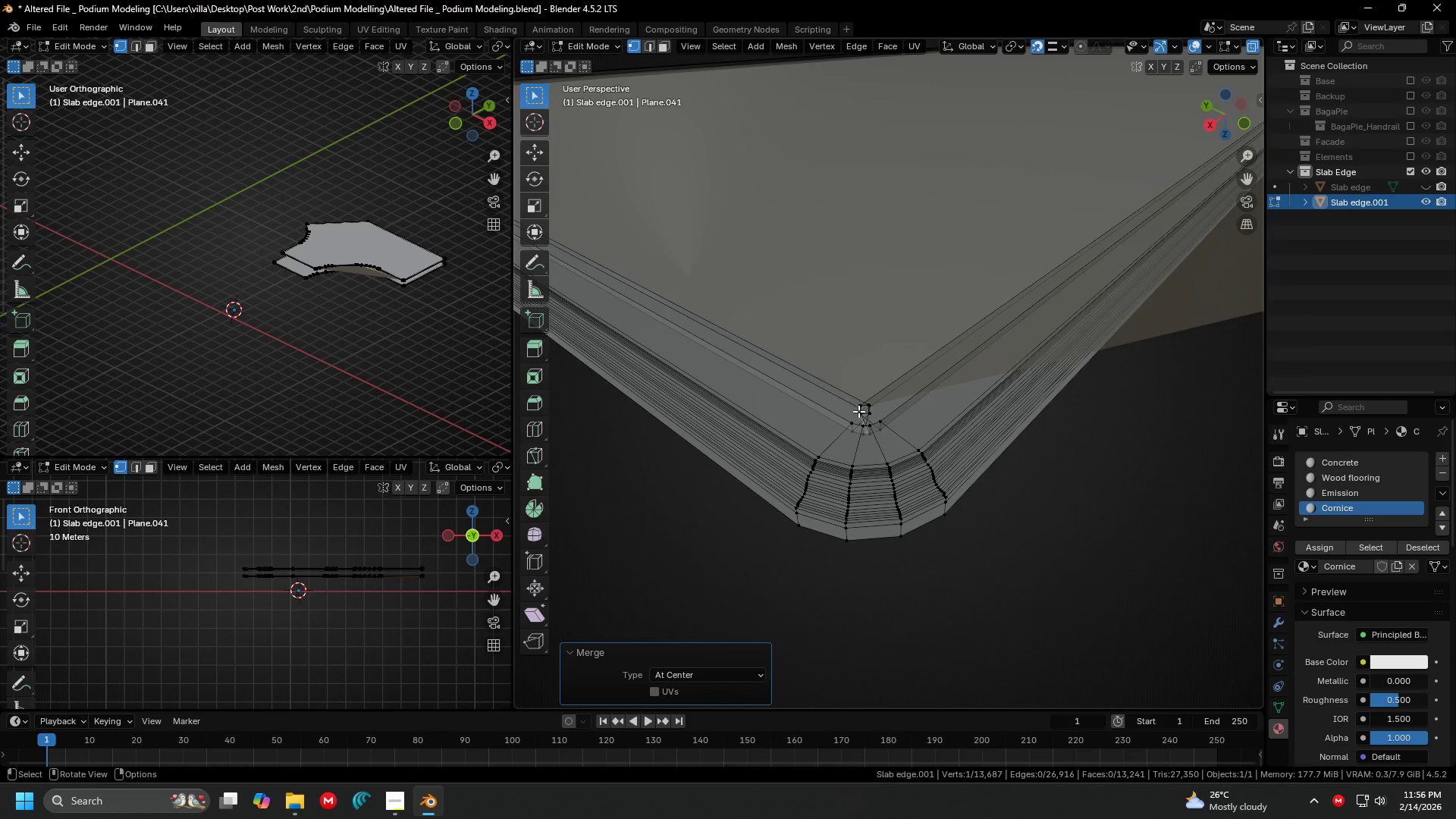 
left_click_drag(start_coordinate=[858, 411], to_coordinate=[877, 421])
 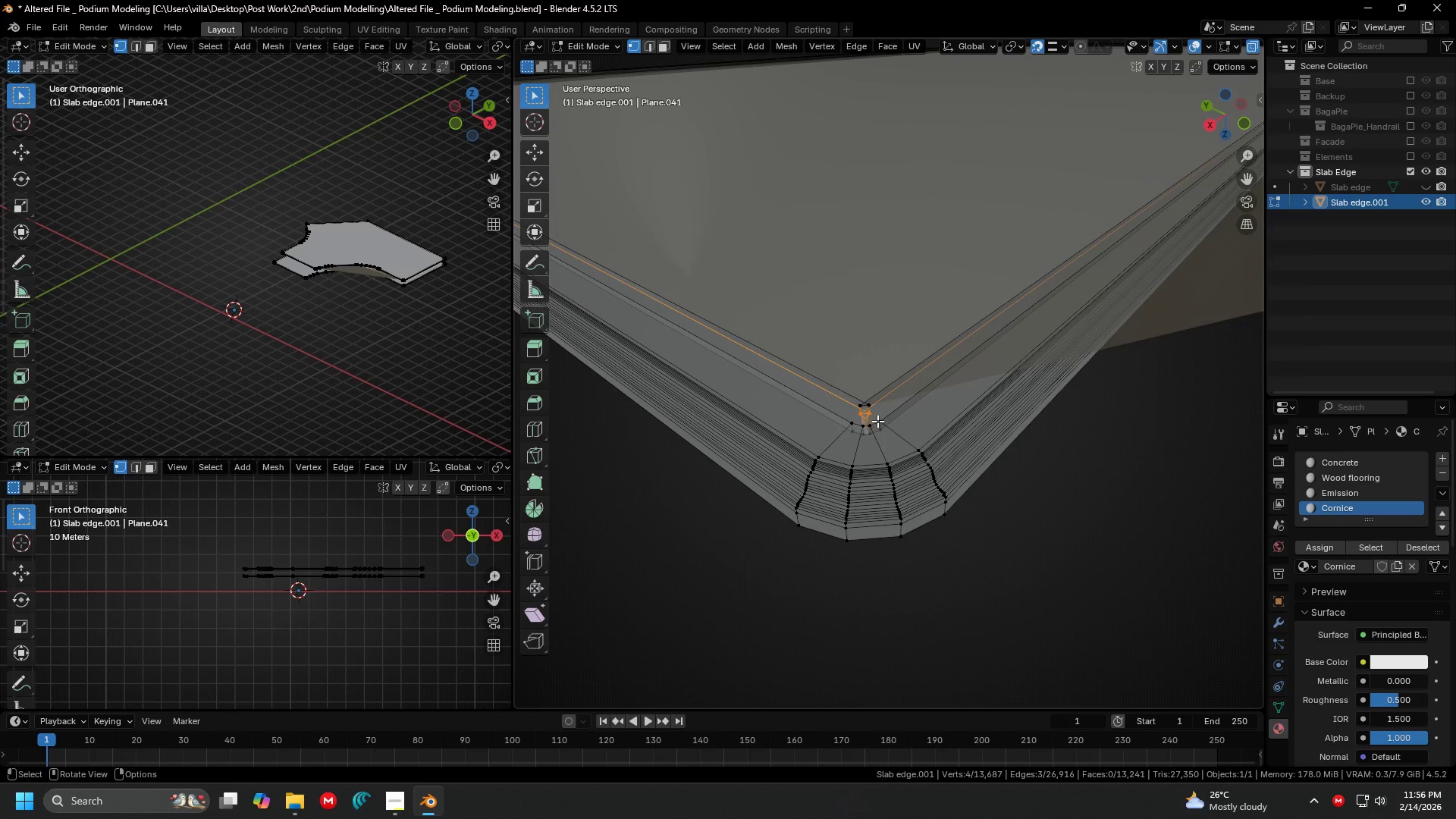 
key(M)
 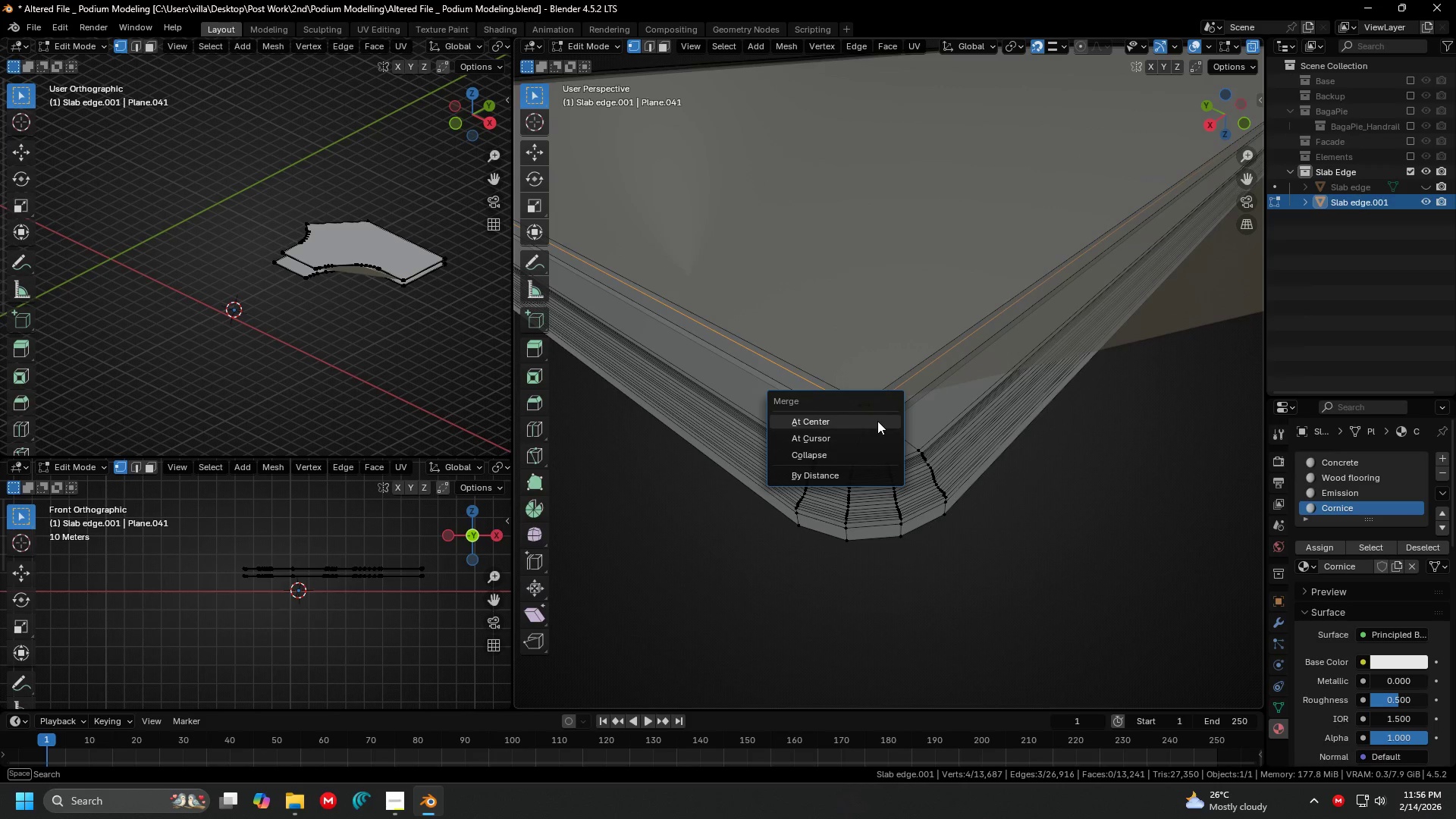 
left_click([877, 421])
 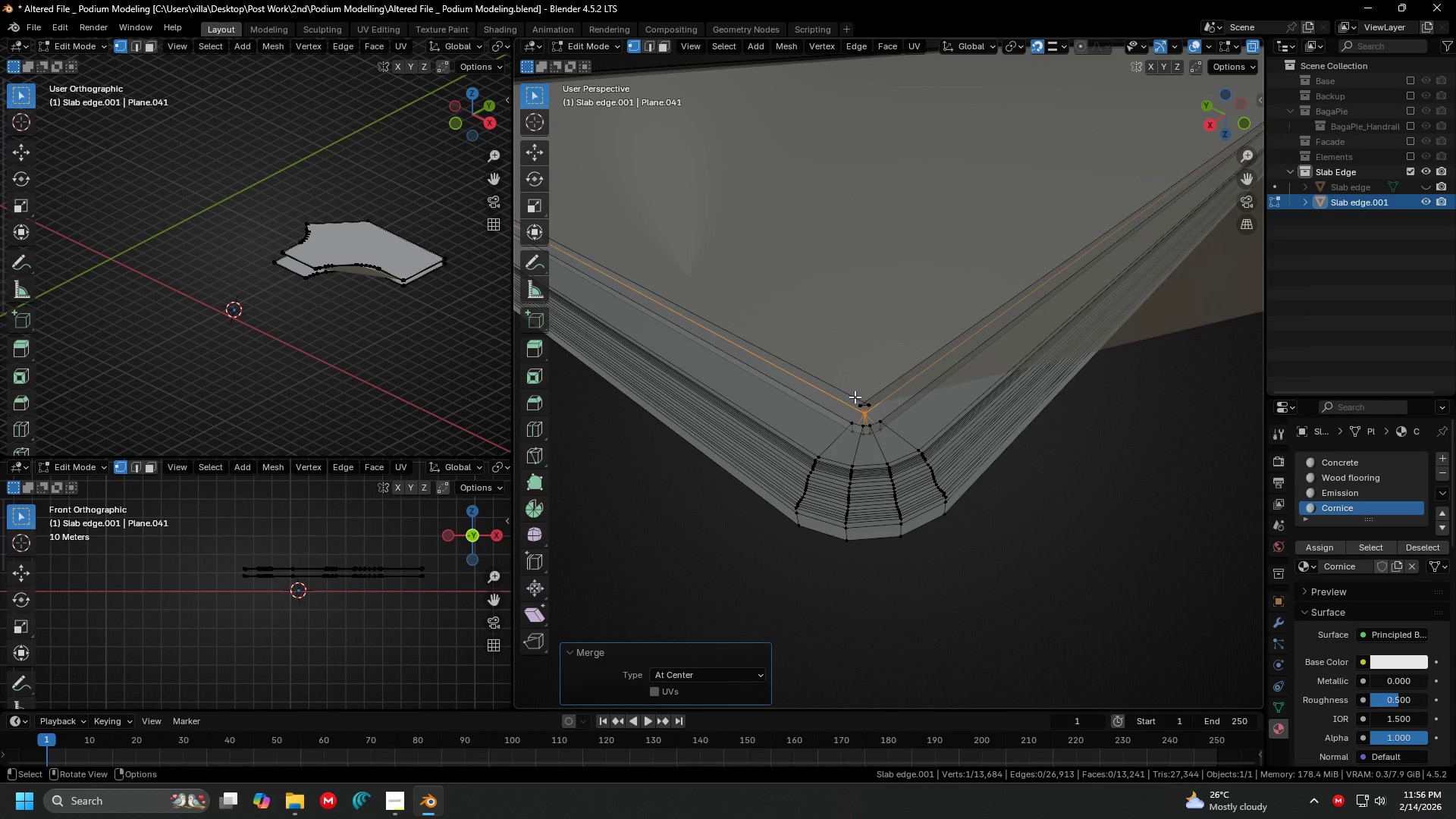 
left_click_drag(start_coordinate=[852, 395], to_coordinate=[874, 407])
 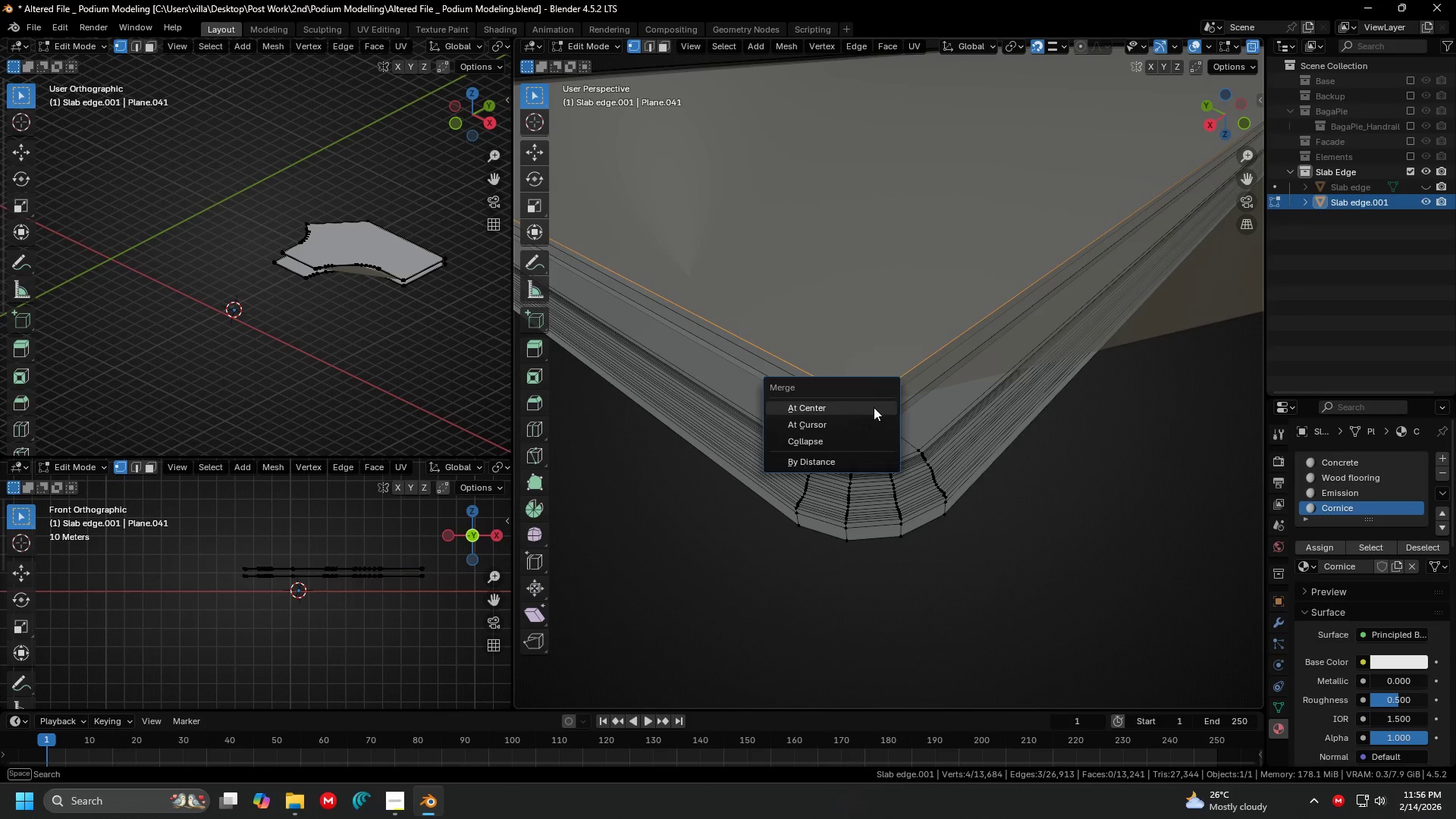 
key(M)
 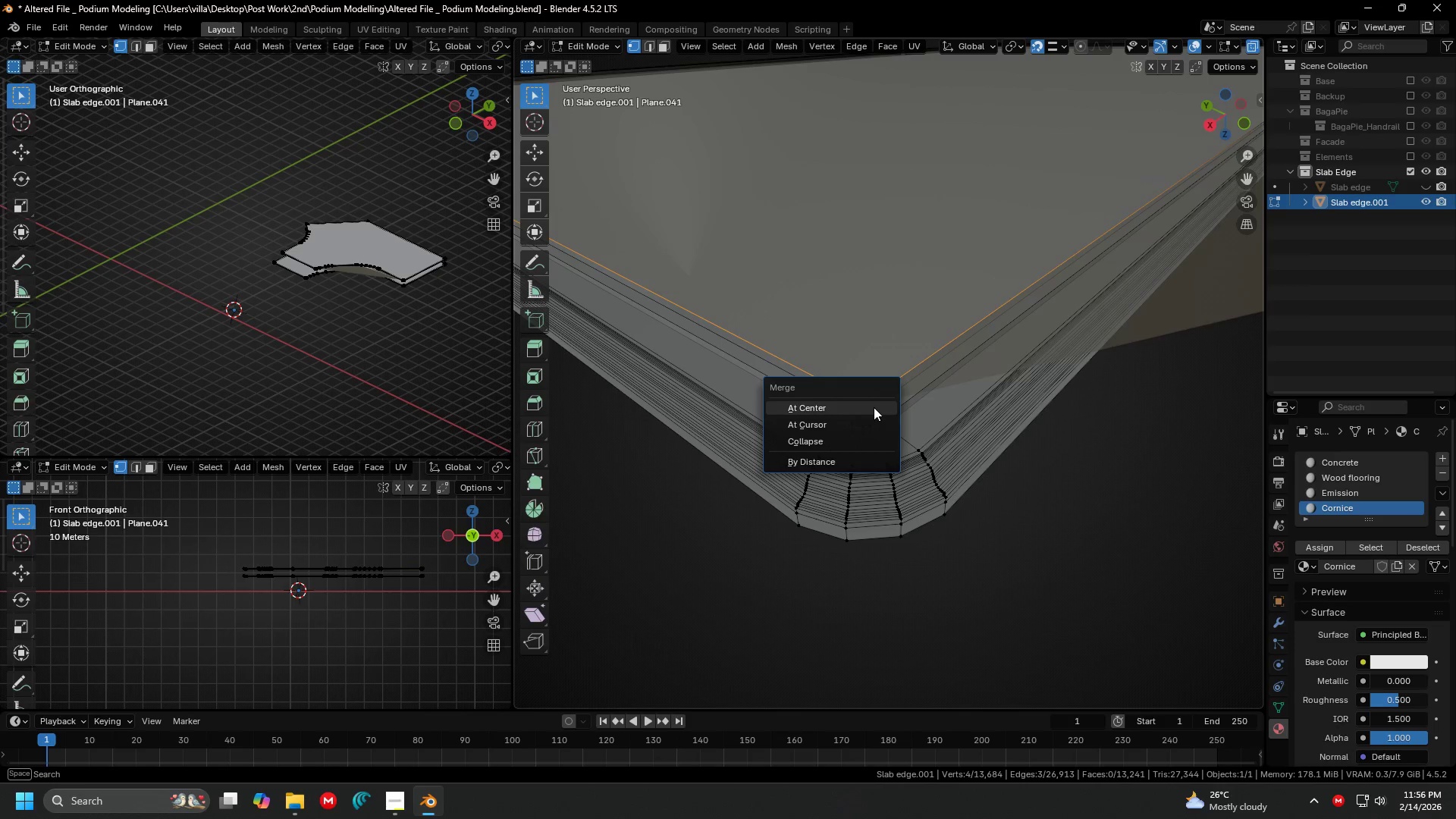 
left_click([874, 407])
 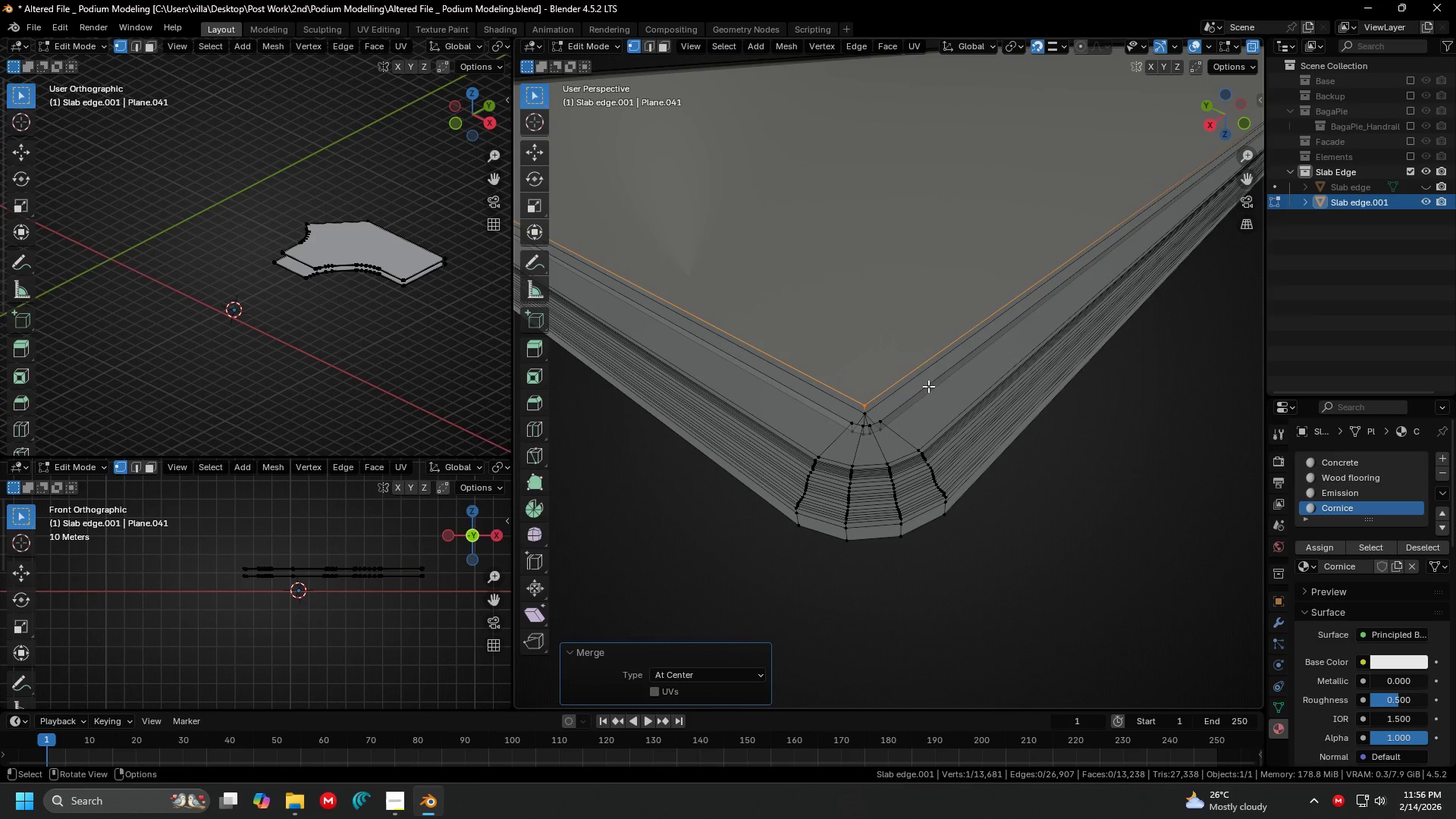 
hold_key(key=ShiftLeft, duration=0.34)
 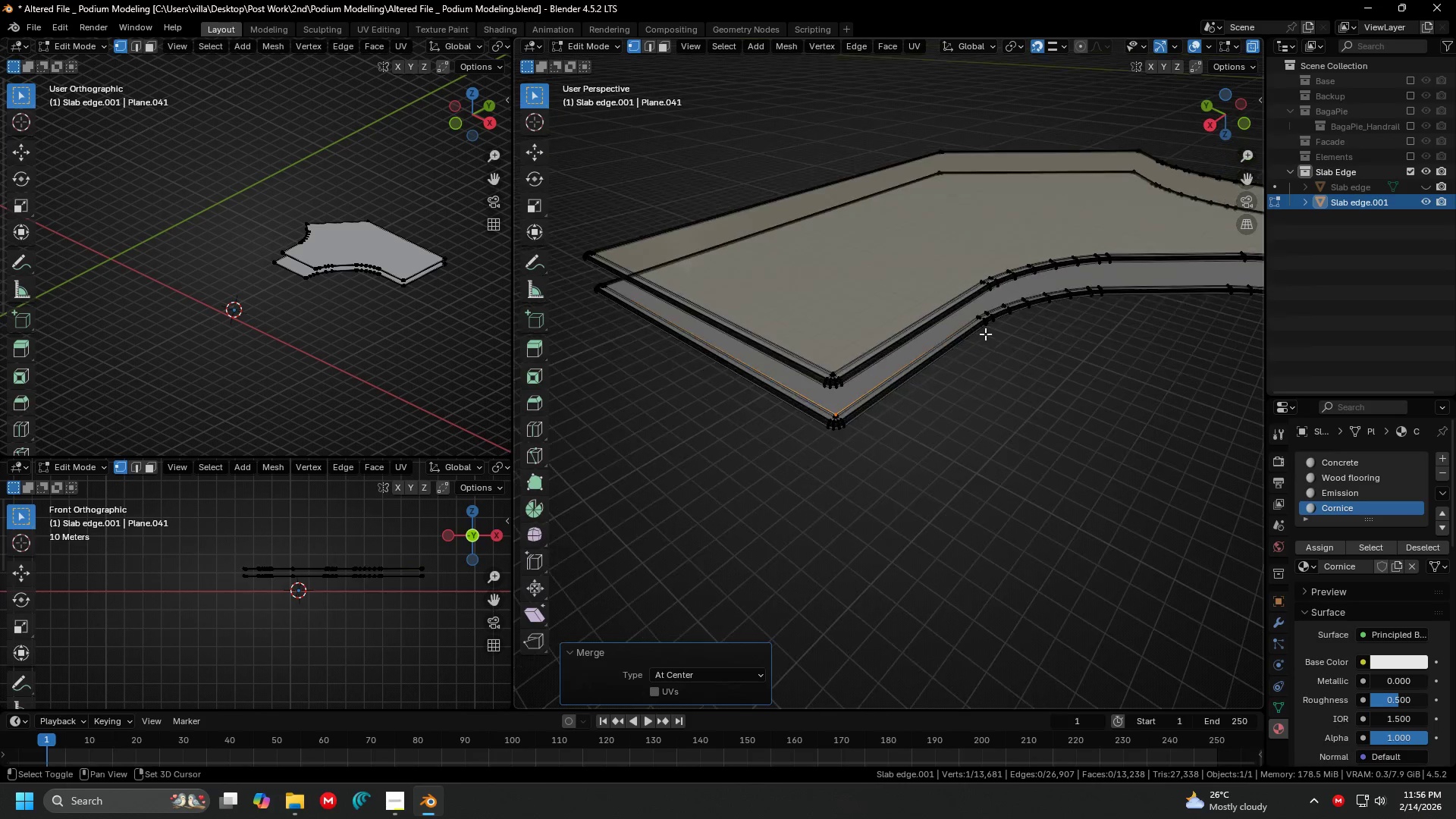 
key(Shift+ShiftLeft)
 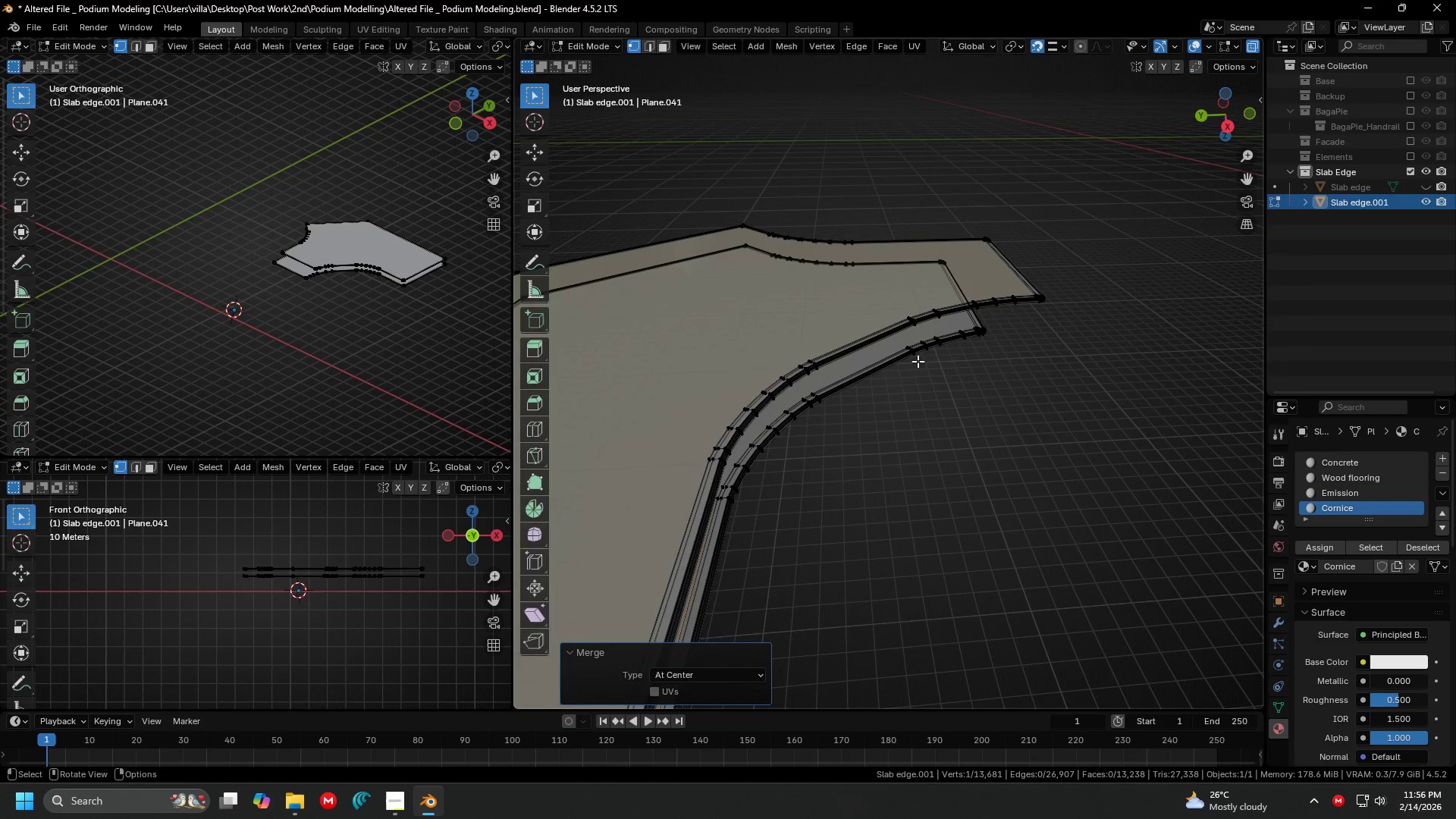 
scroll: coordinate [967, 341], scroll_direction: down, amount: 9.0
 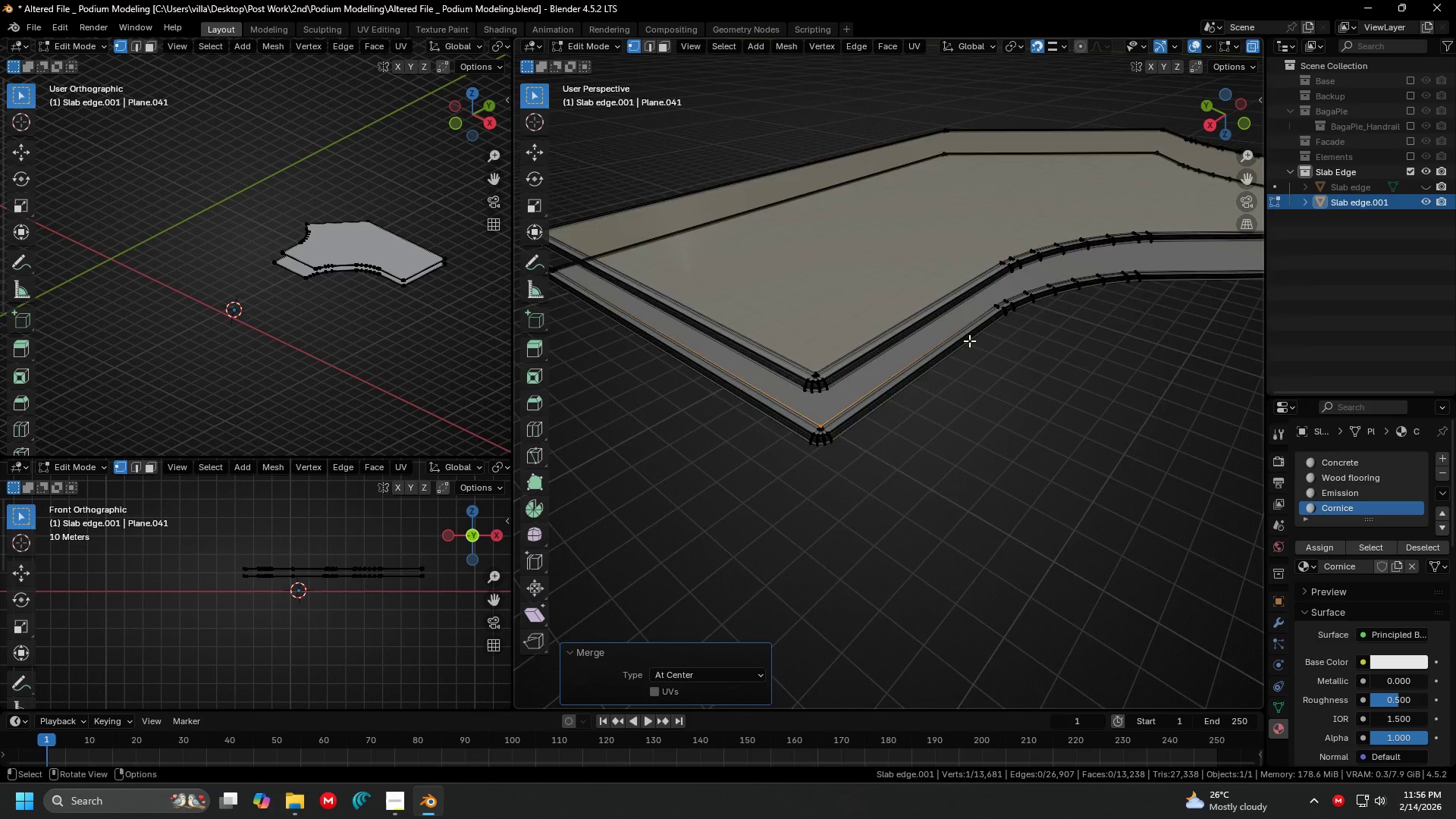 
key(Tab)
 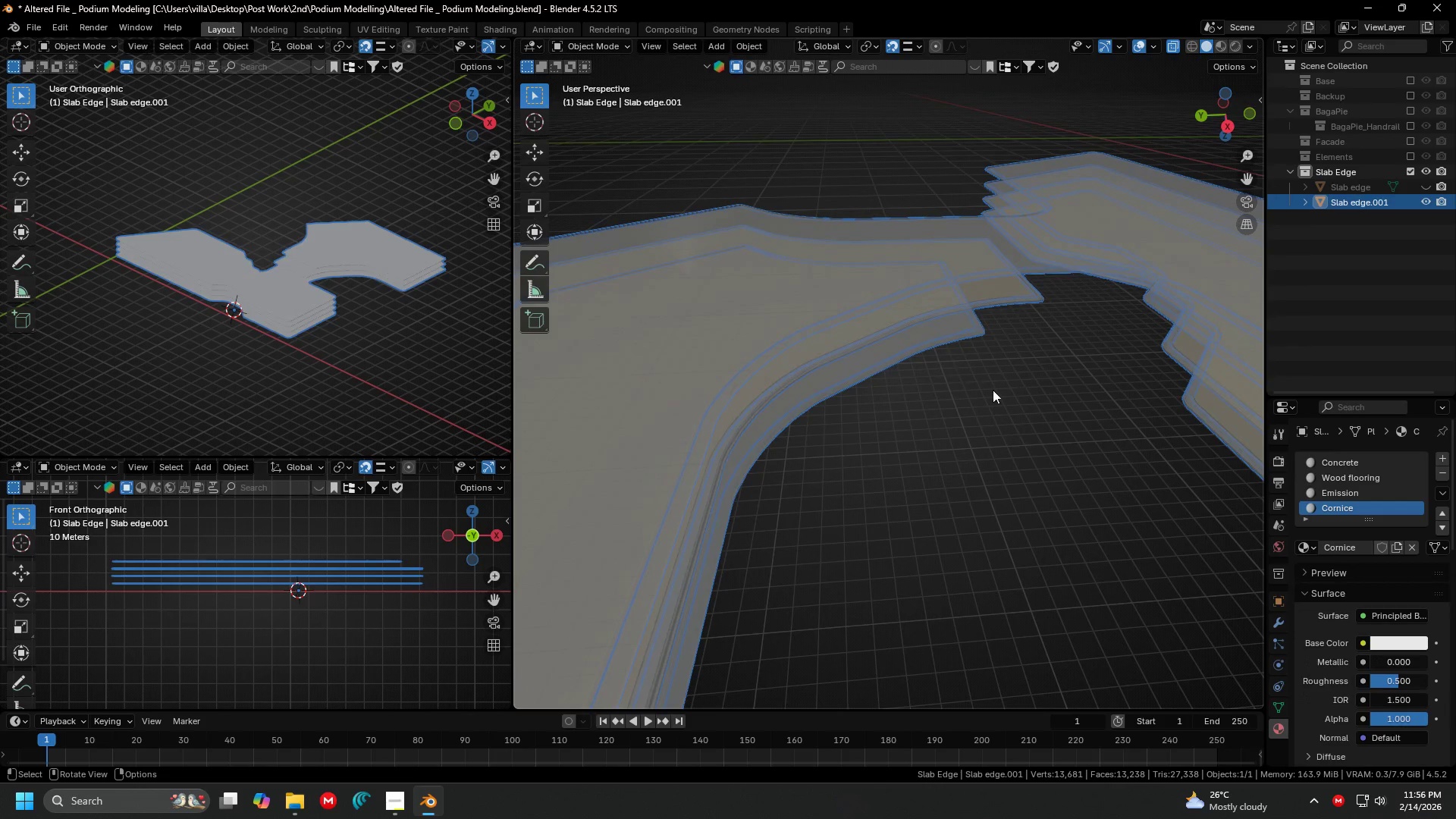 
left_click([995, 391])
 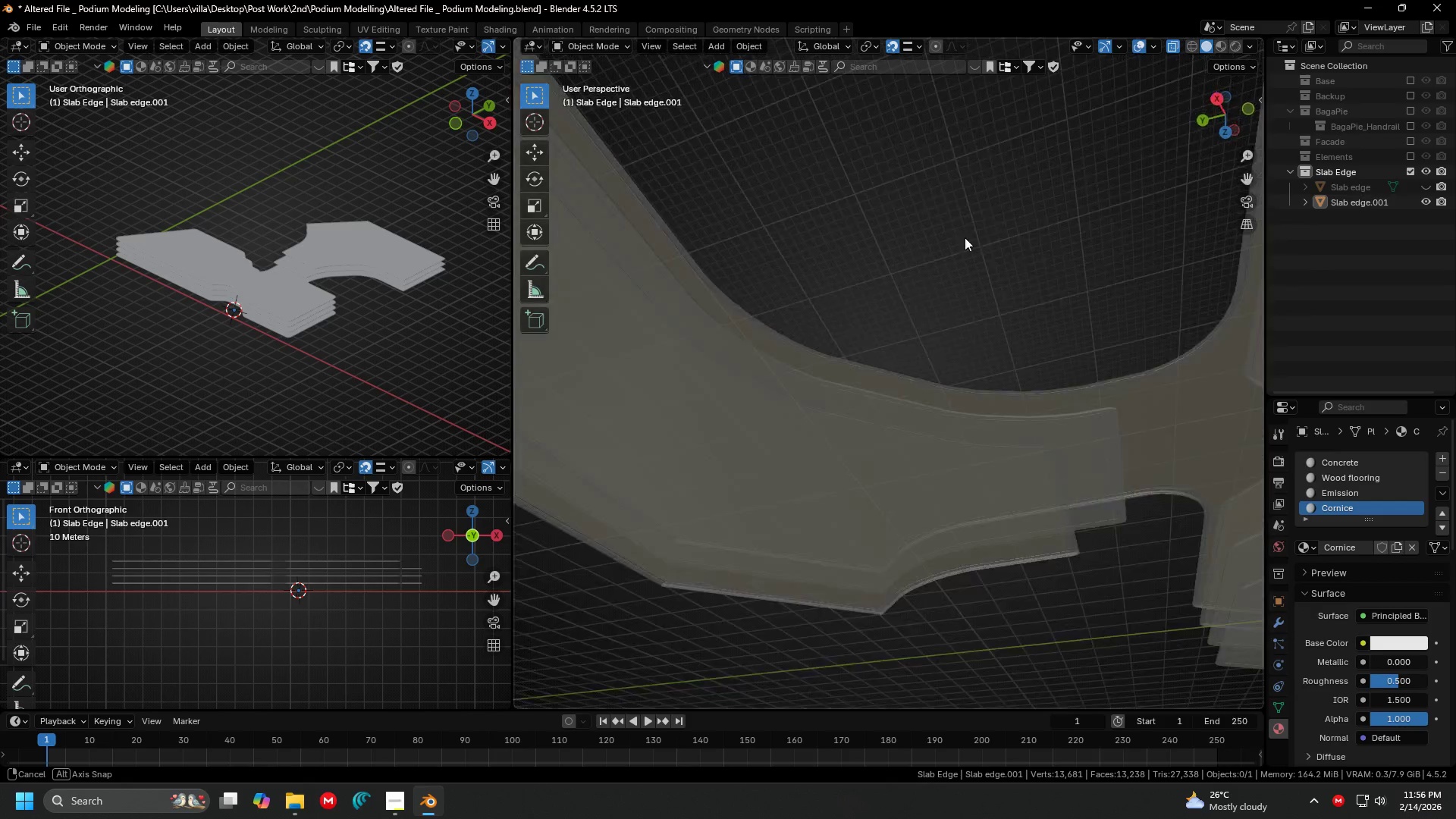 
scroll: coordinate [1037, 308], scroll_direction: down, amount: 2.0
 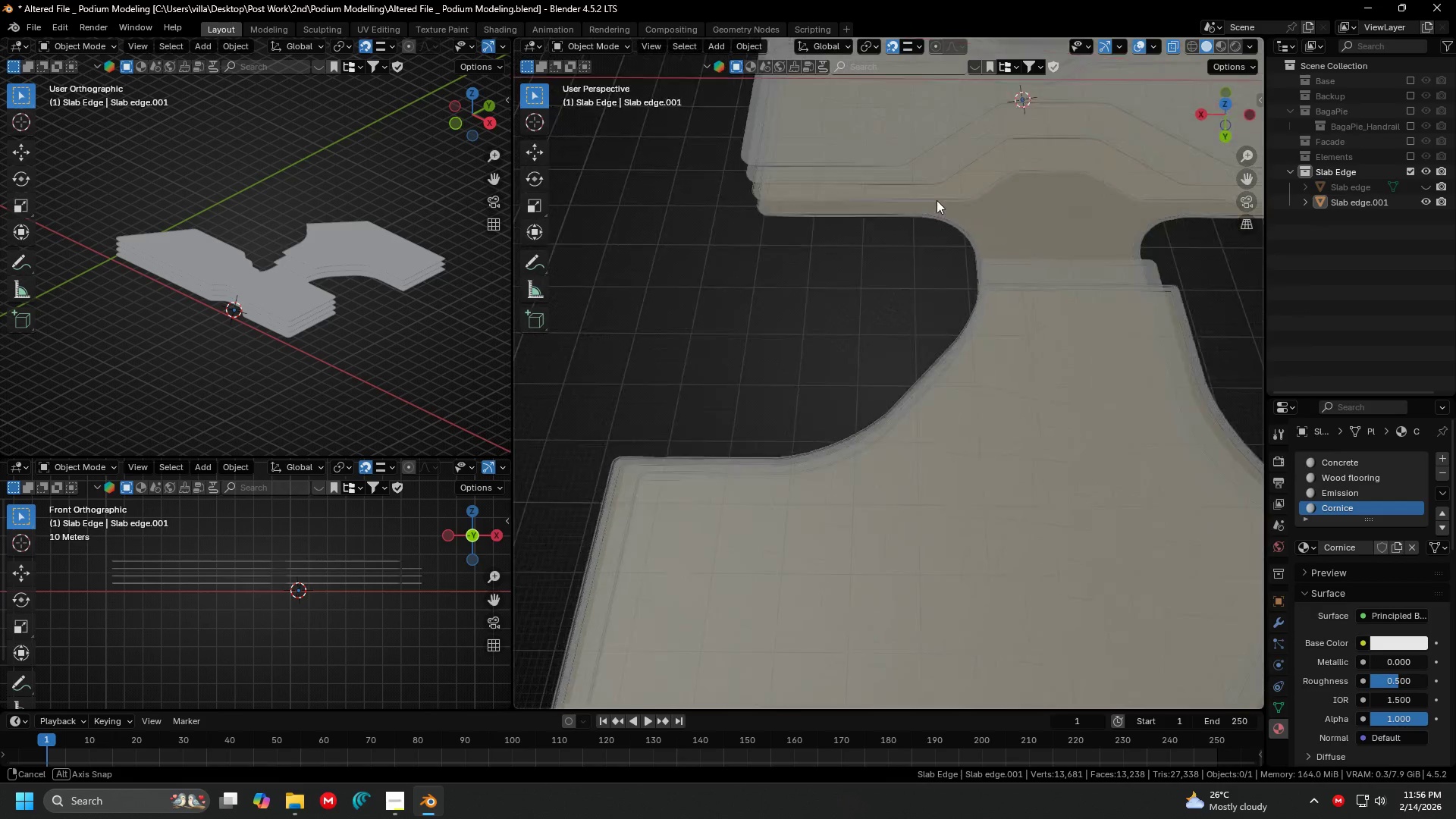 
key(Shift+ShiftLeft)
 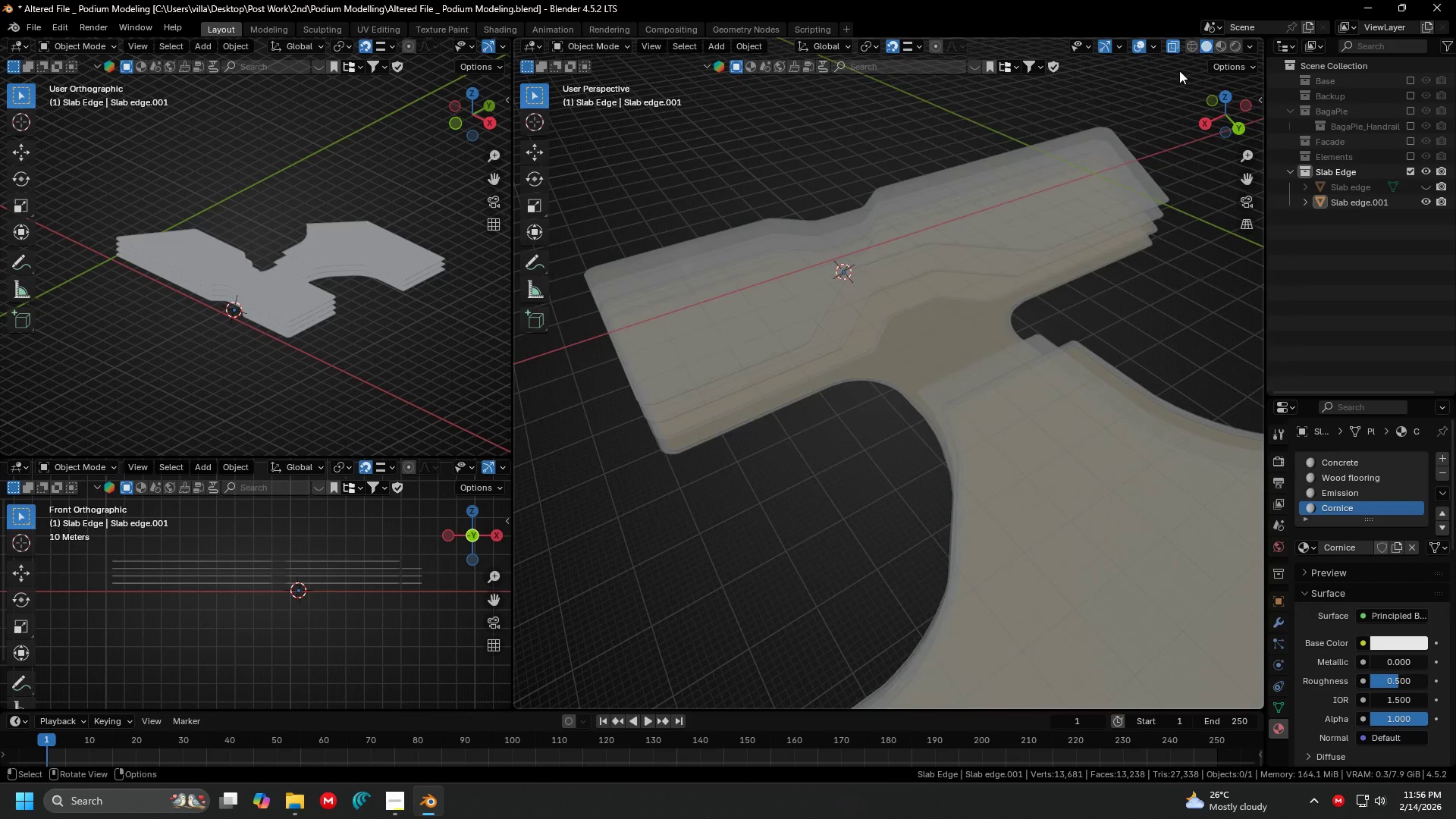 
left_click([1167, 41])
 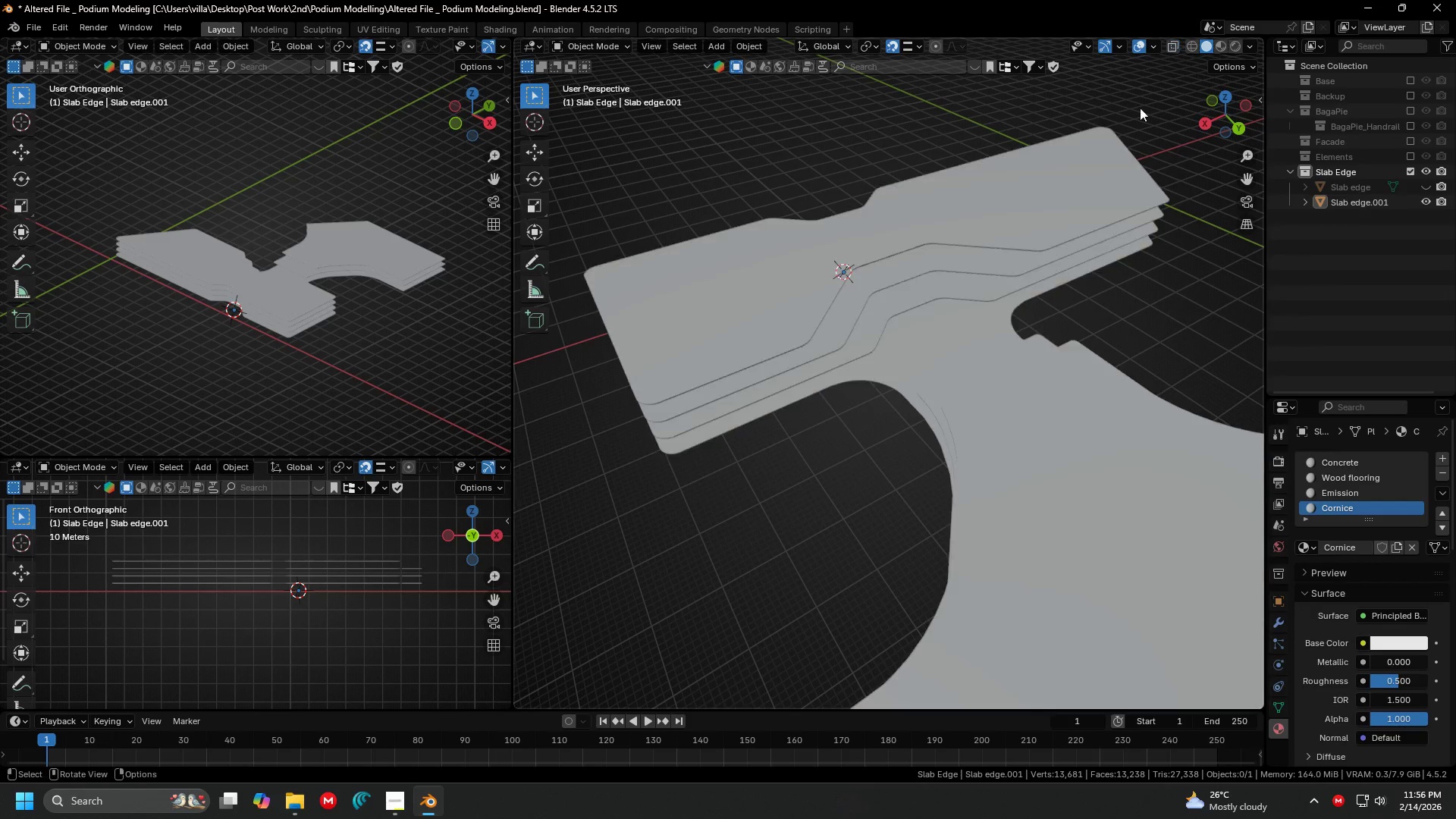 
key(Shift+ShiftLeft)
 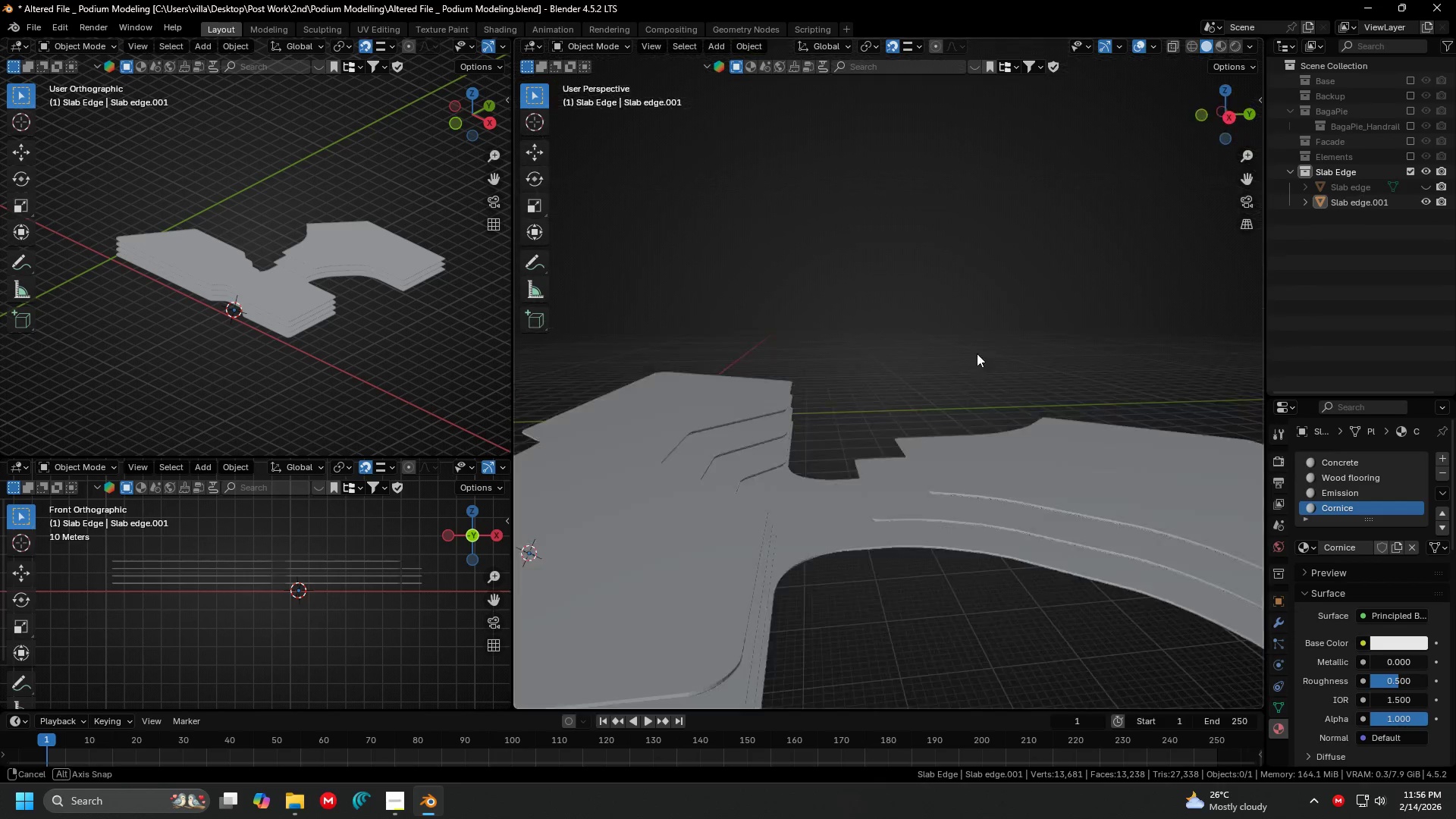 
hold_key(key=ShiftLeft, duration=0.97)
 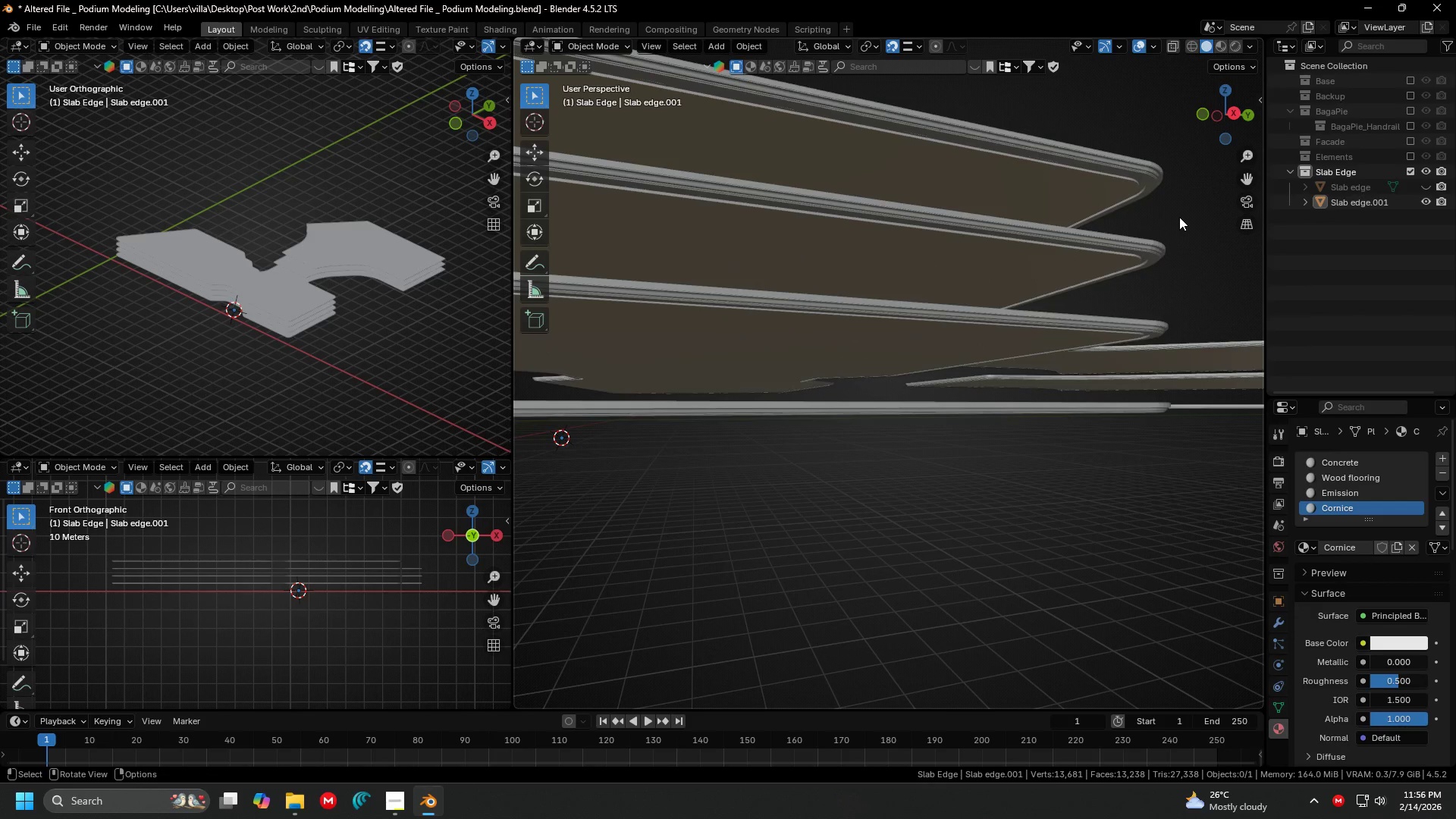 
hold_key(key=ShiftLeft, duration=1.66)
left_click([1179, 217])
 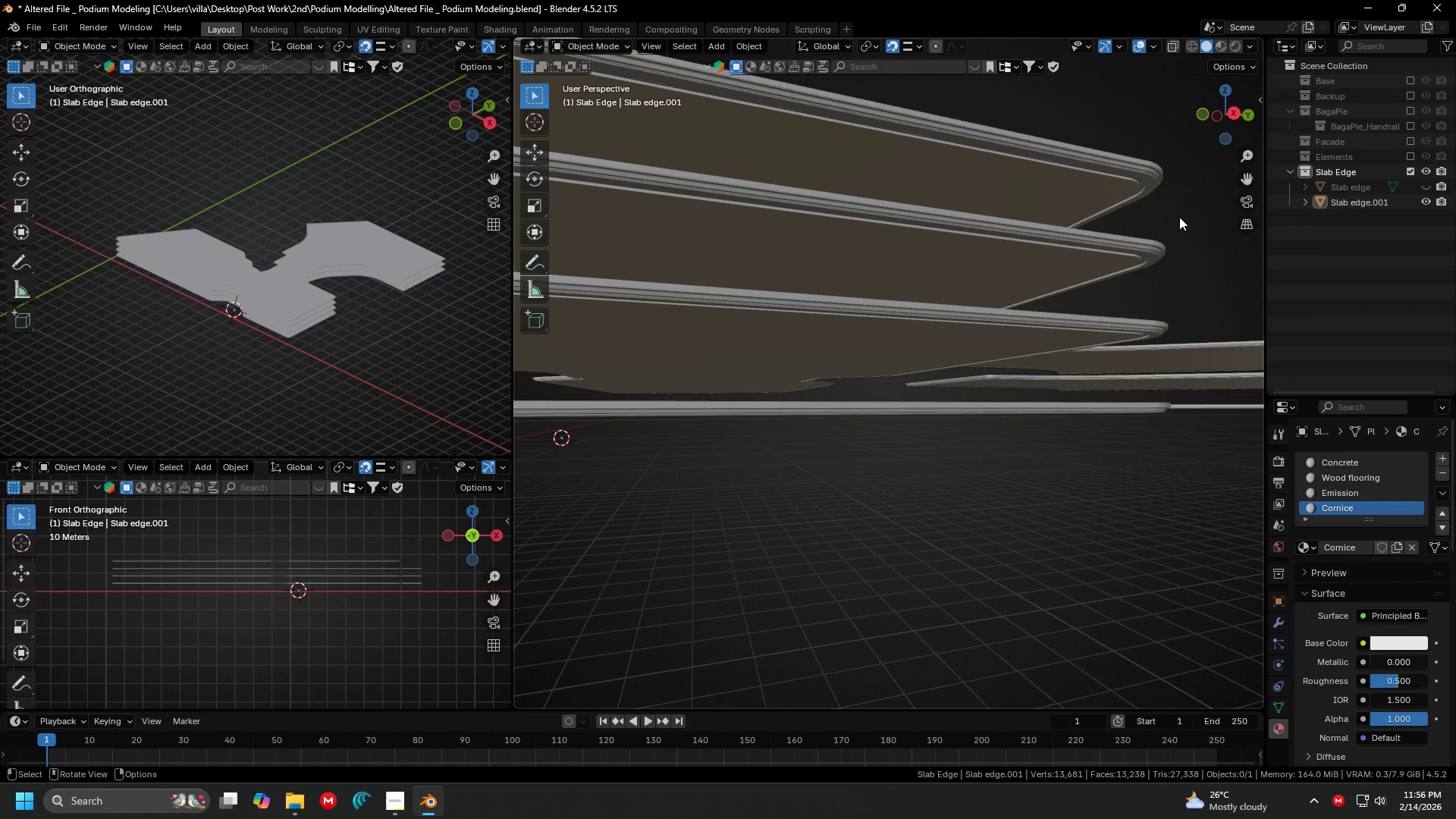 
key(Control+ControlLeft)
 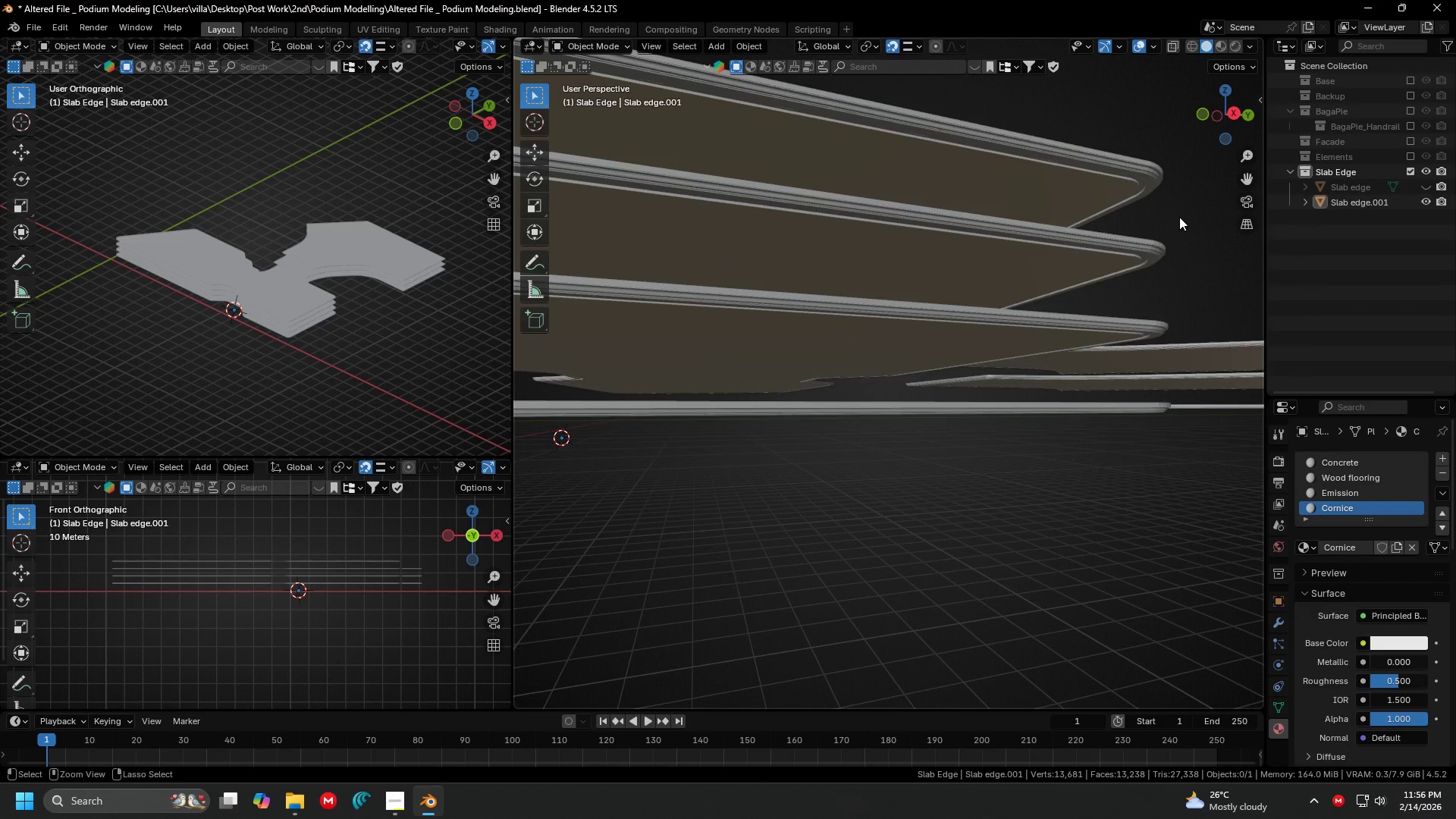 
key(Control+S)
 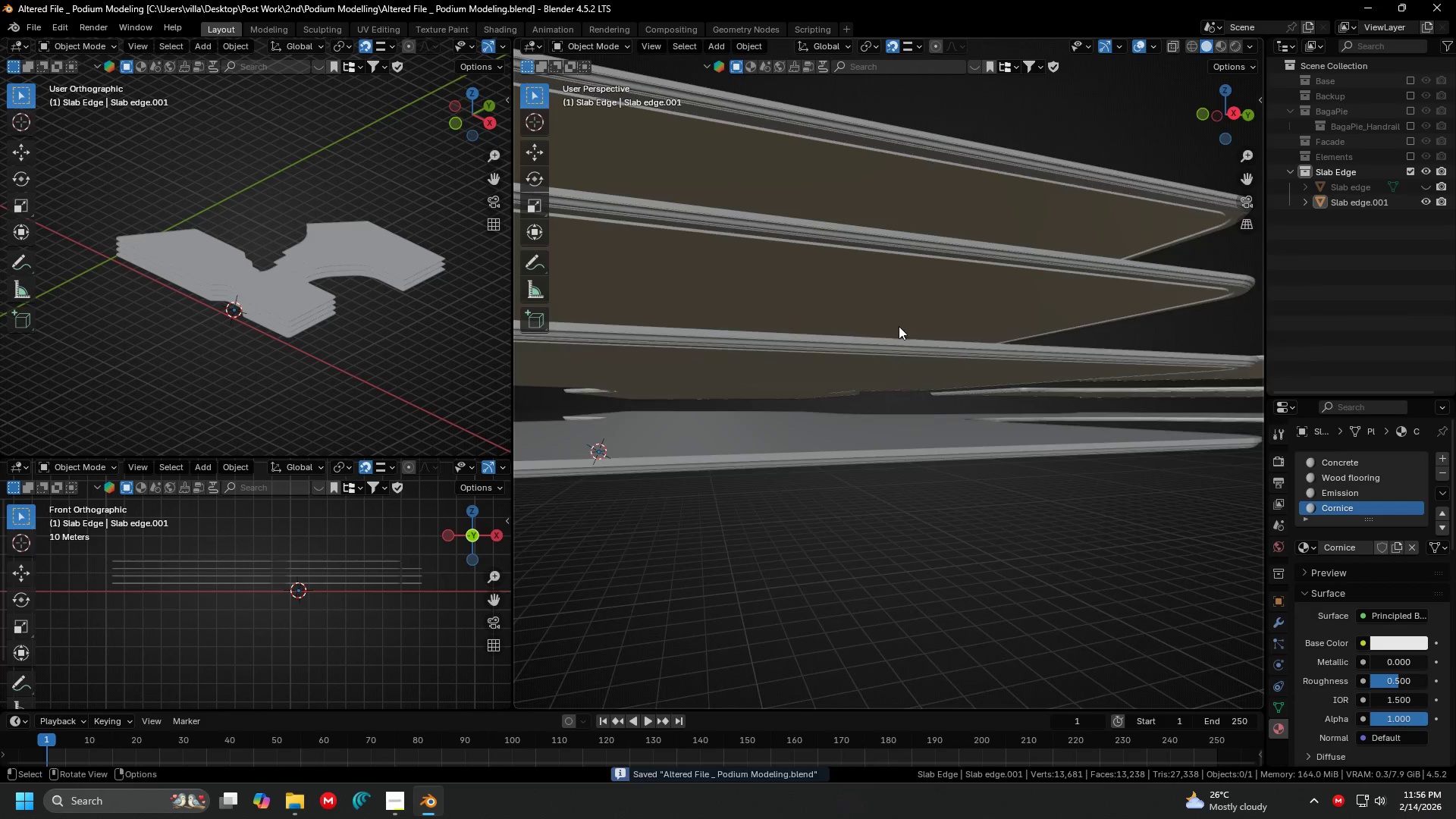 
key(Alt+H)
 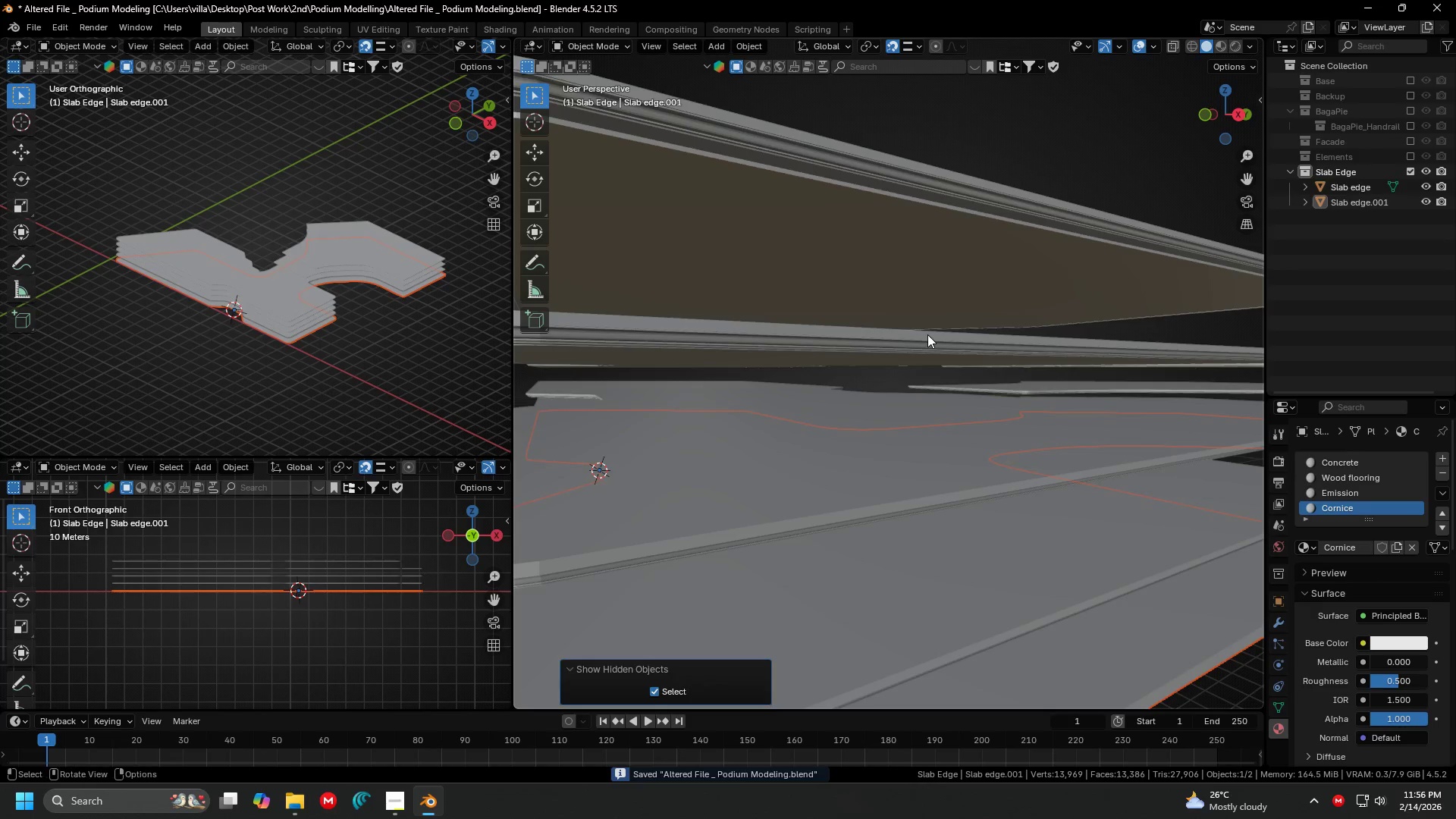 
key(Shift+ShiftLeft)
 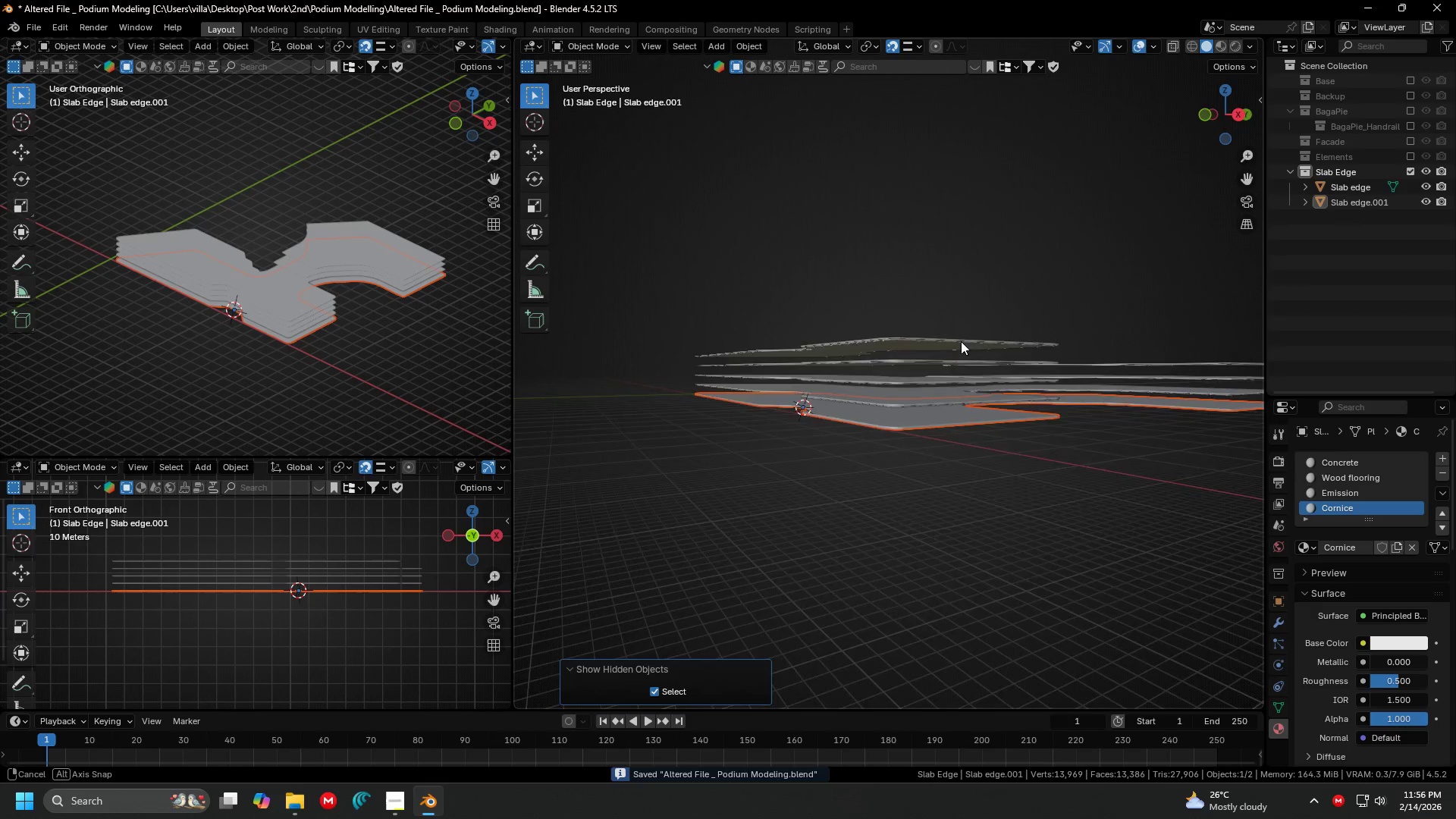 
scroll: coordinate [926, 343], scroll_direction: down, amount: 4.0
 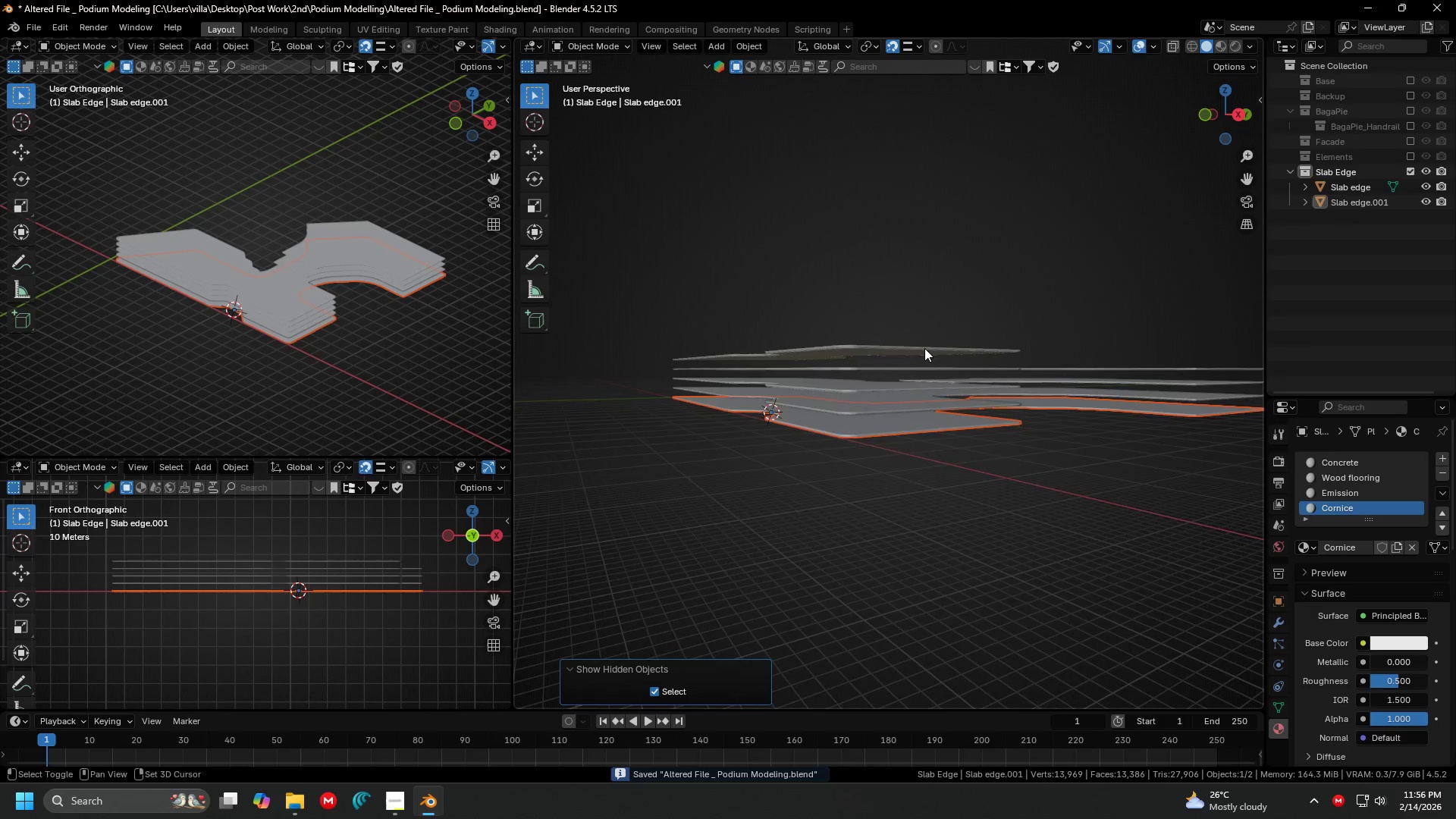 
hold_key(key=ShiftLeft, duration=0.36)
 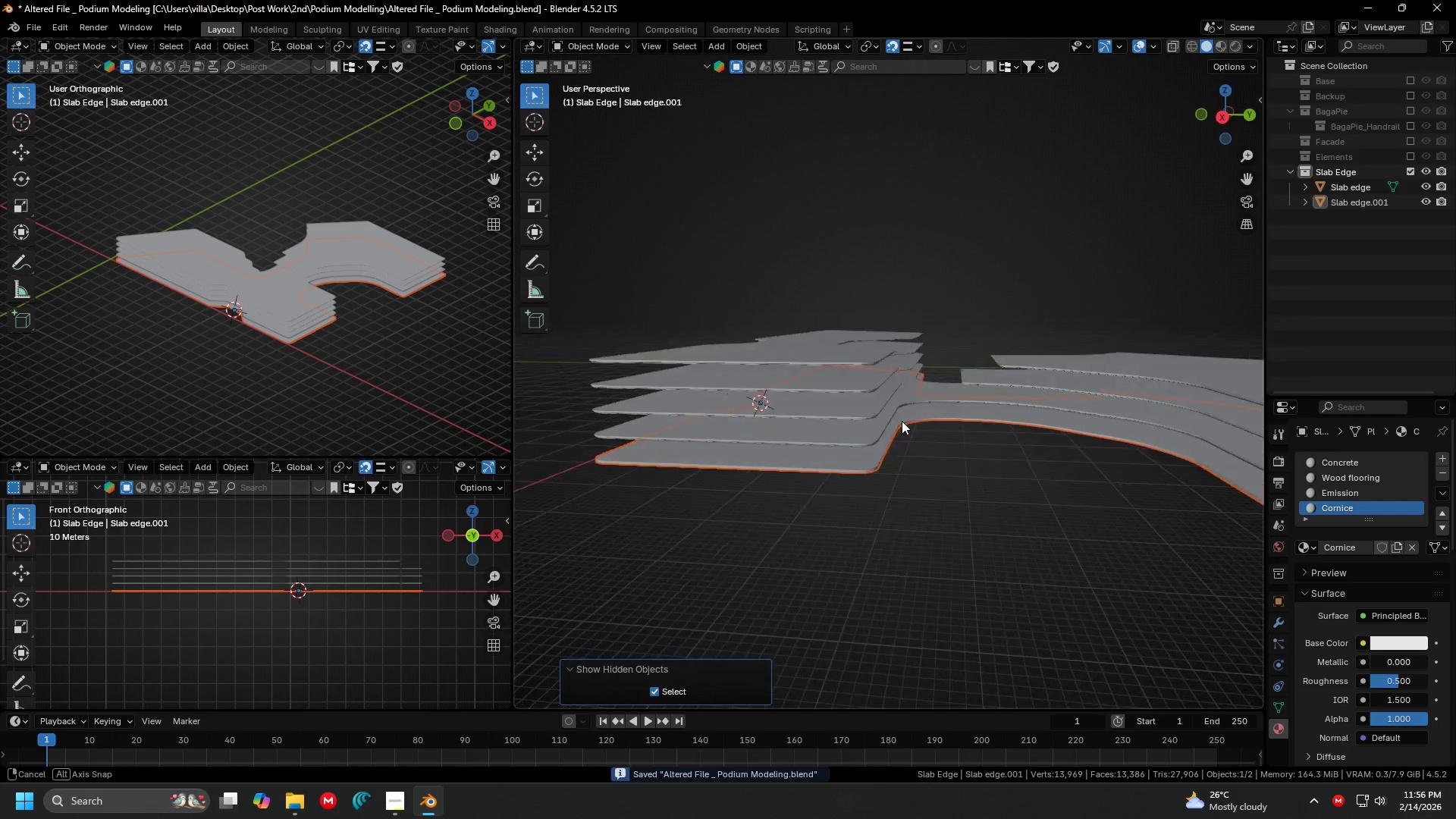 
scroll: coordinate [907, 359], scroll_direction: up, amount: 2.0
 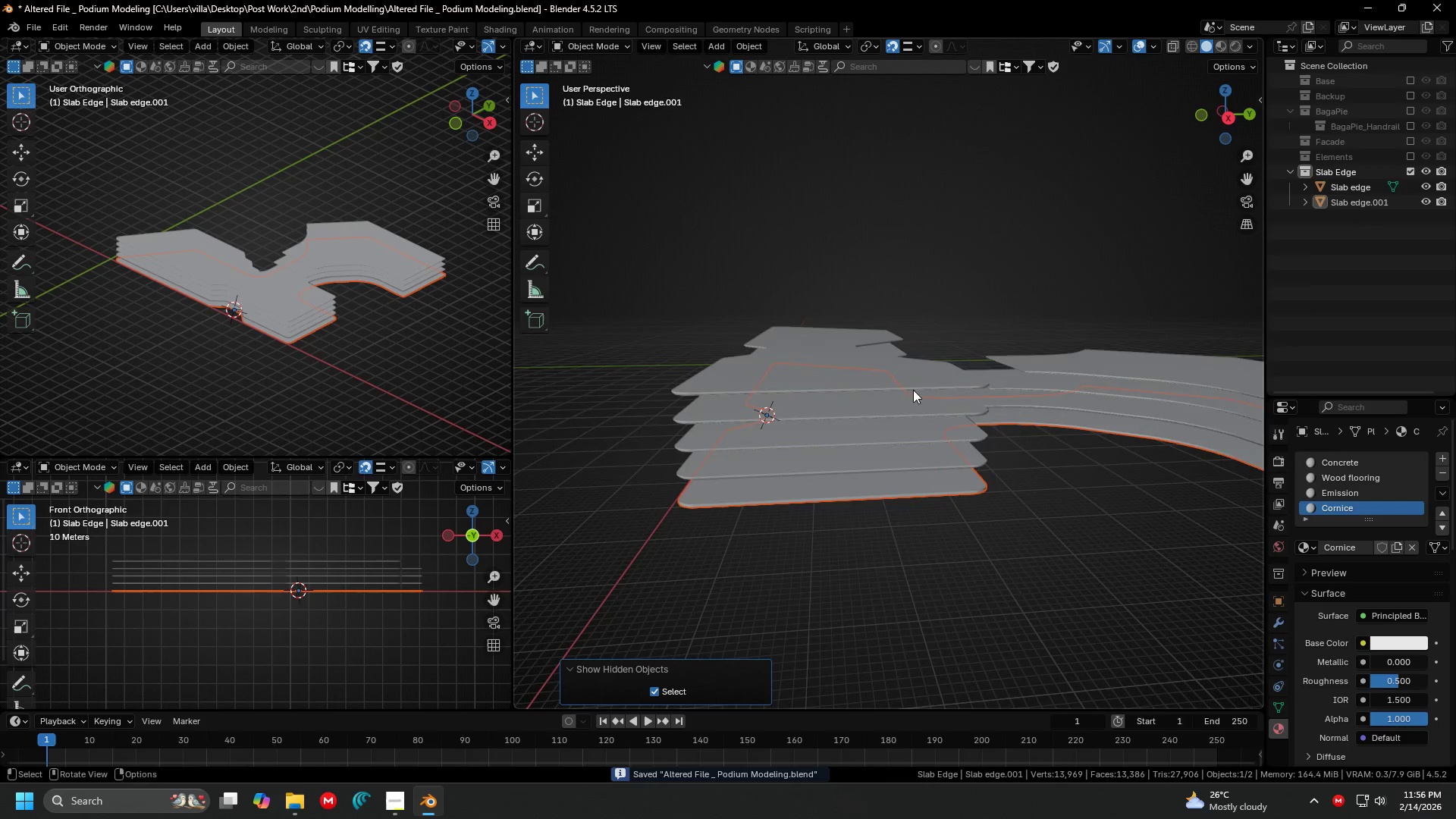 
hold_key(key=ShiftLeft, duration=0.44)
 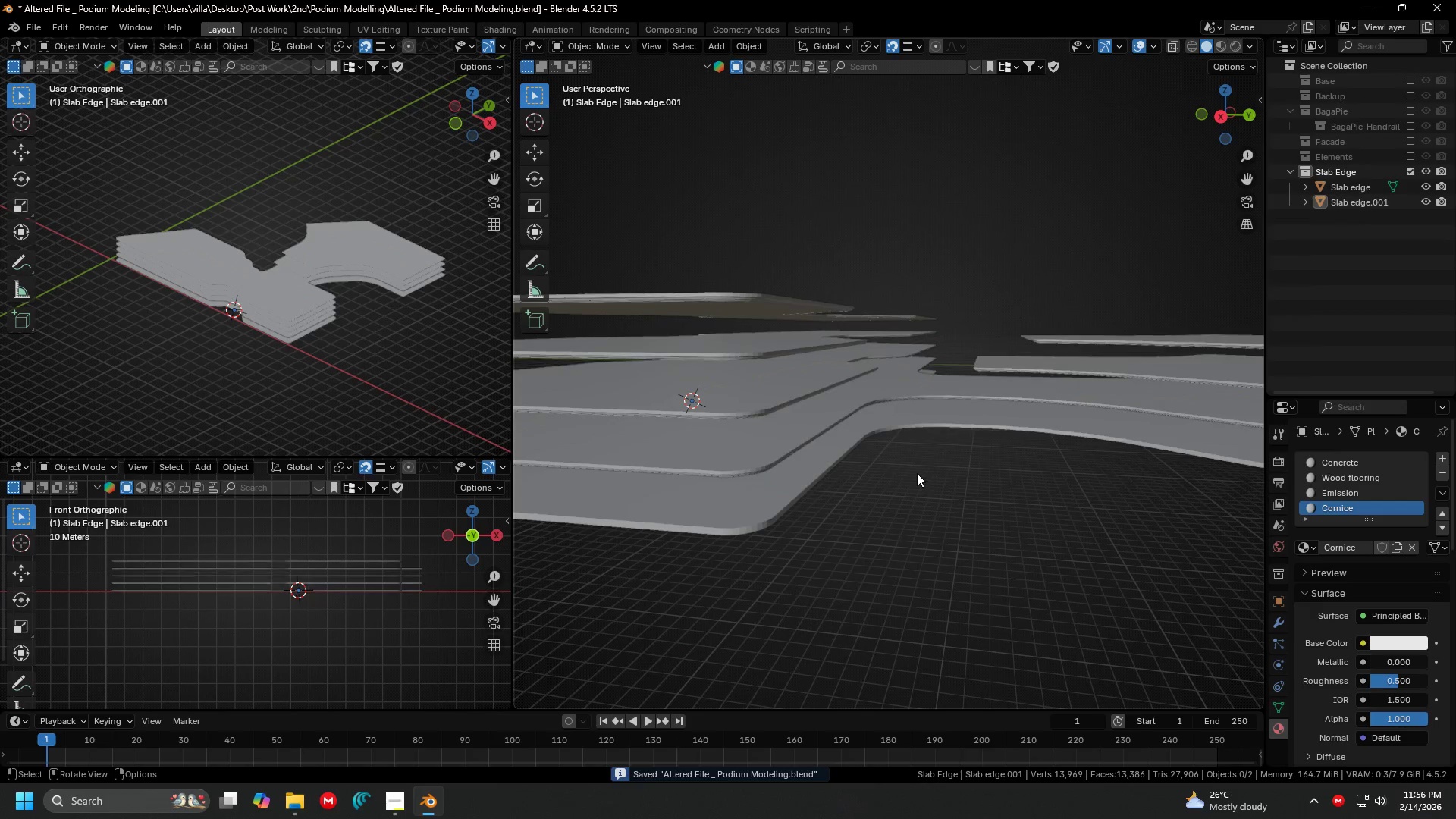 
scroll: coordinate [893, 419], scroll_direction: up, amount: 3.0
 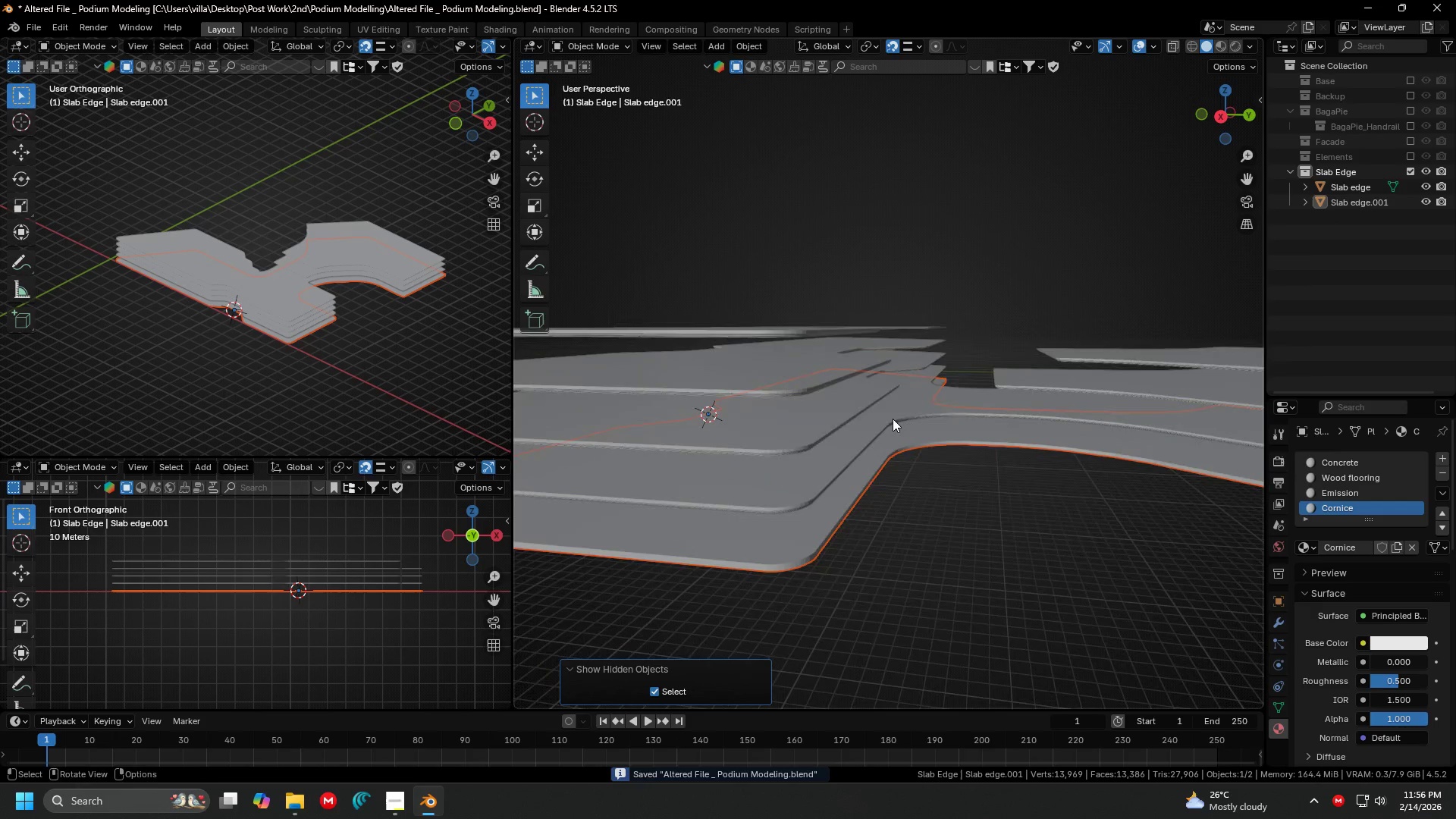 
double_click([827, 460])
 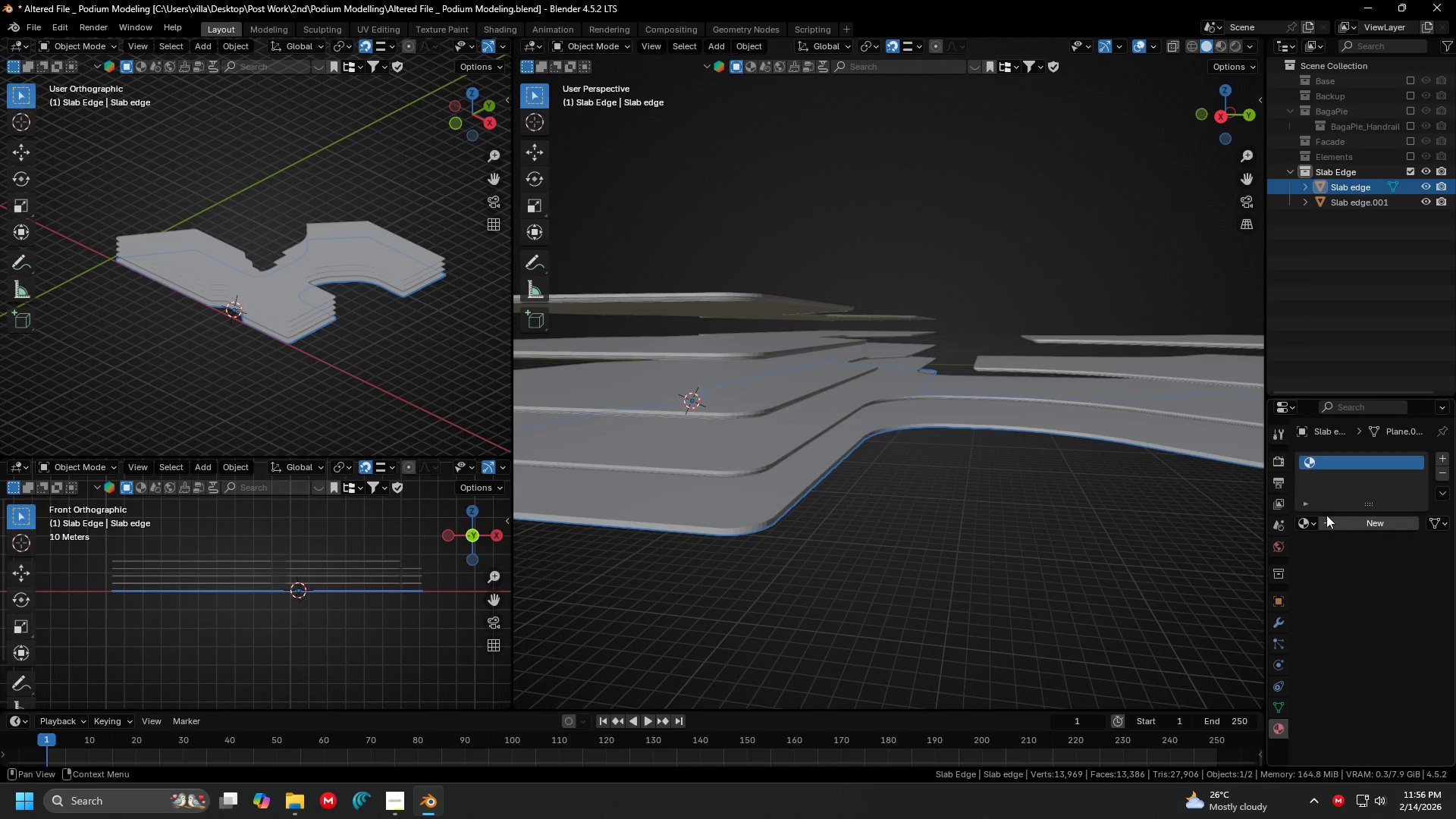 
left_click([1311, 519])
 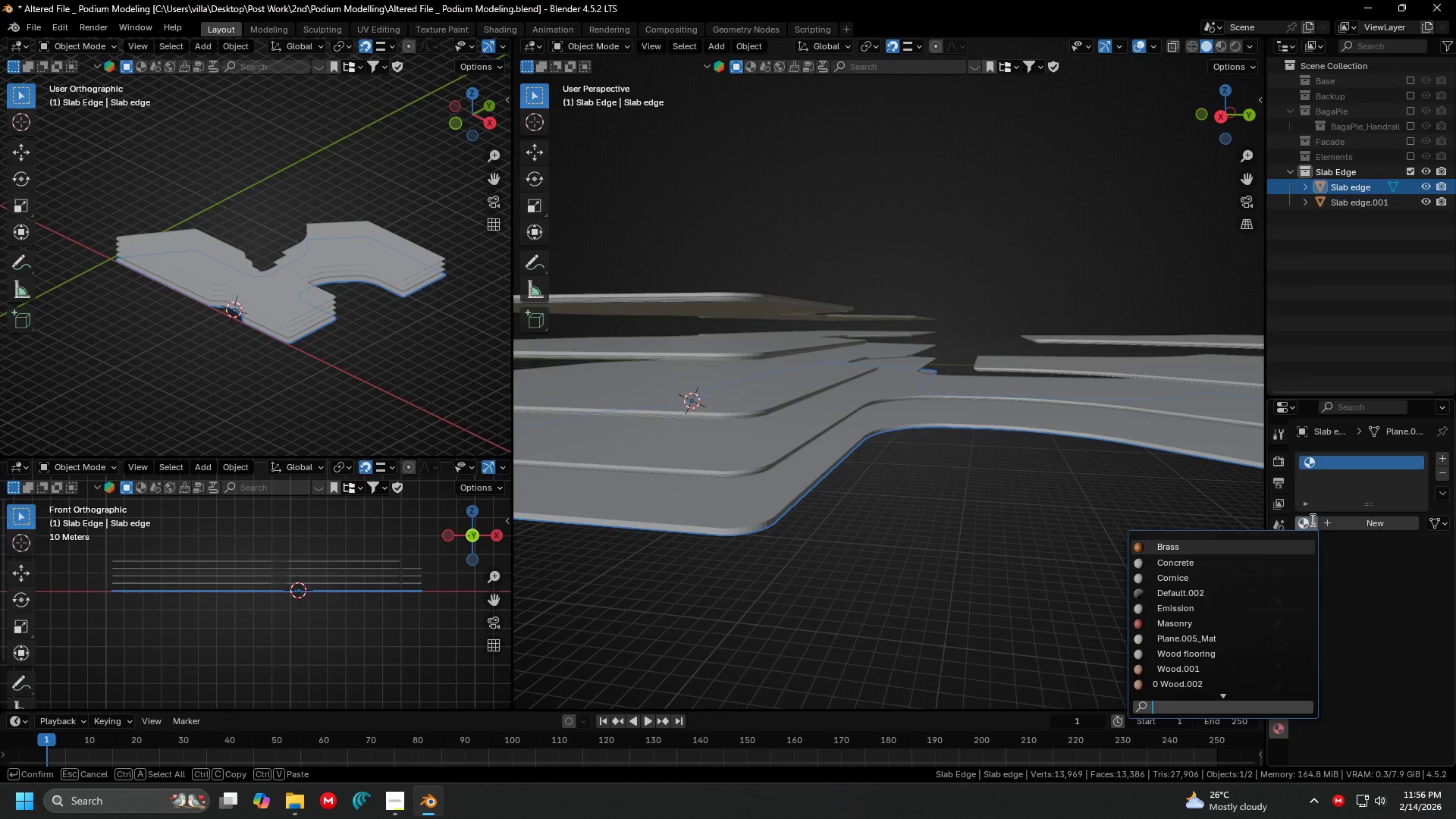 
type(comc)
 